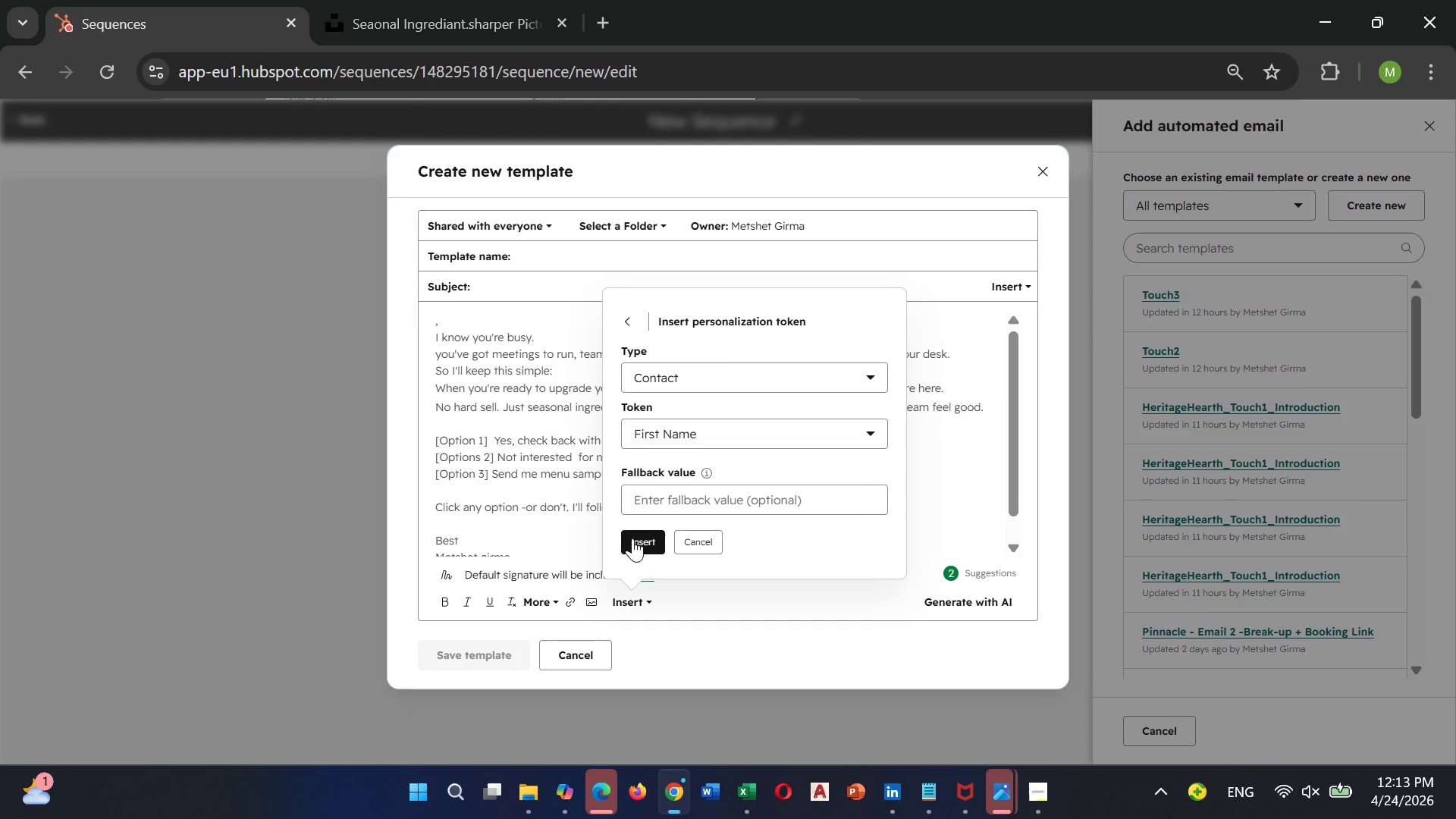 
left_click([641, 539])
 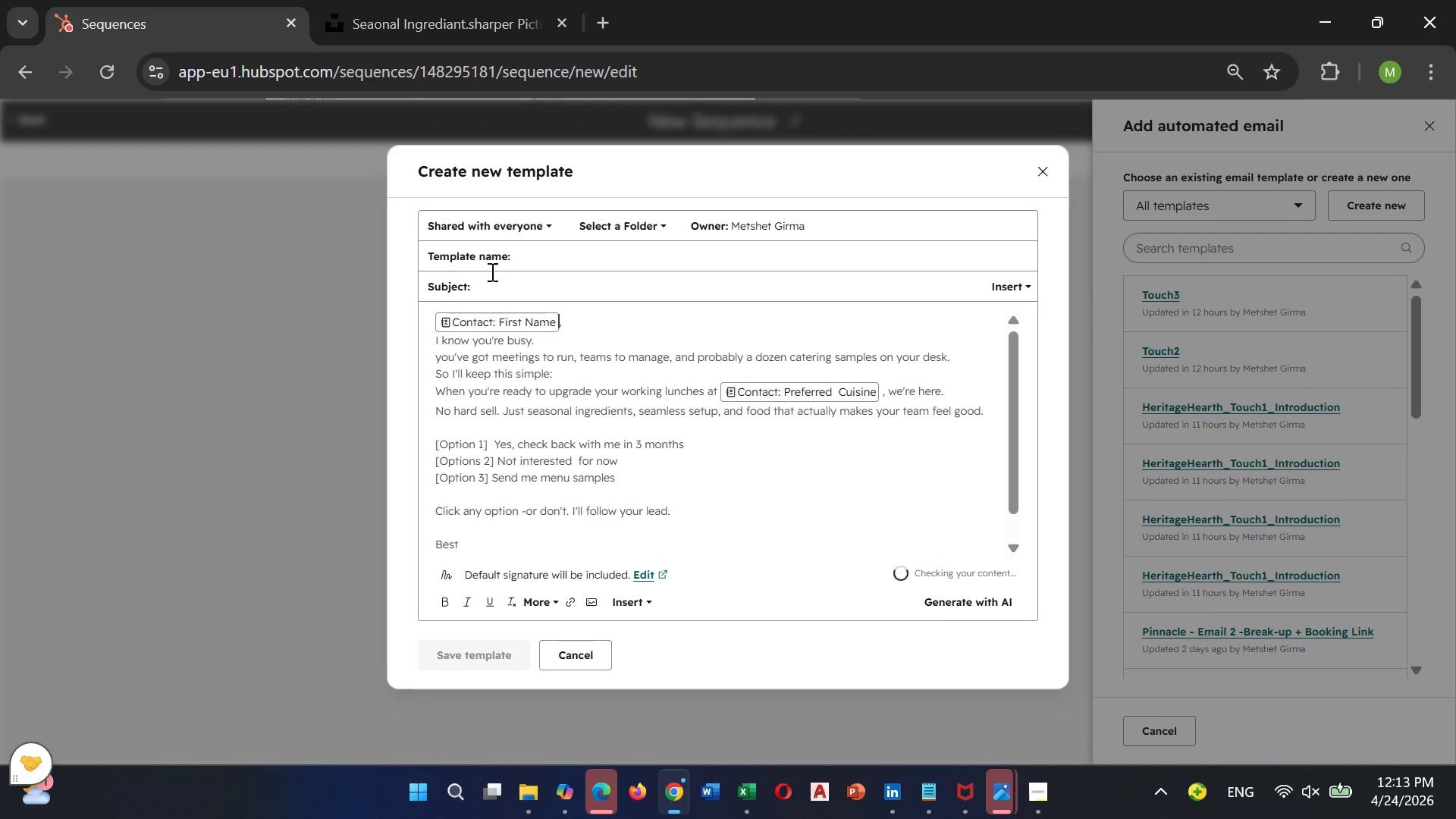 
left_click([494, 281])
 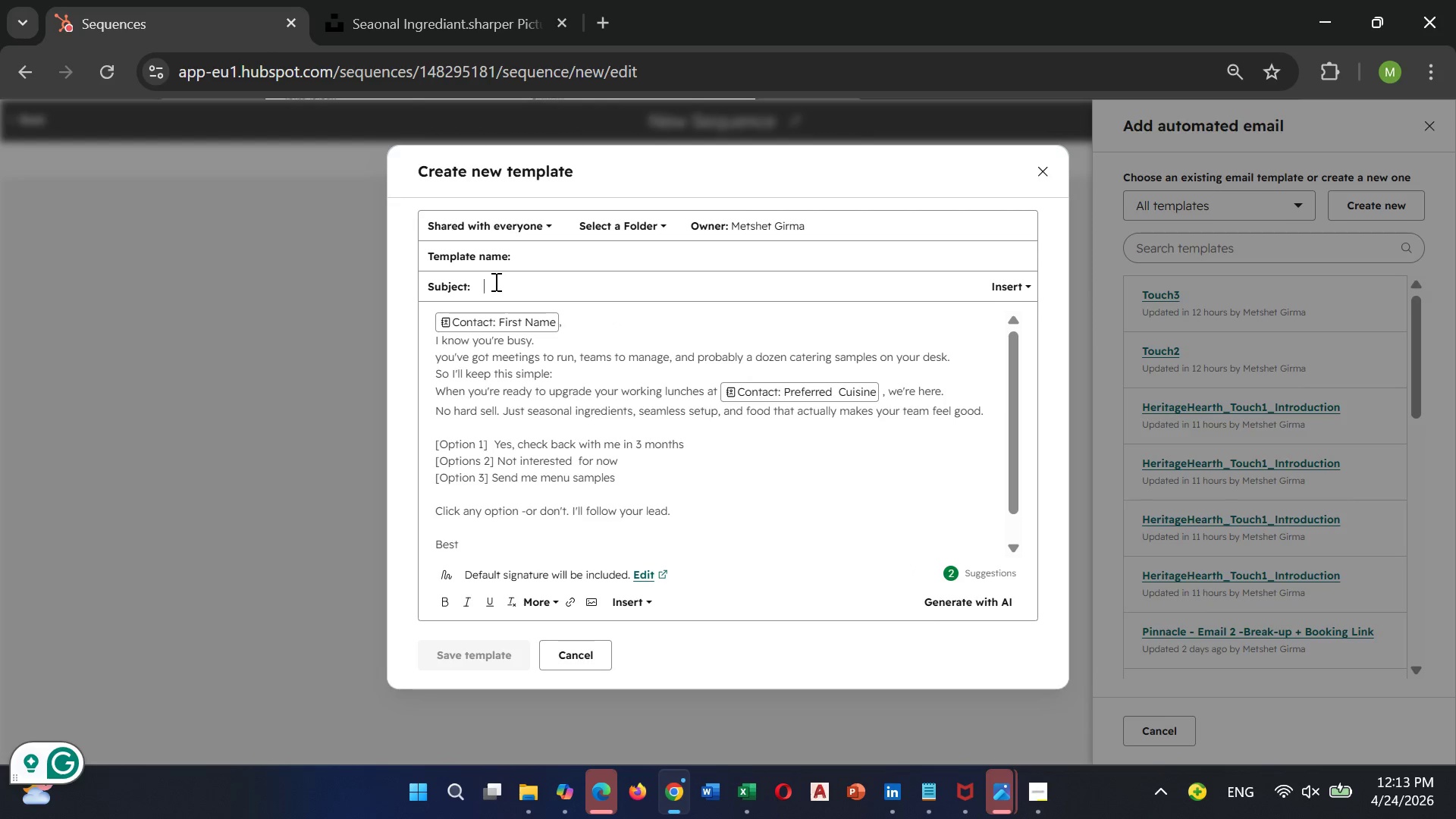 
wait(11.3)
 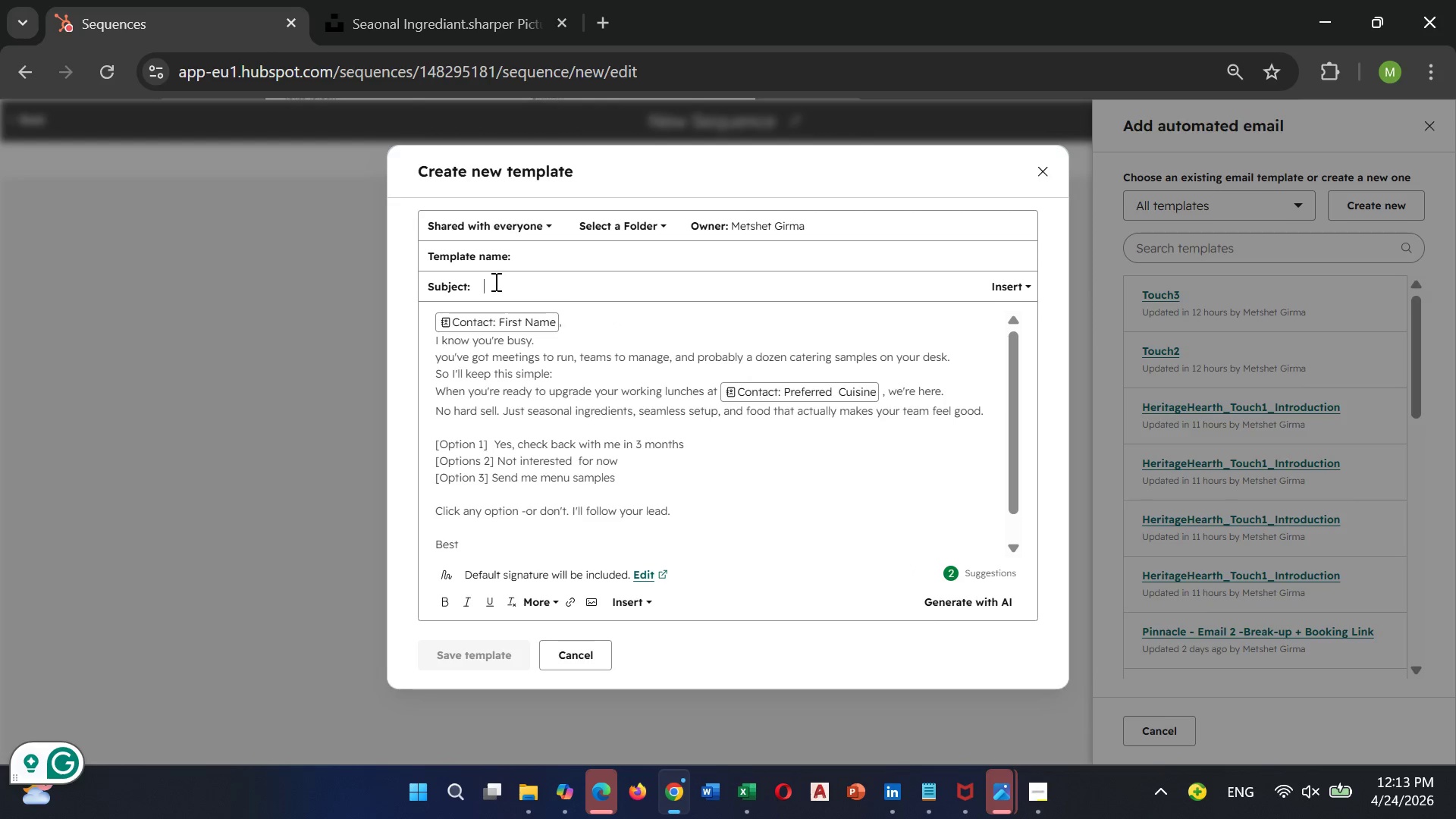 
left_click([1015, 289])
 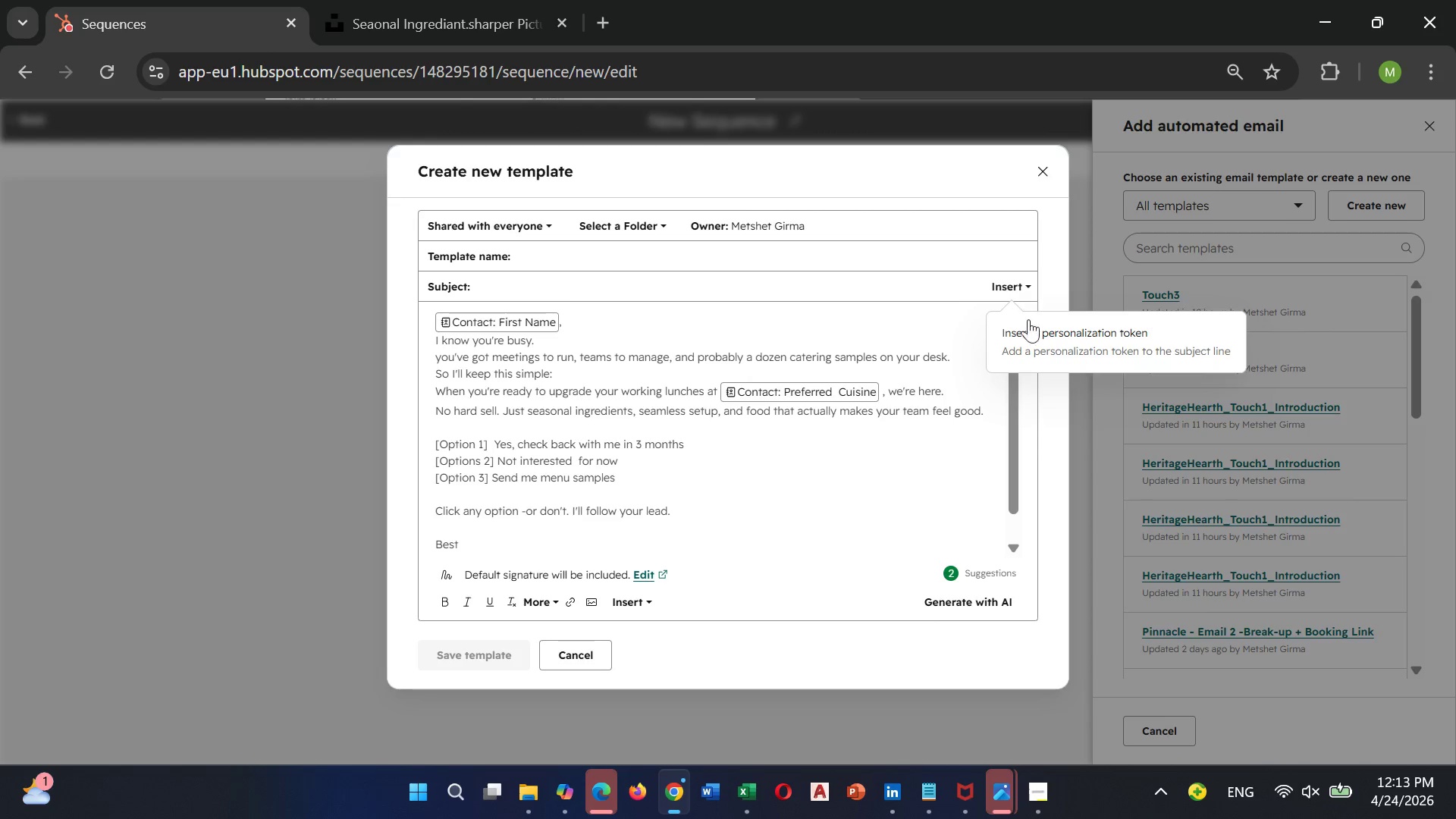 
left_click([1032, 334])
 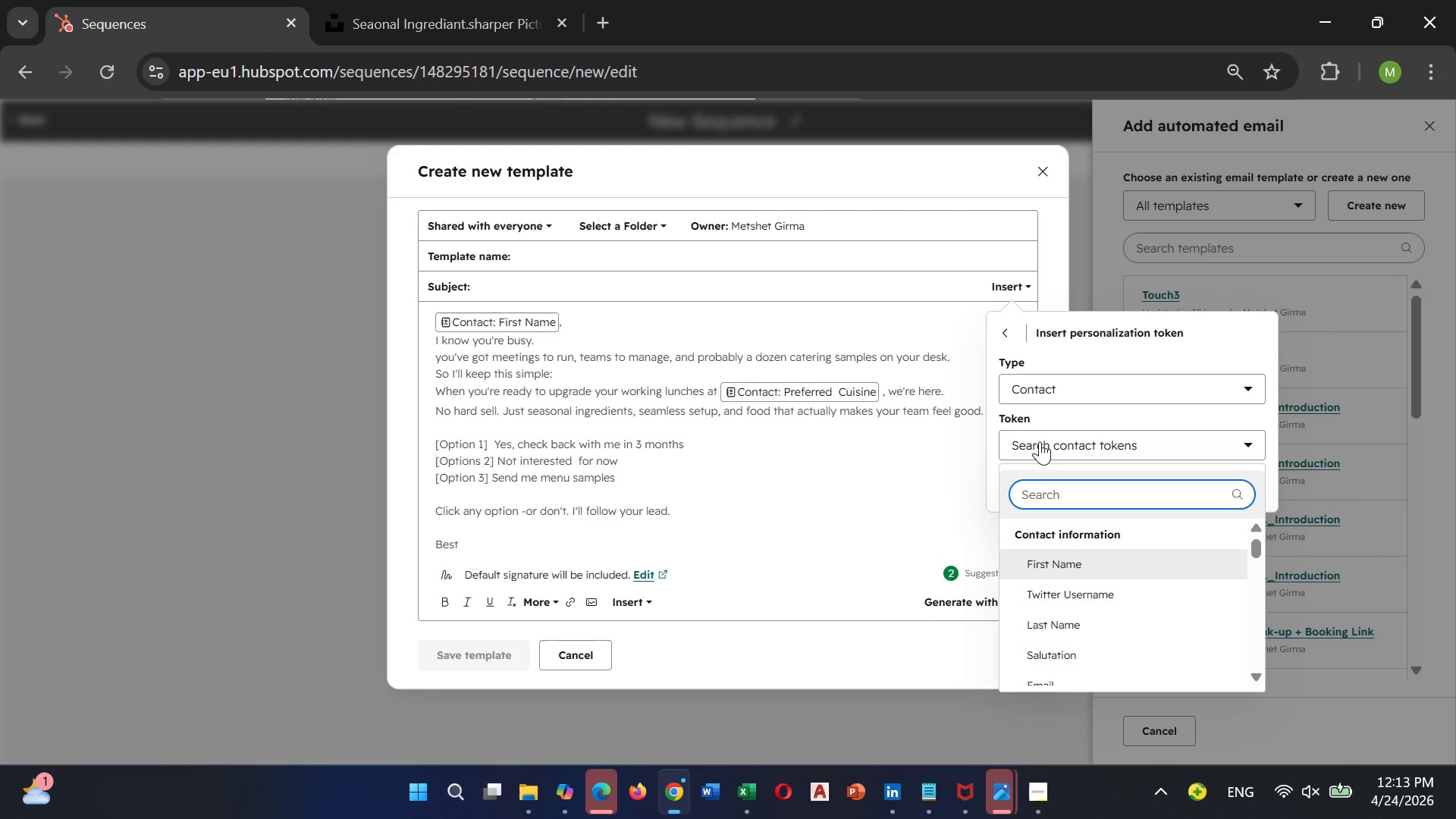 
mouse_move([1037, 556])
 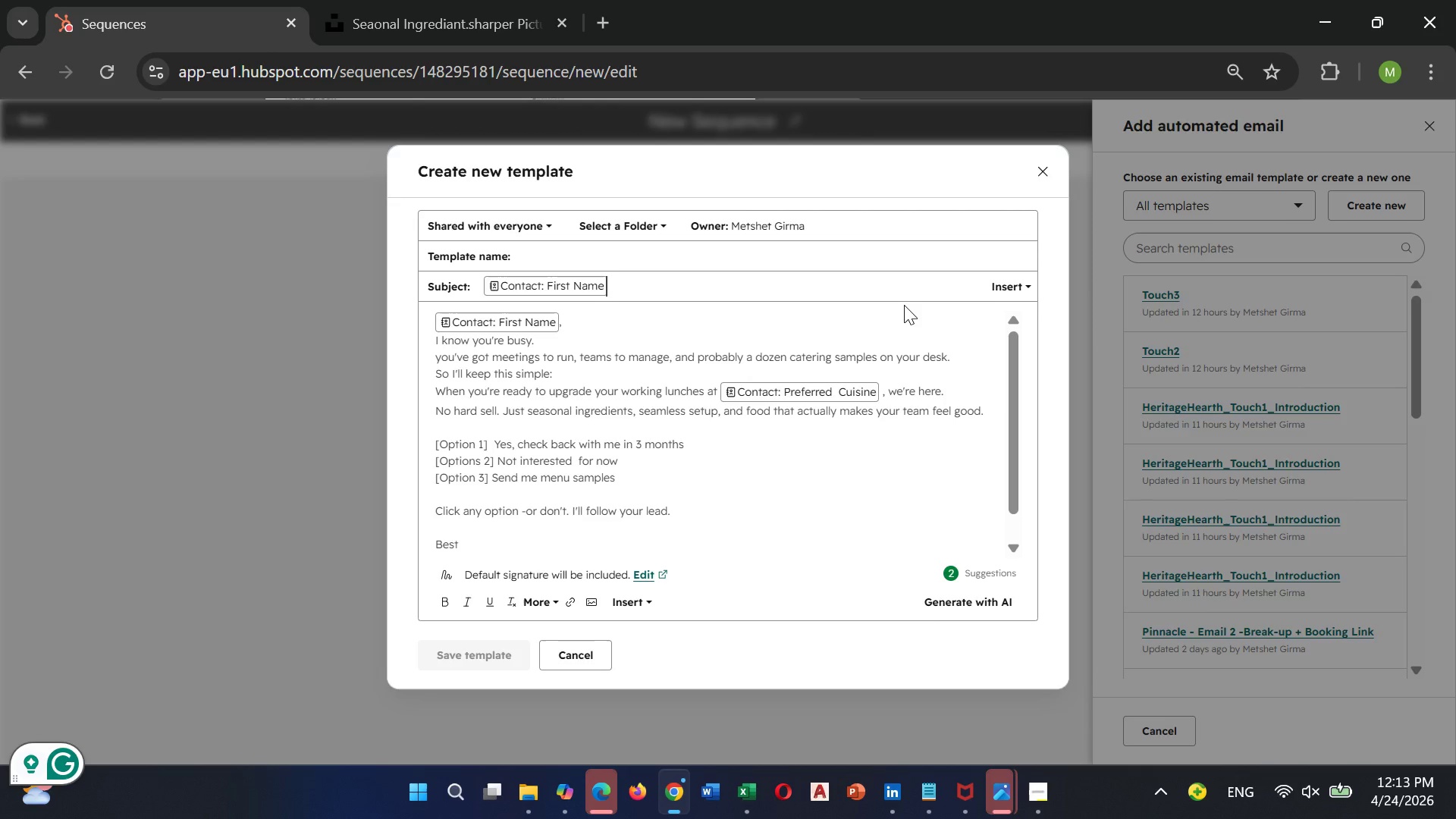 
wait(5.6)
 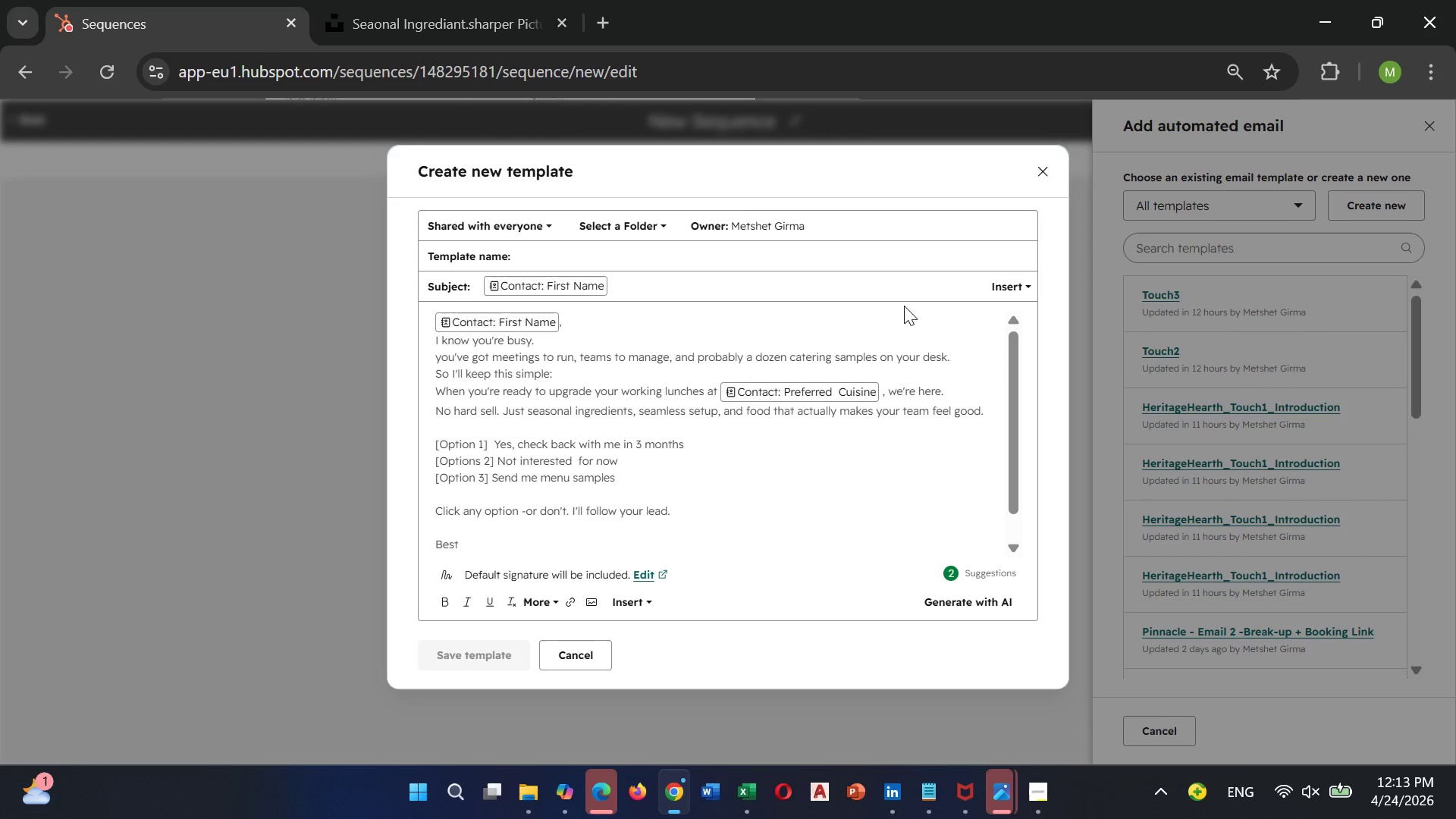 
type(, should i)
key(Backspace)
type(I)
 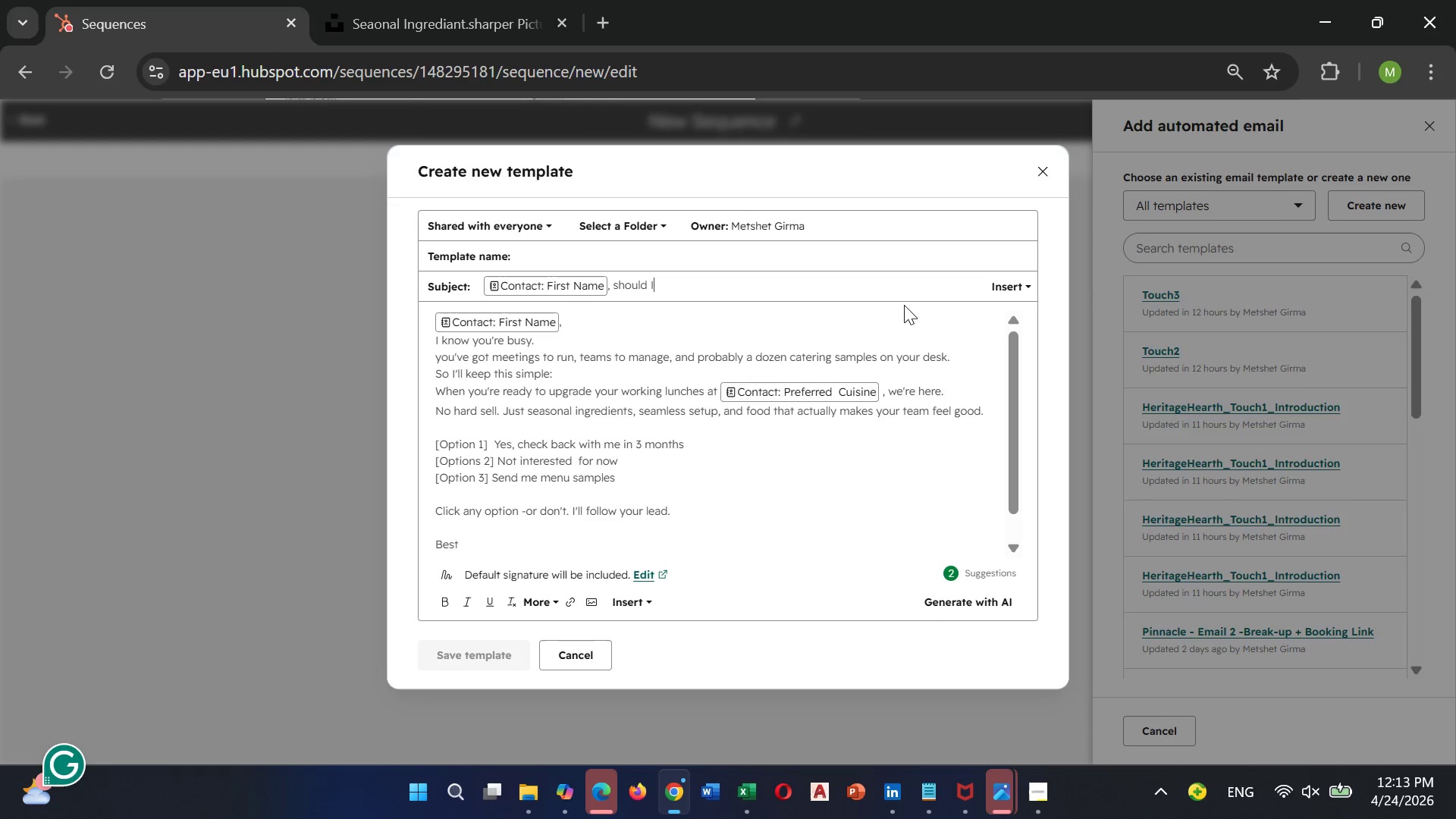 
type( check)
 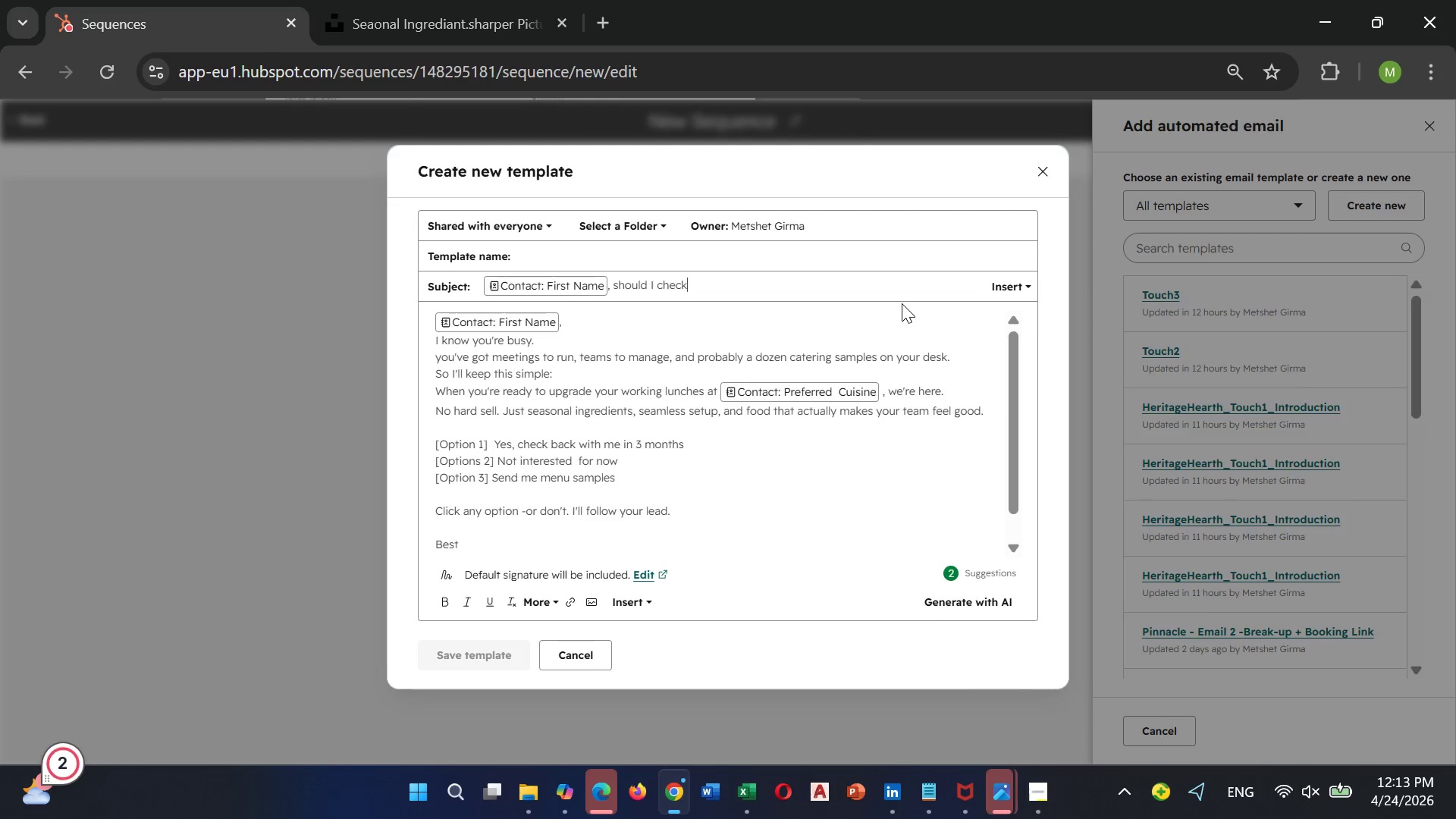 
type( back later)
 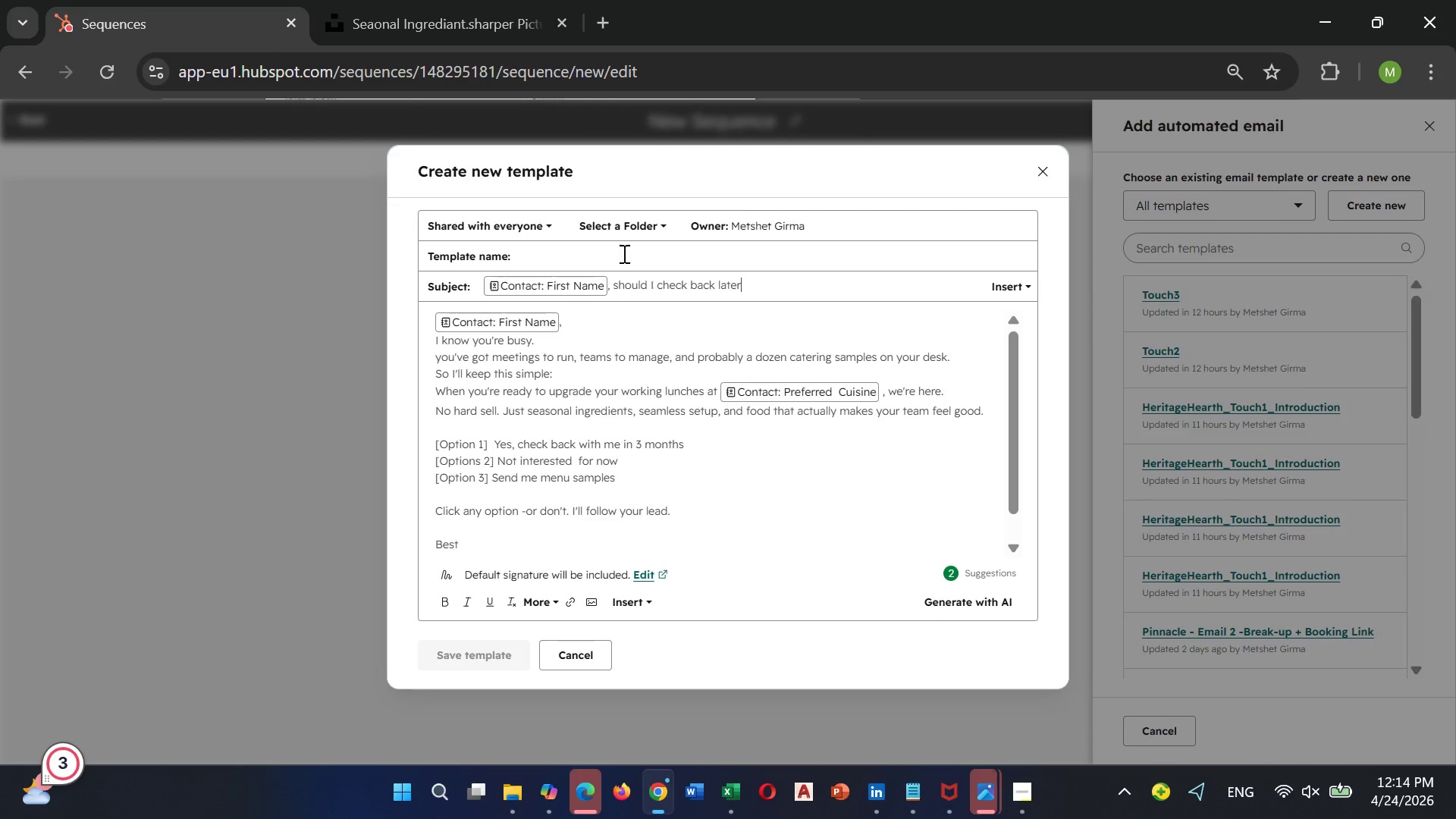 
left_click([604, 251])
 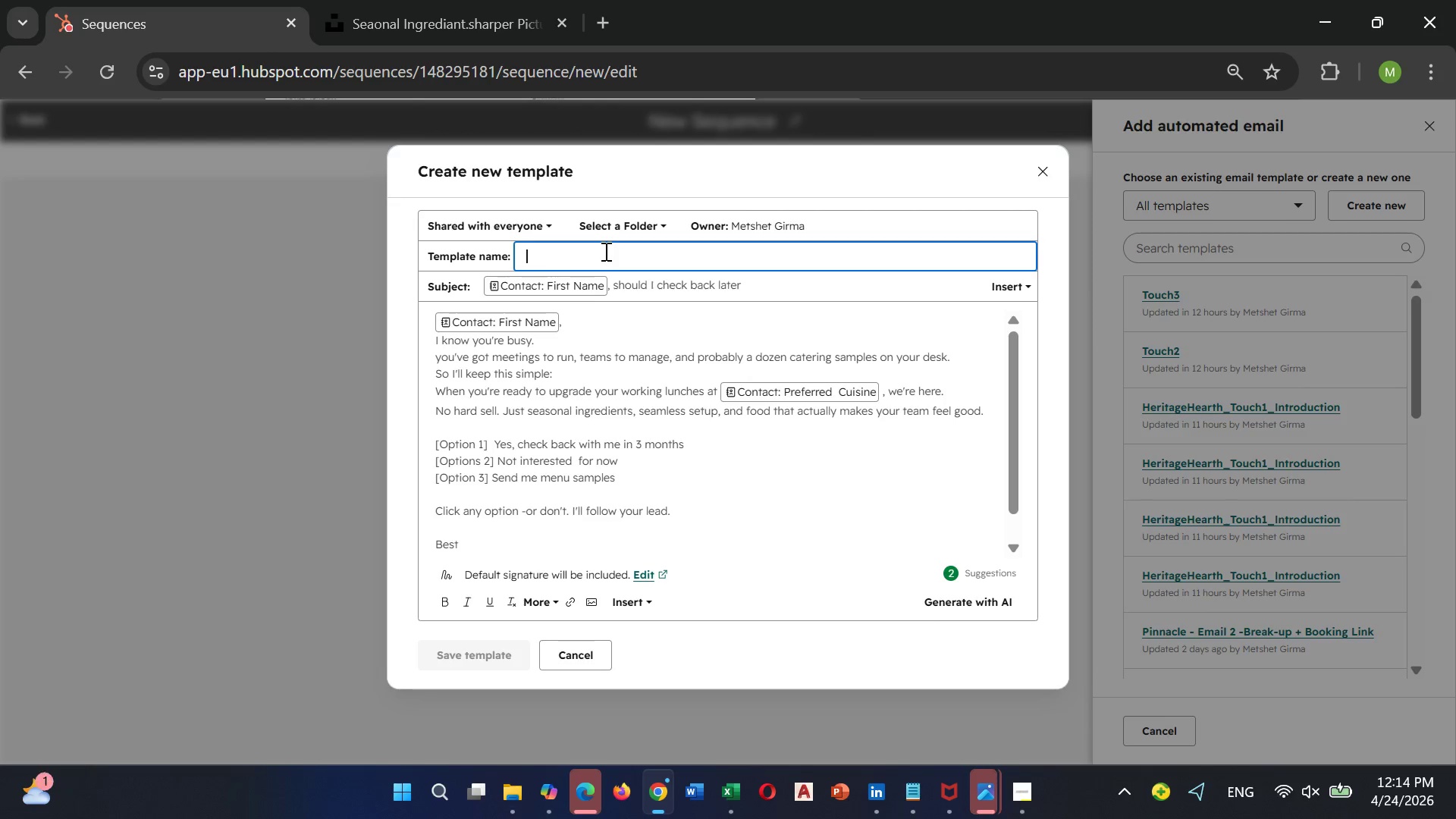 
type(Touch4)
 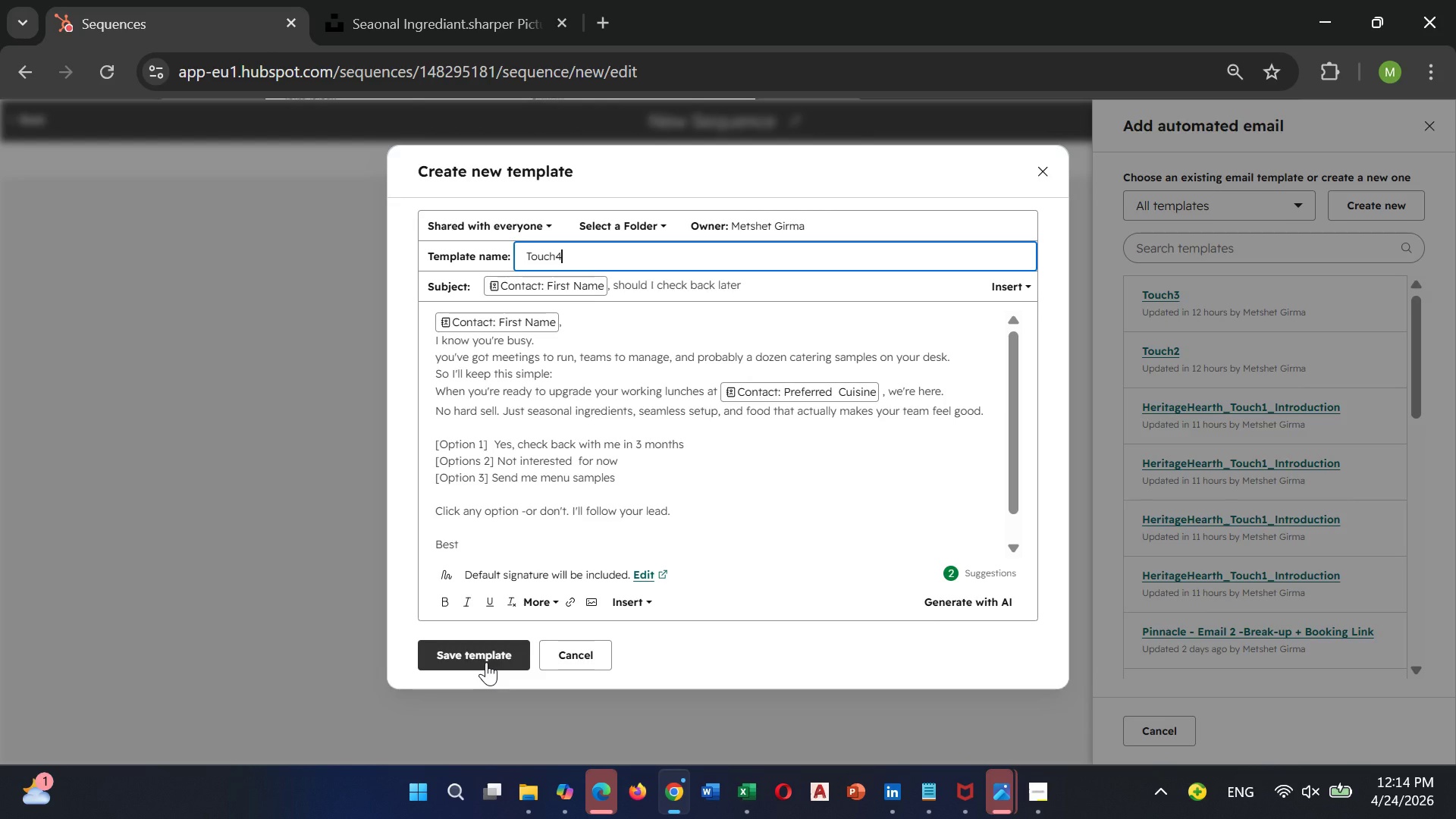 
wait(11.69)
 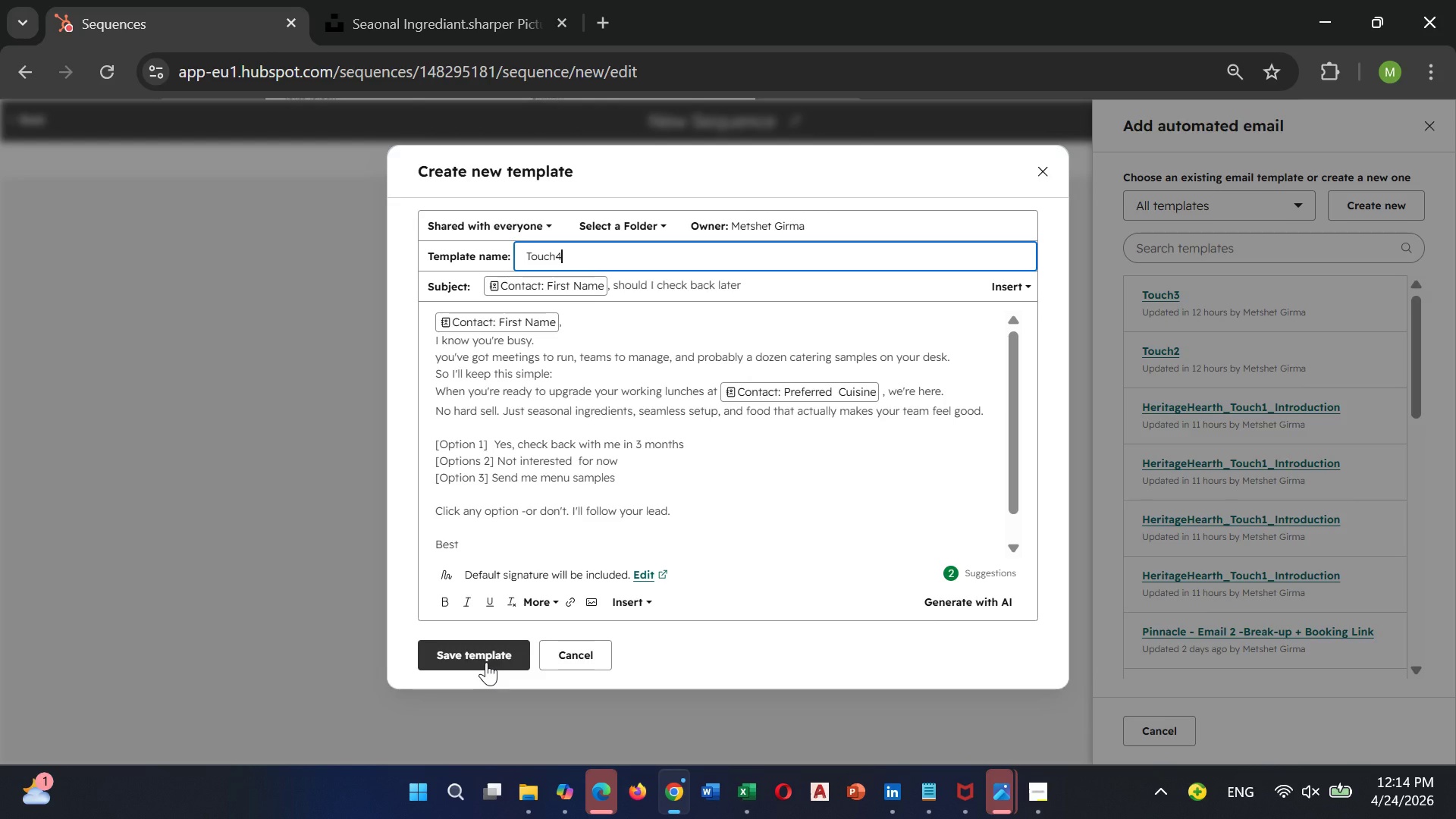 
left_click([475, 665])
 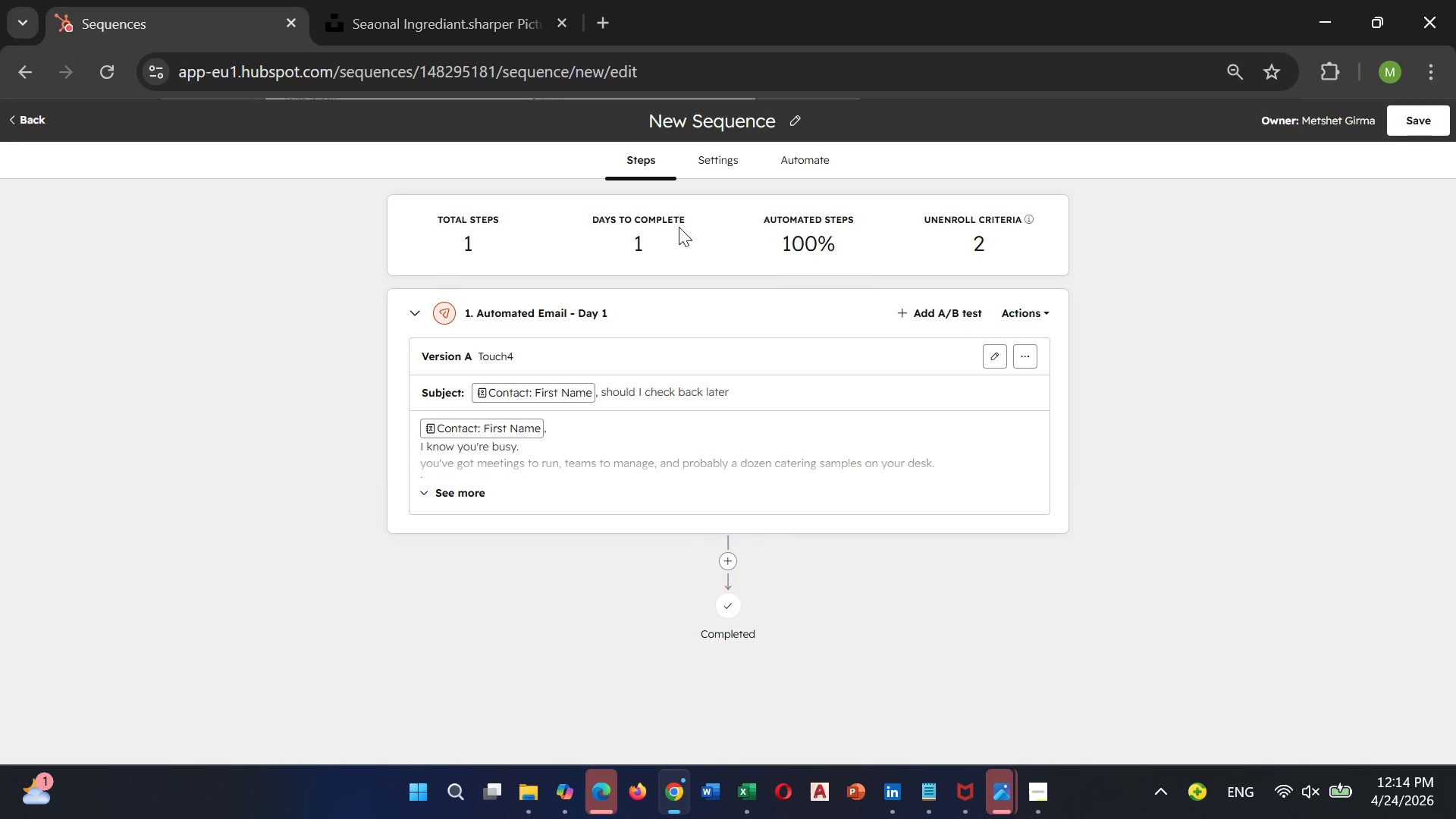 
left_click([518, 360])
 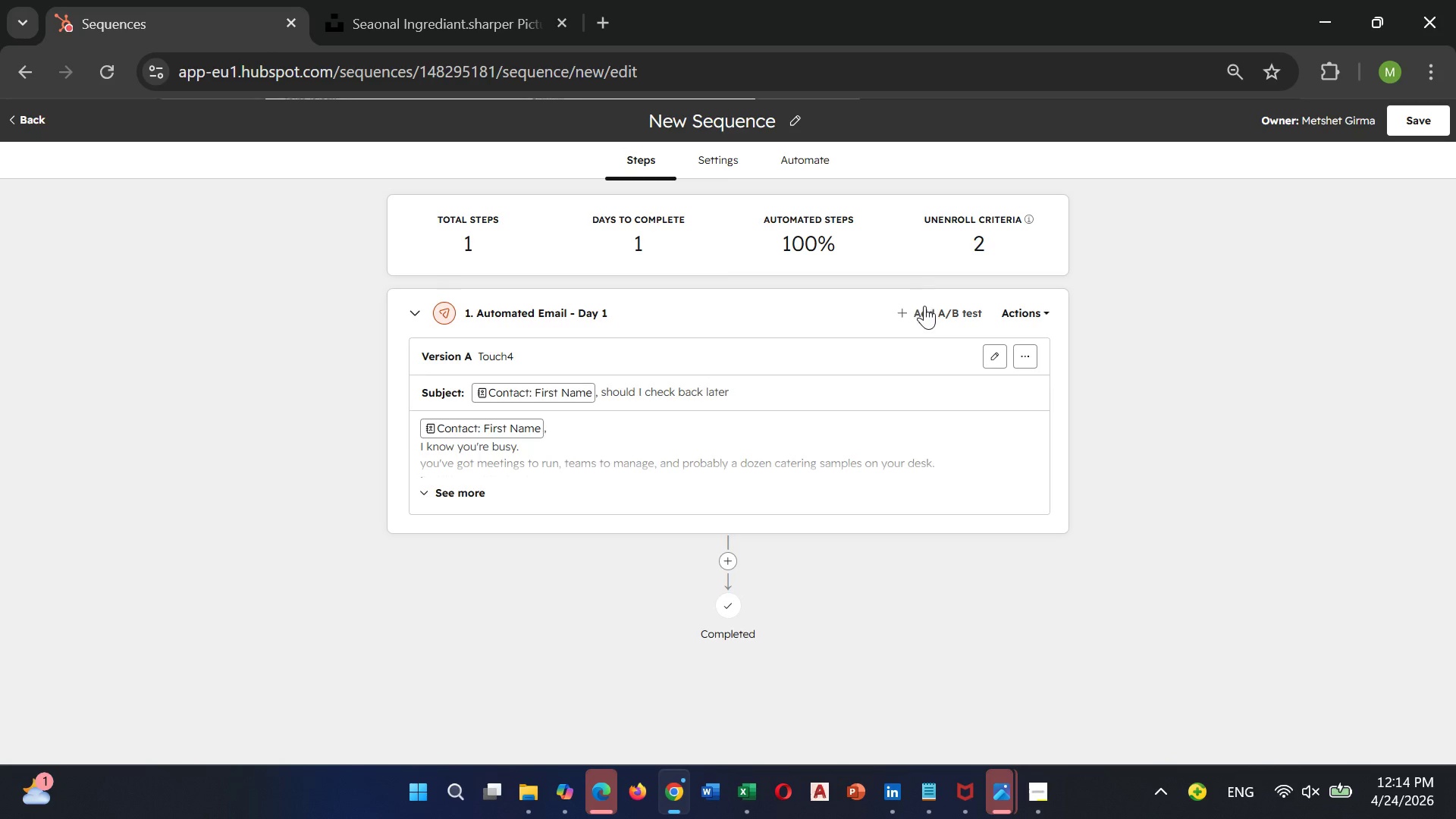 
left_click([934, 312])
 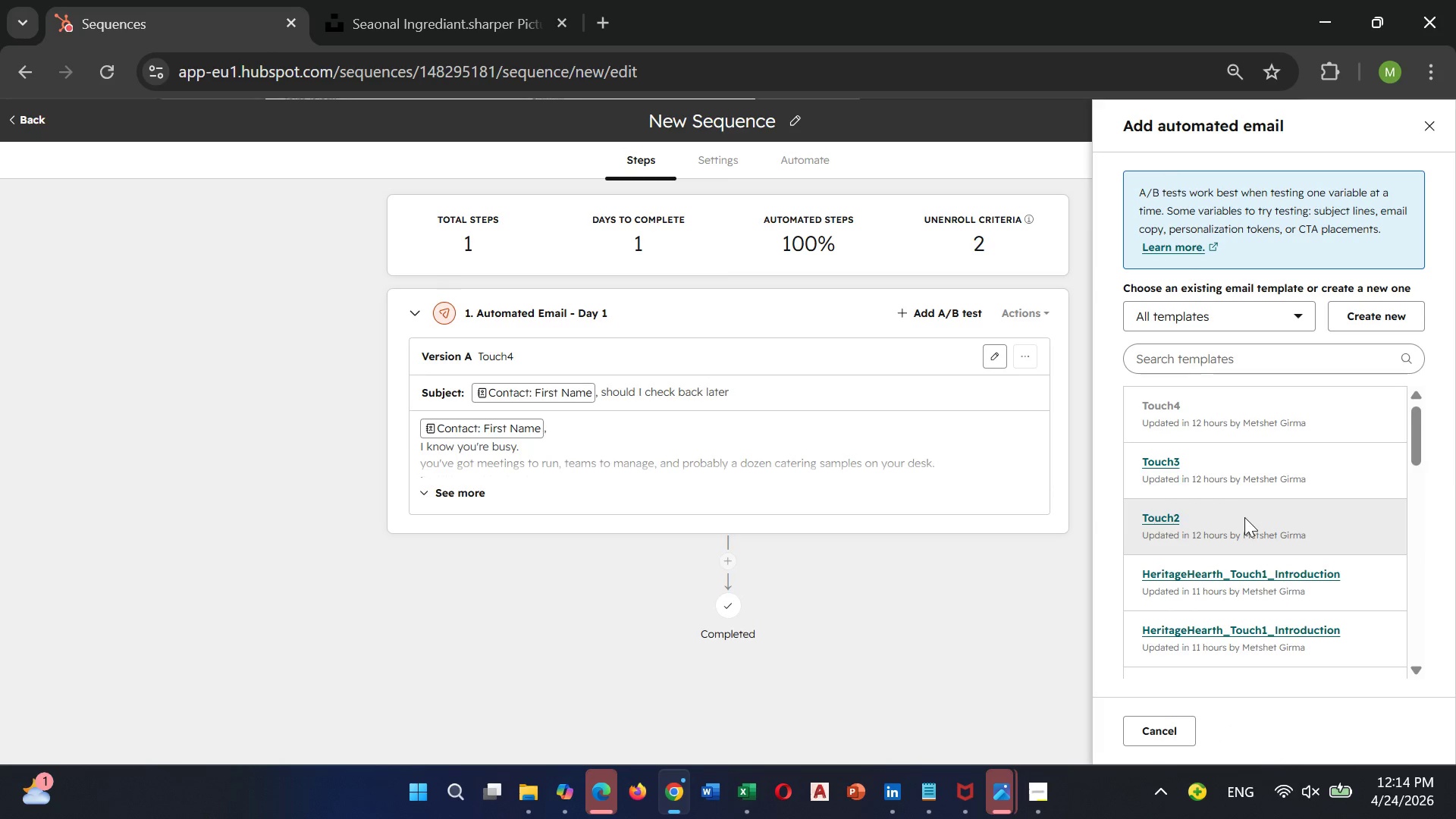 
scroll: coordinate [1245, 513], scroll_direction: down, amount: 1.0
 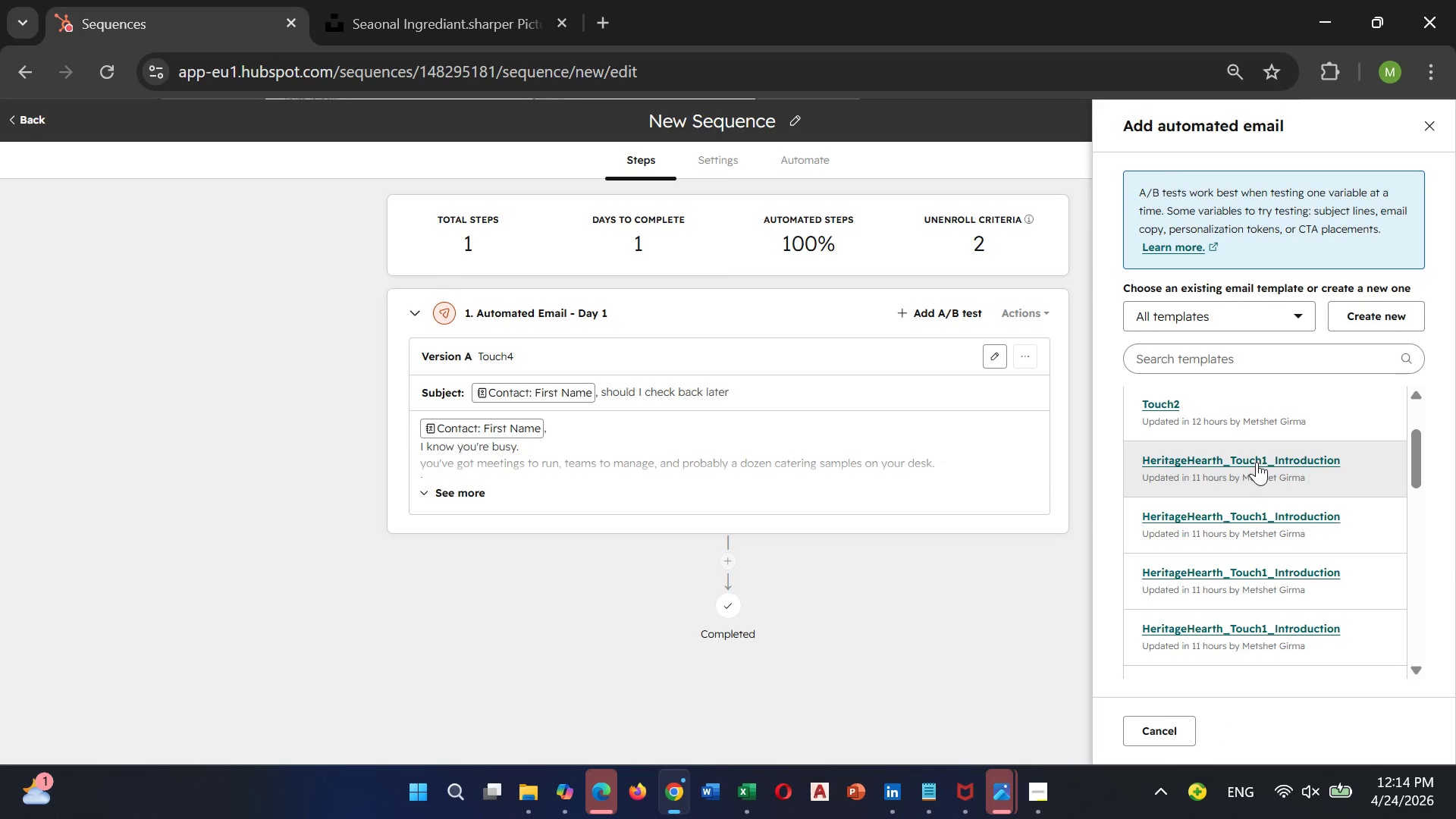 
left_click([1257, 460])
 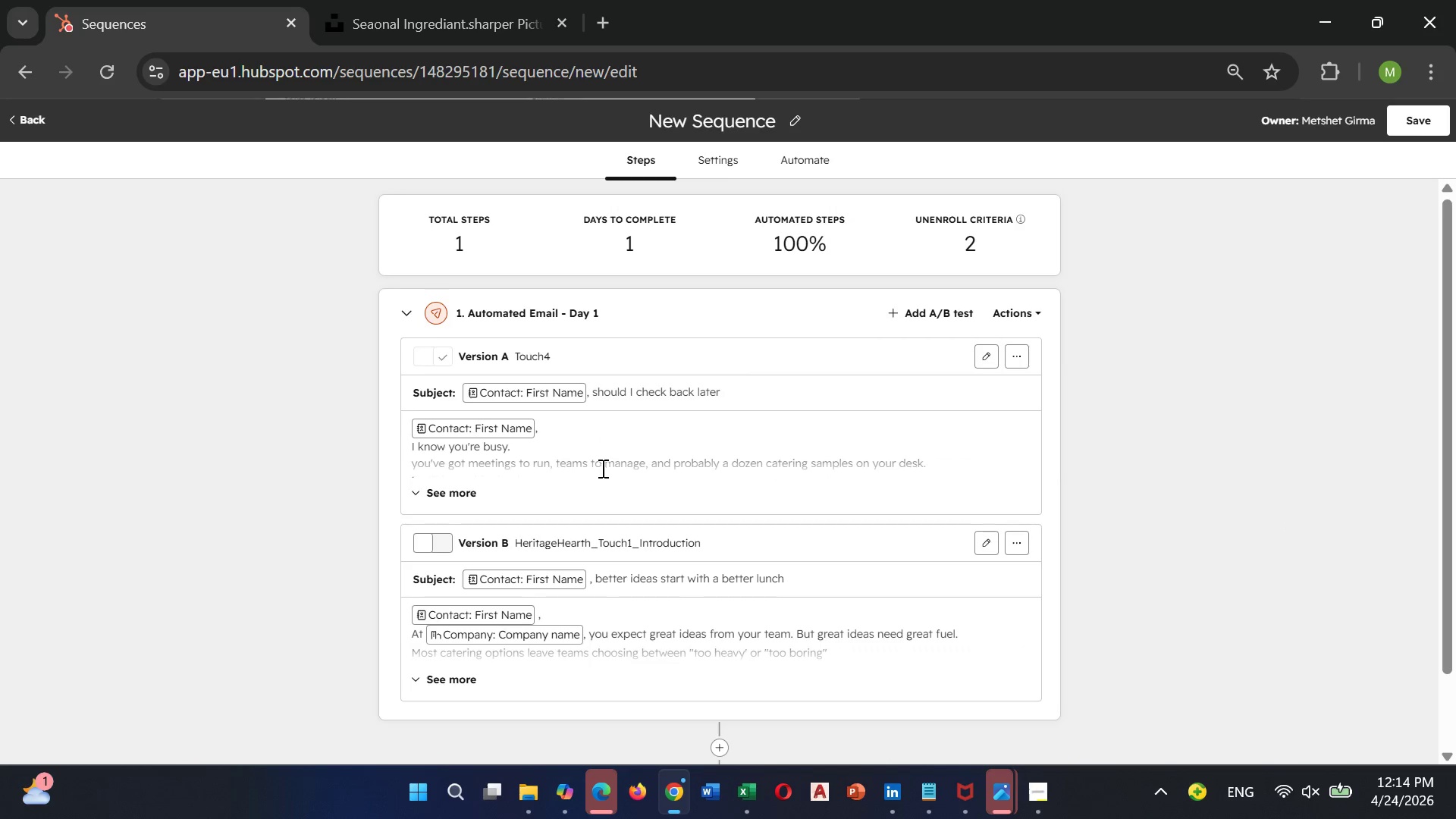 
left_click([611, 544])
 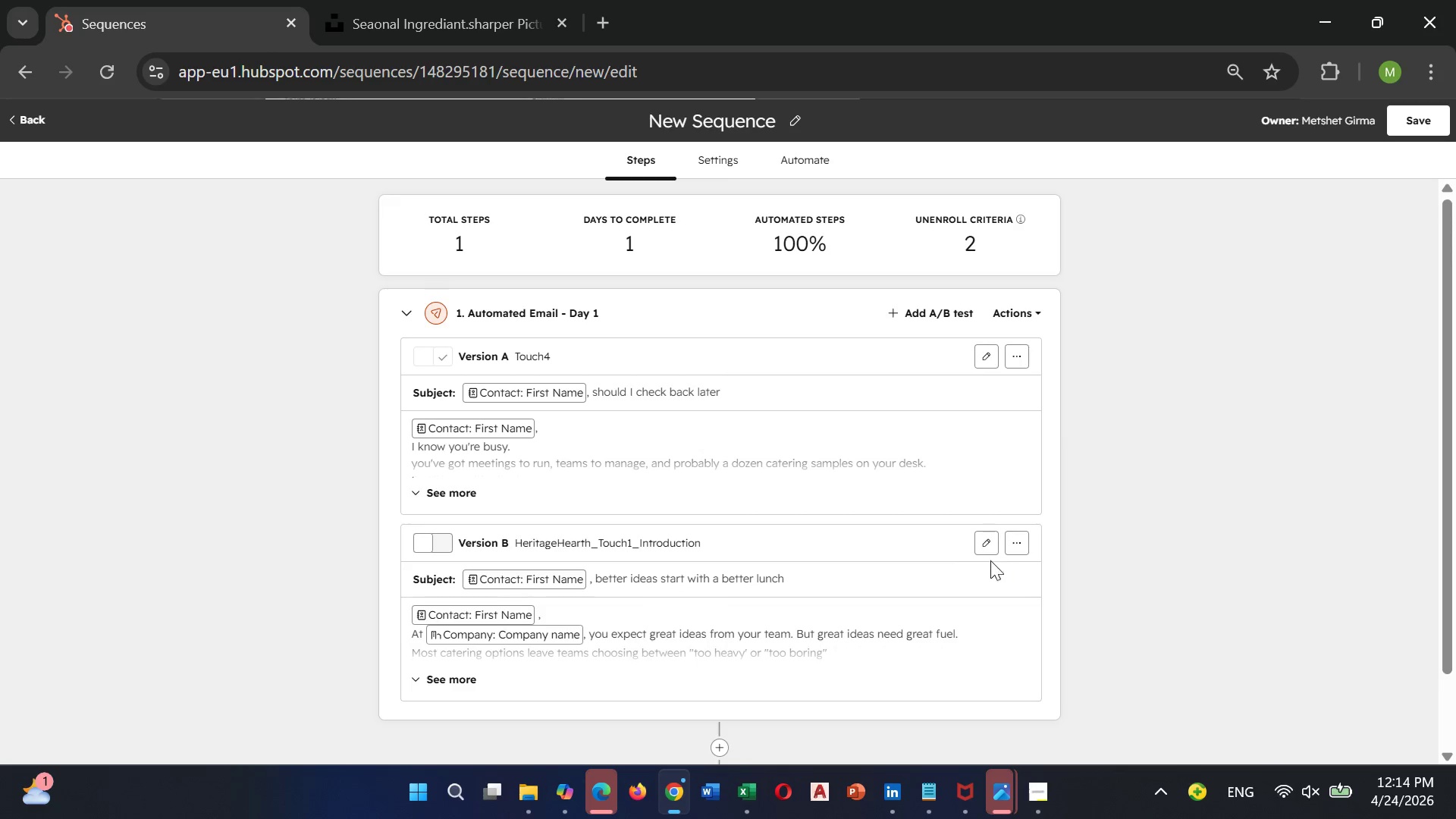 
left_click([1015, 545])
 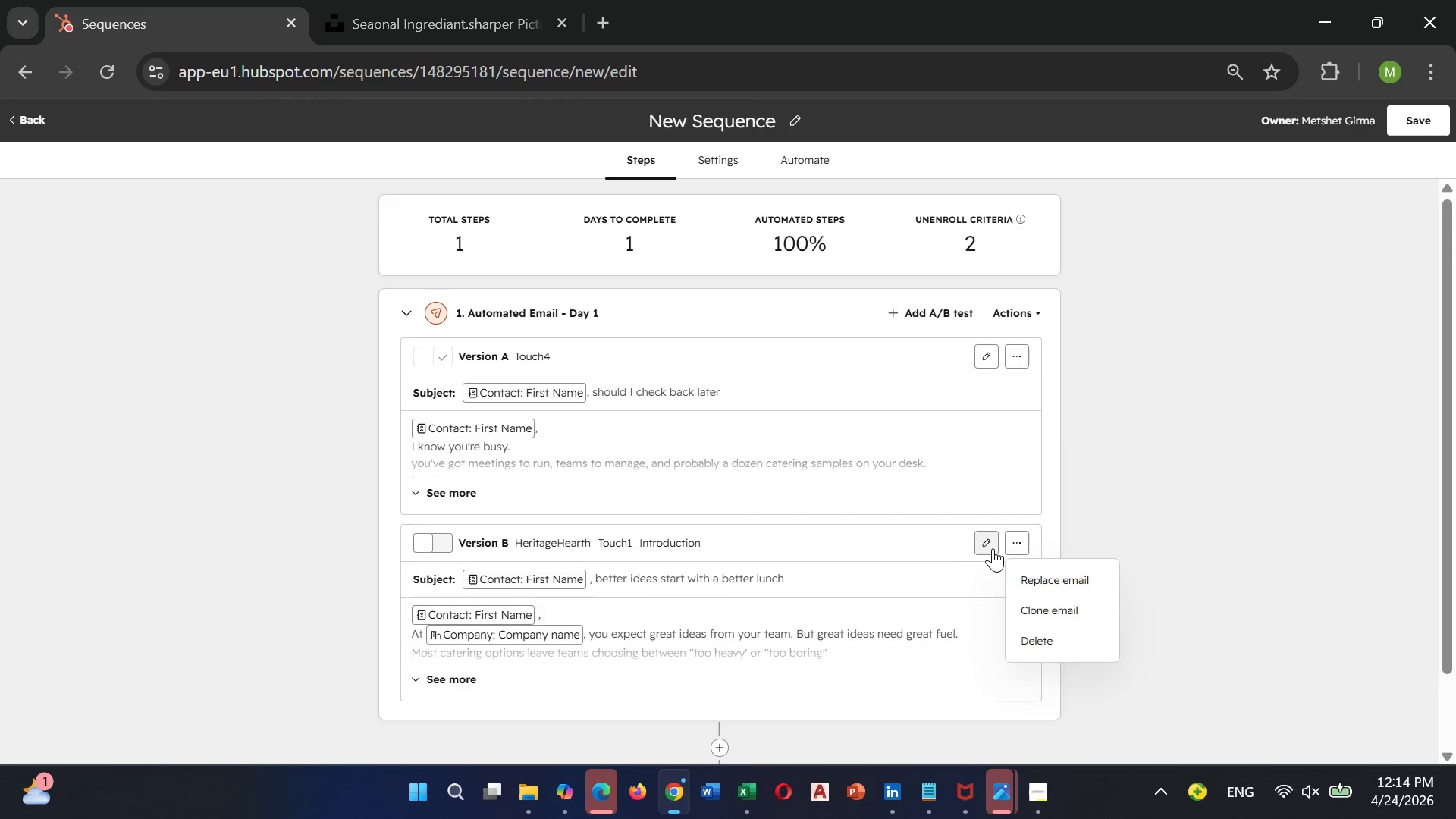 
left_click([992, 547])
 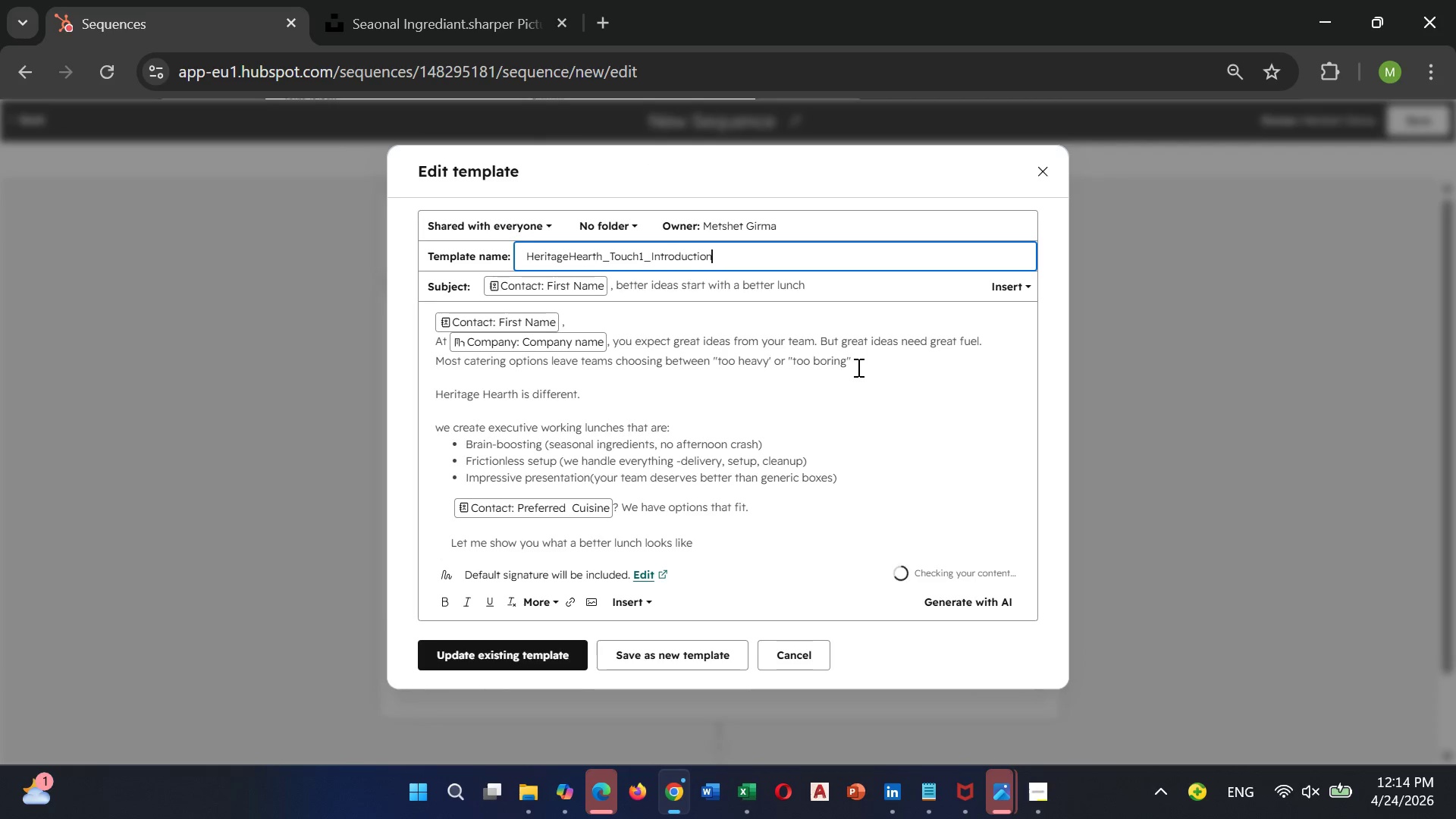 
hold_key(key=Backspace, duration=1.41)
 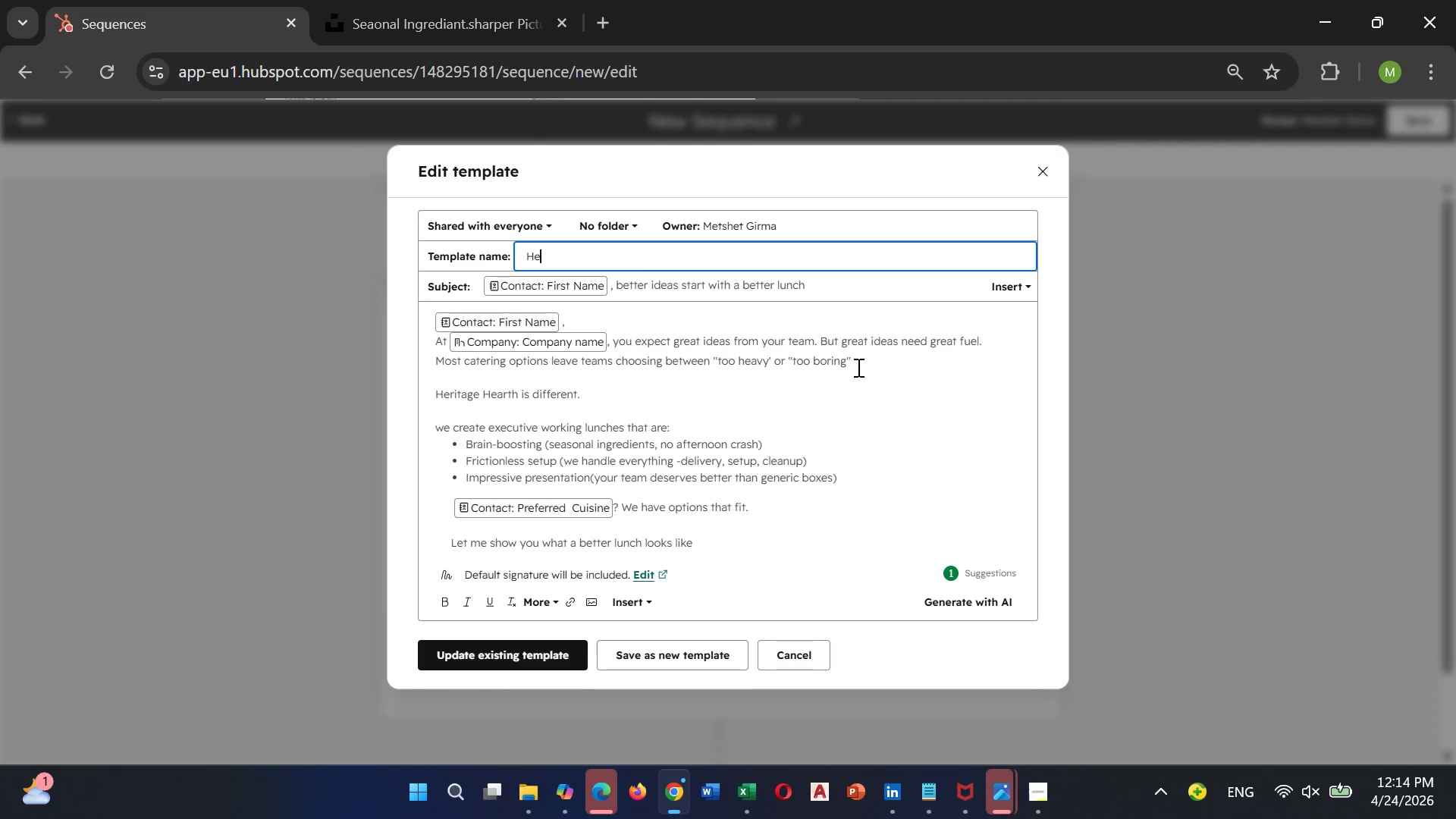 
key(Backspace)
key(Backspace)
key(Backspace)
type(Touch1)
 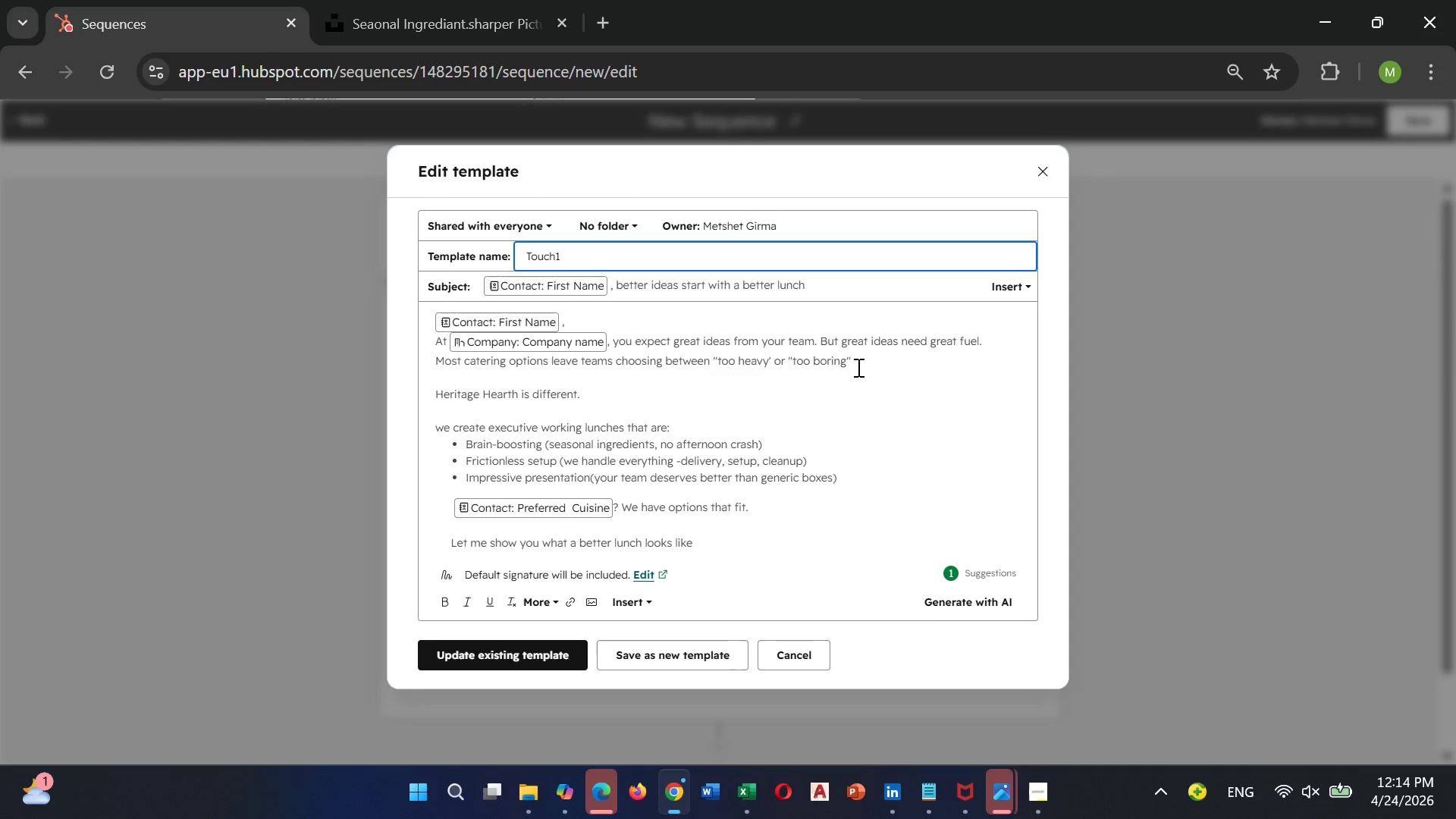 
left_click([479, 645])
 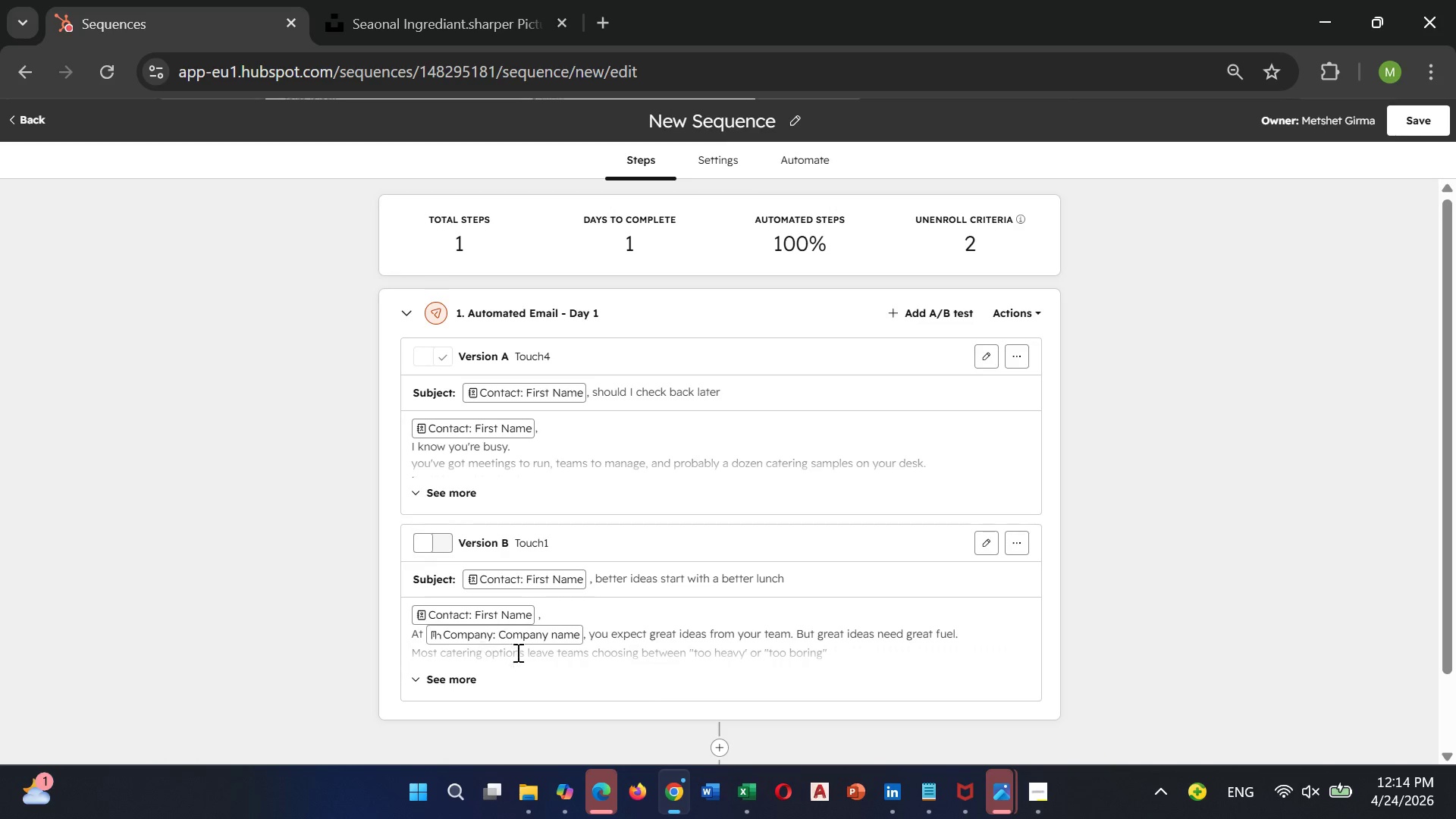 
scroll: coordinate [664, 682], scroll_direction: up, amount: 6.0
 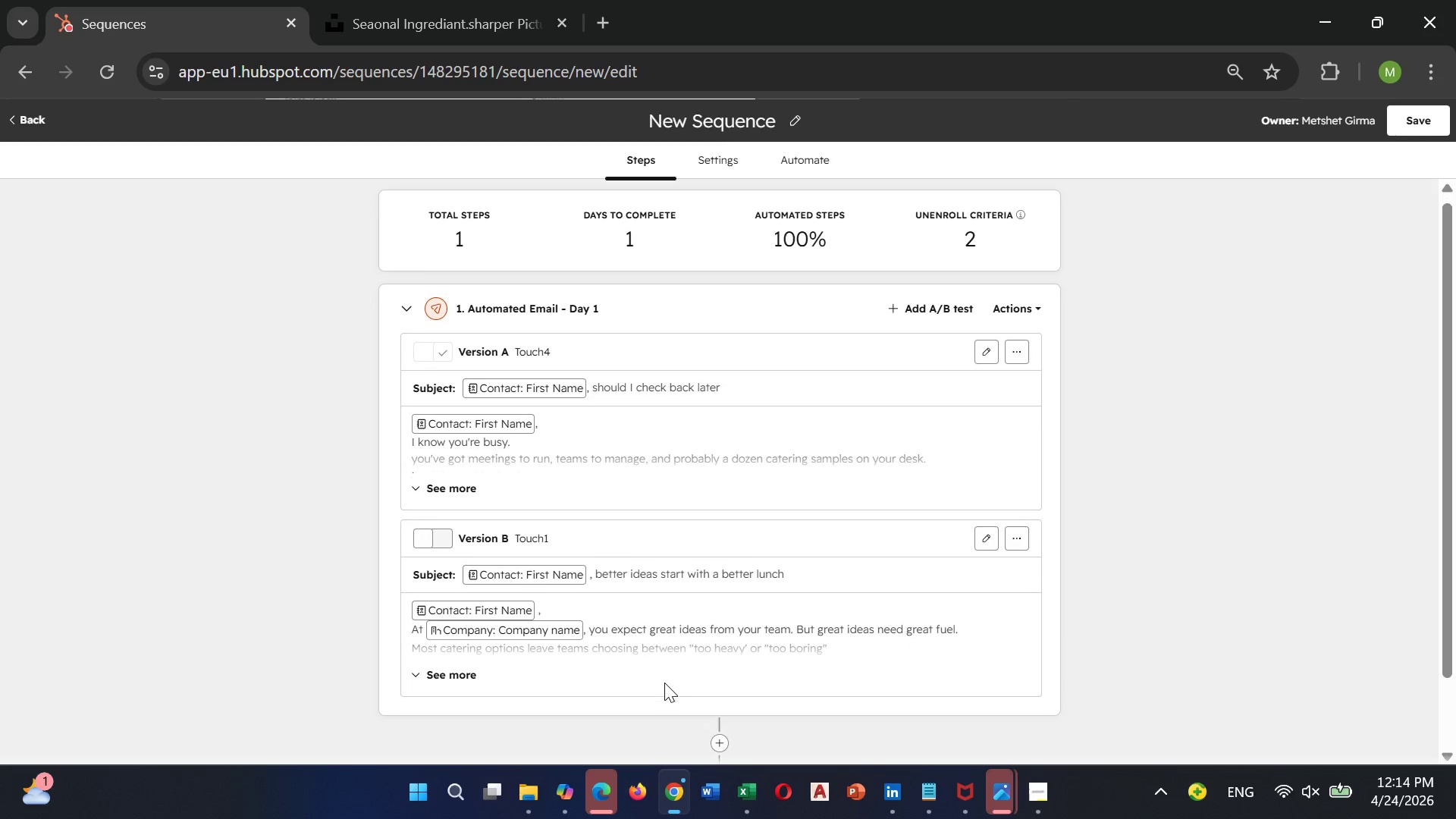 
scroll: coordinate [664, 682], scroll_direction: none, amount: 0.0
 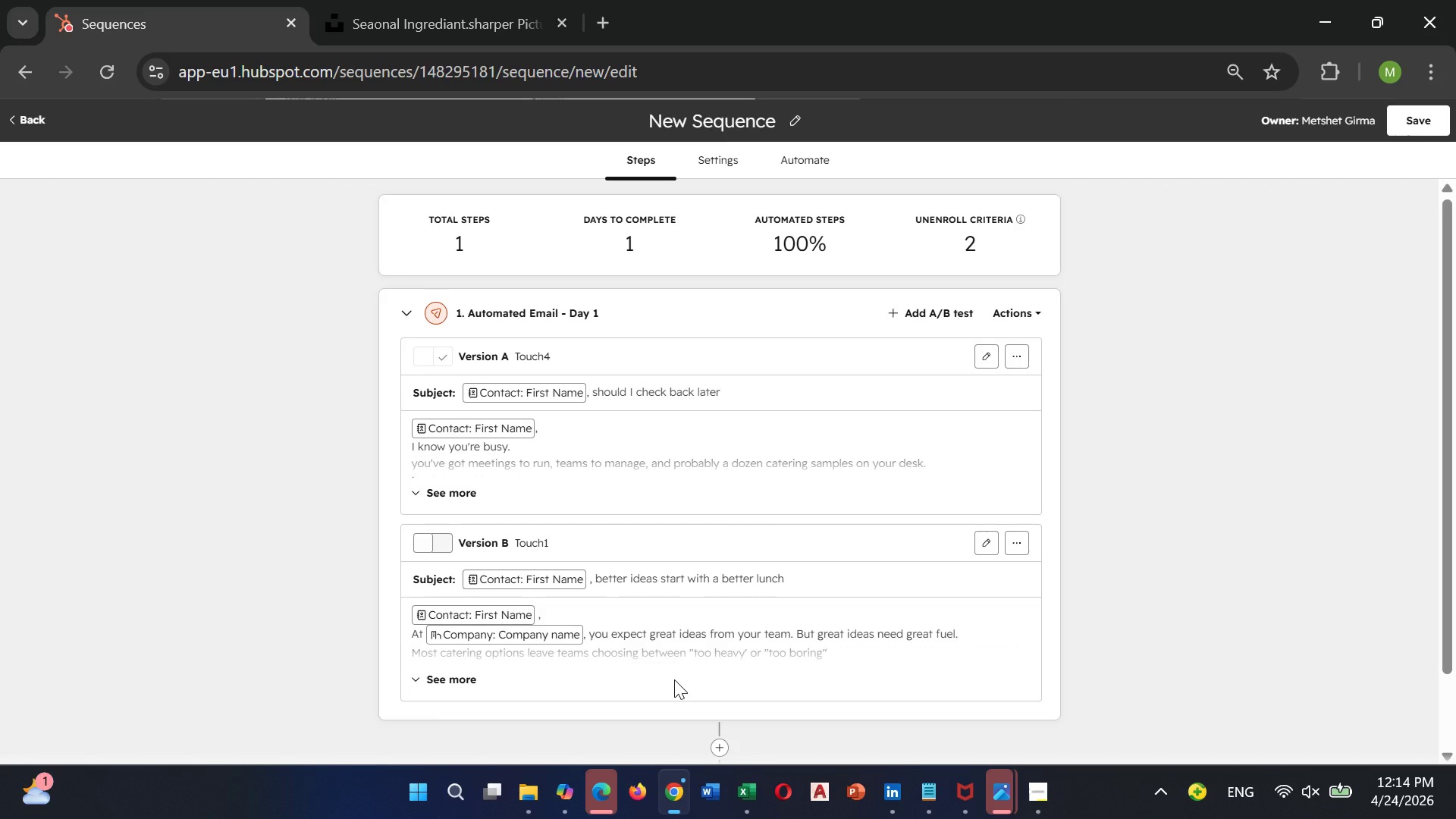 
scroll: coordinate [674, 679], scroll_direction: up, amount: 1.0
 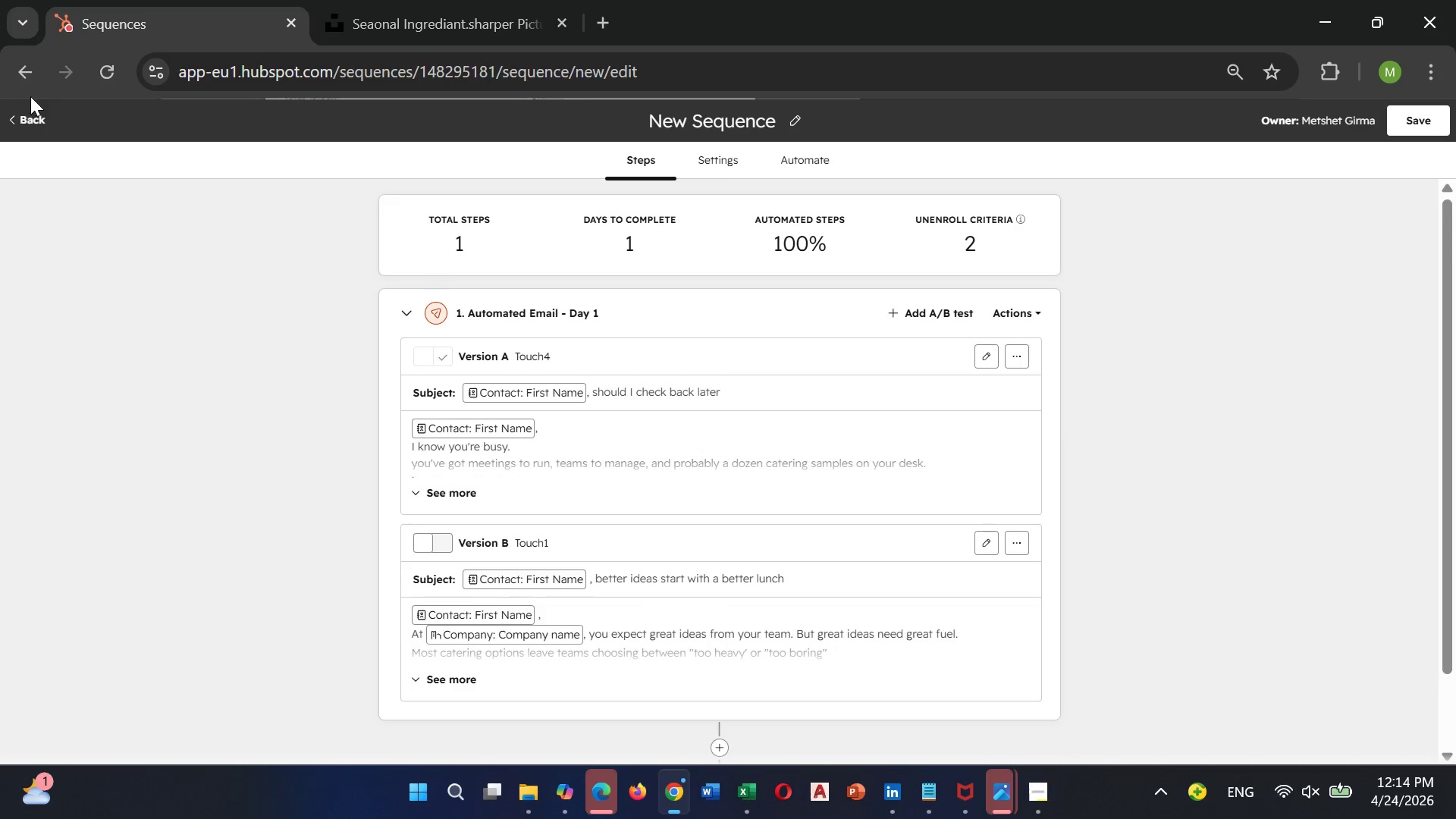 
left_click([35, 124])
 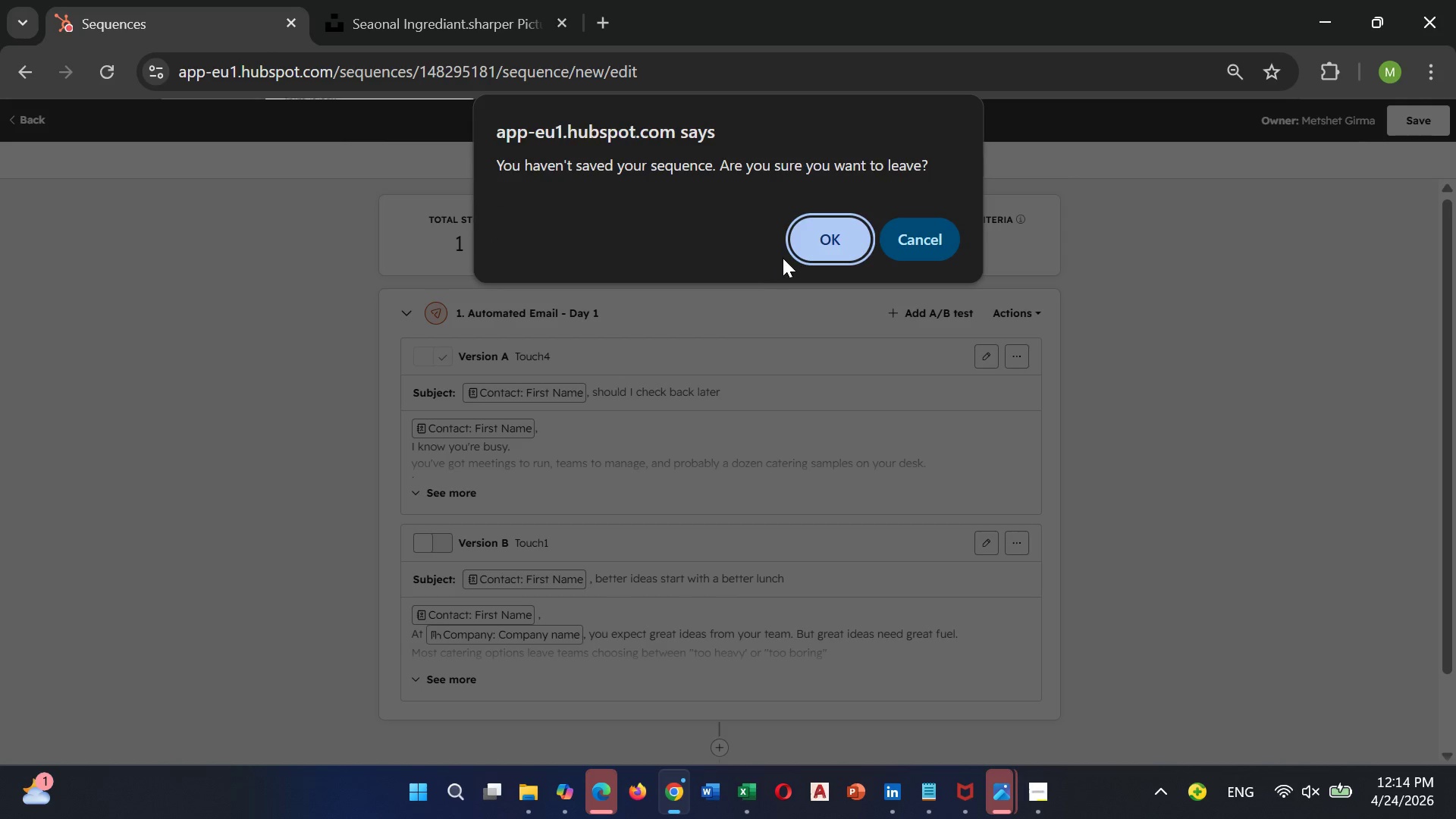 
left_click([805, 238])
 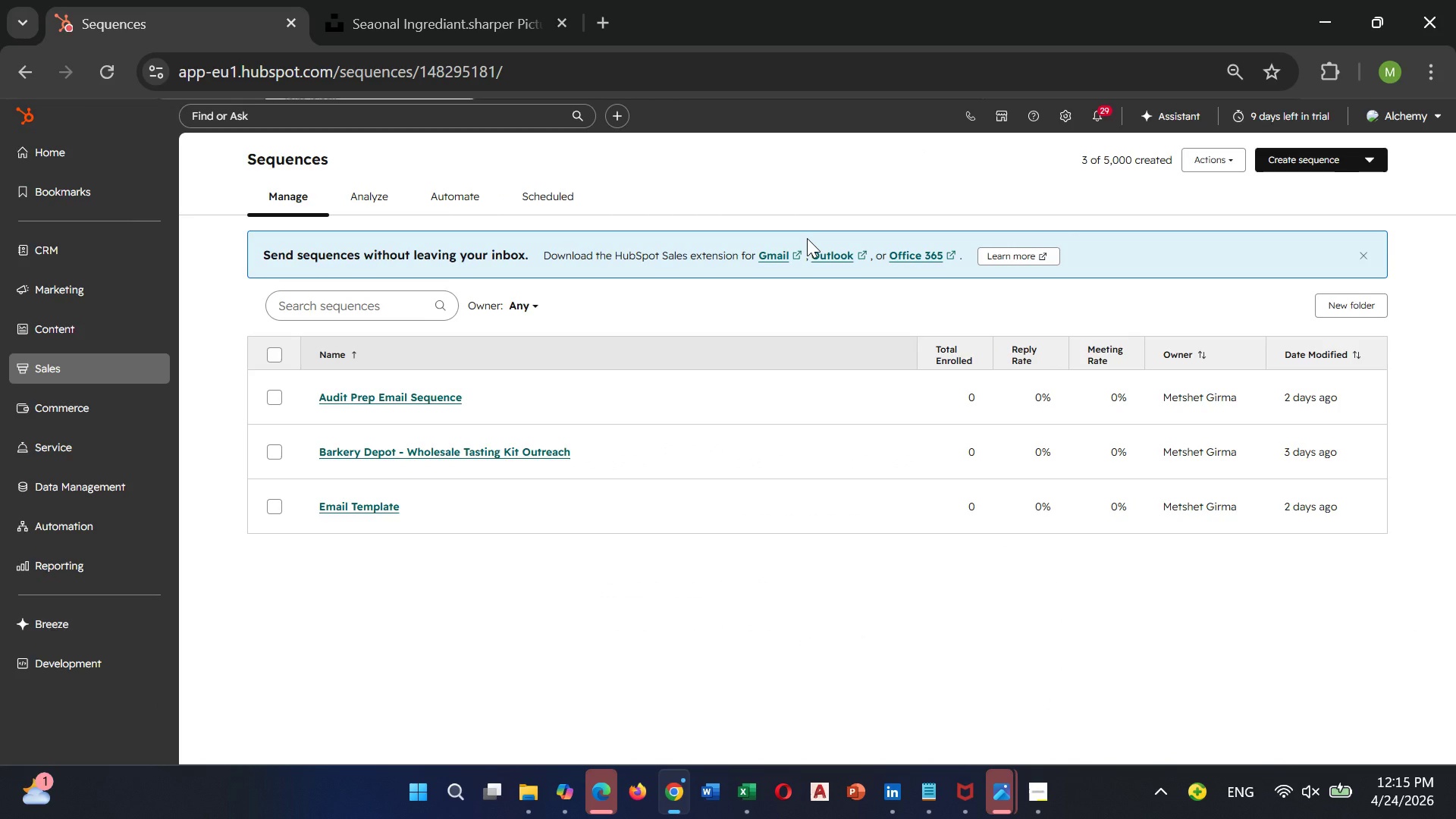 
wait(18.78)
 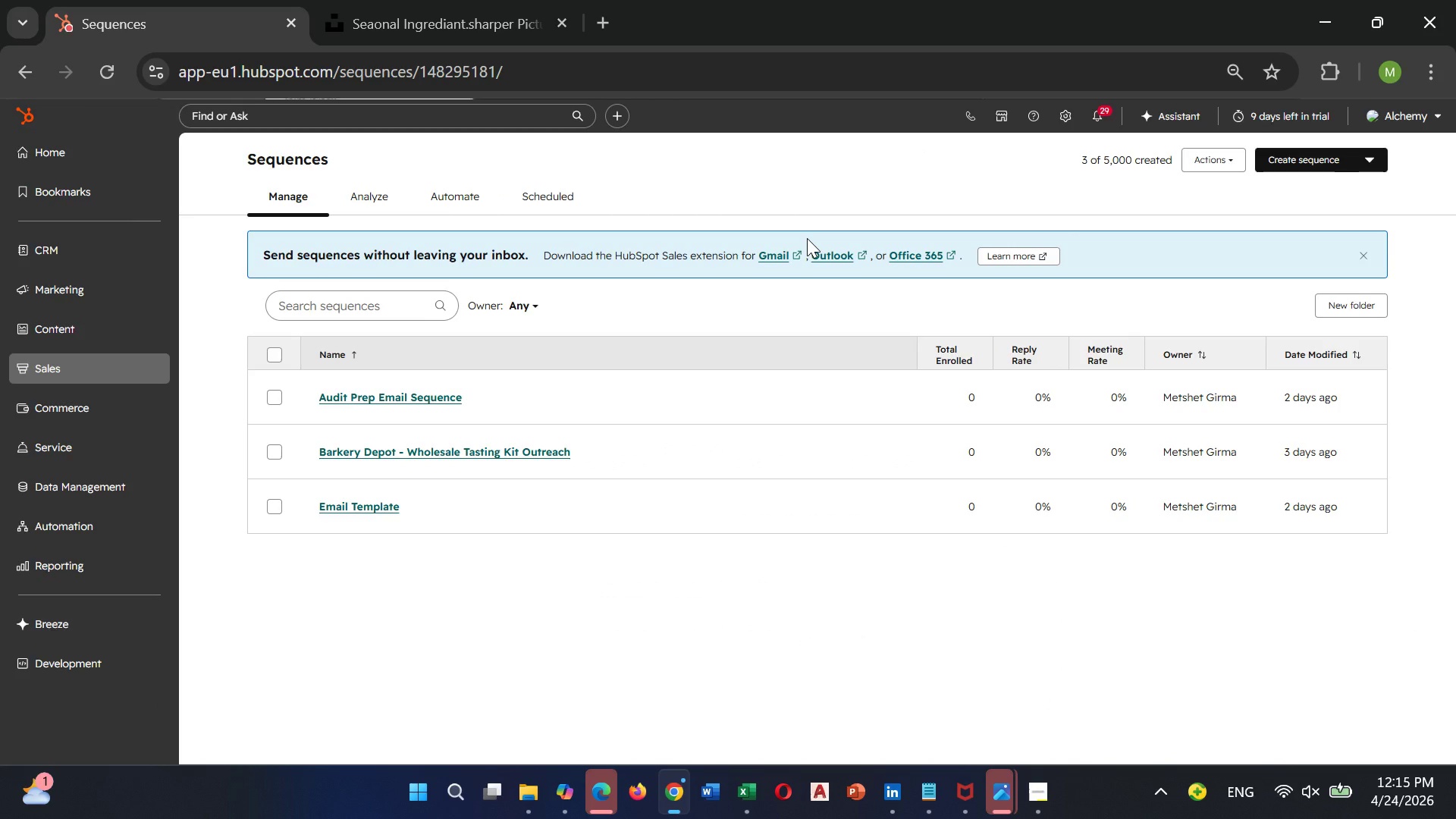 
scroll: coordinate [662, 140], scroll_direction: down, amount: 3.0
 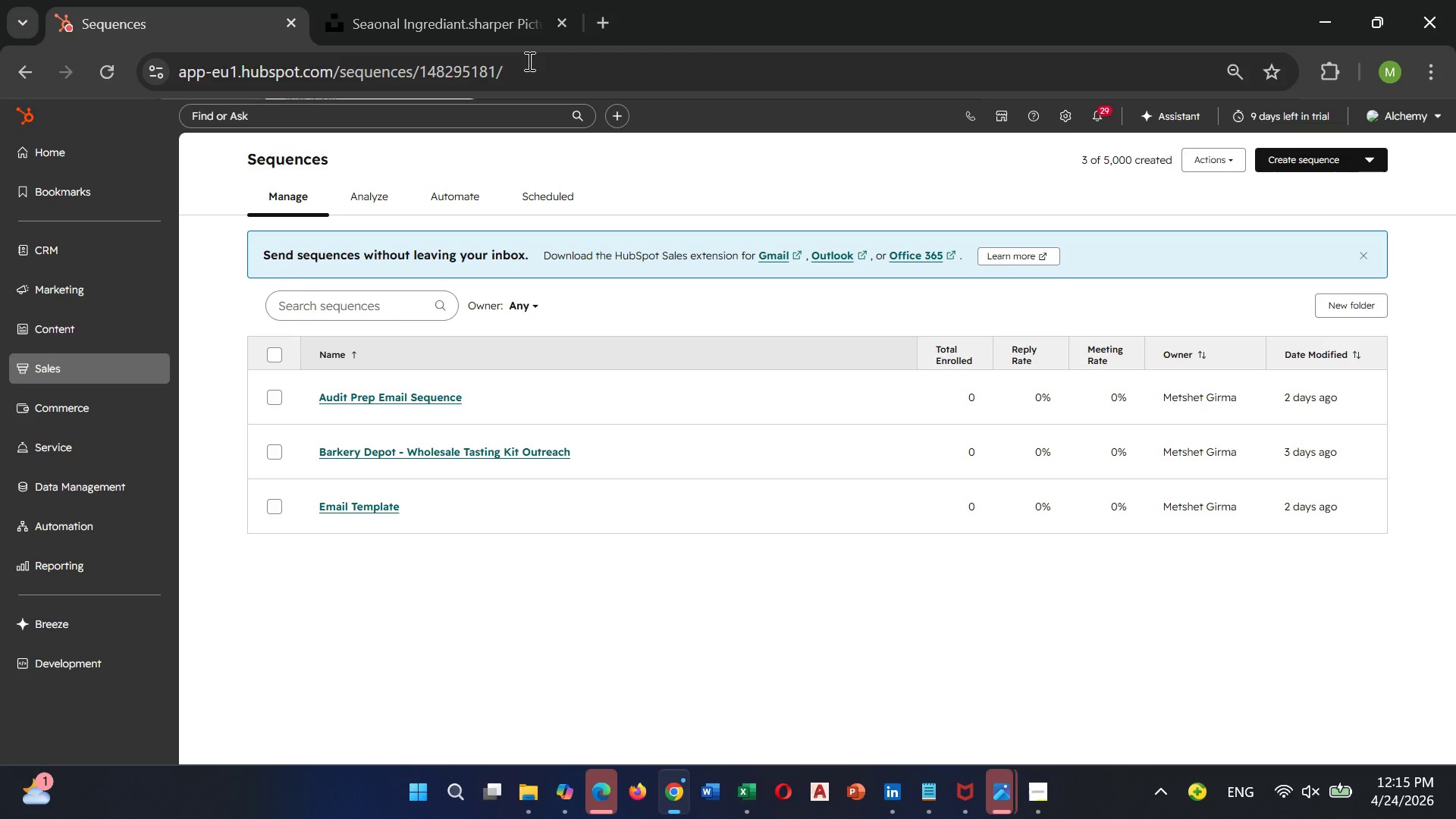 
wait(16.39)
 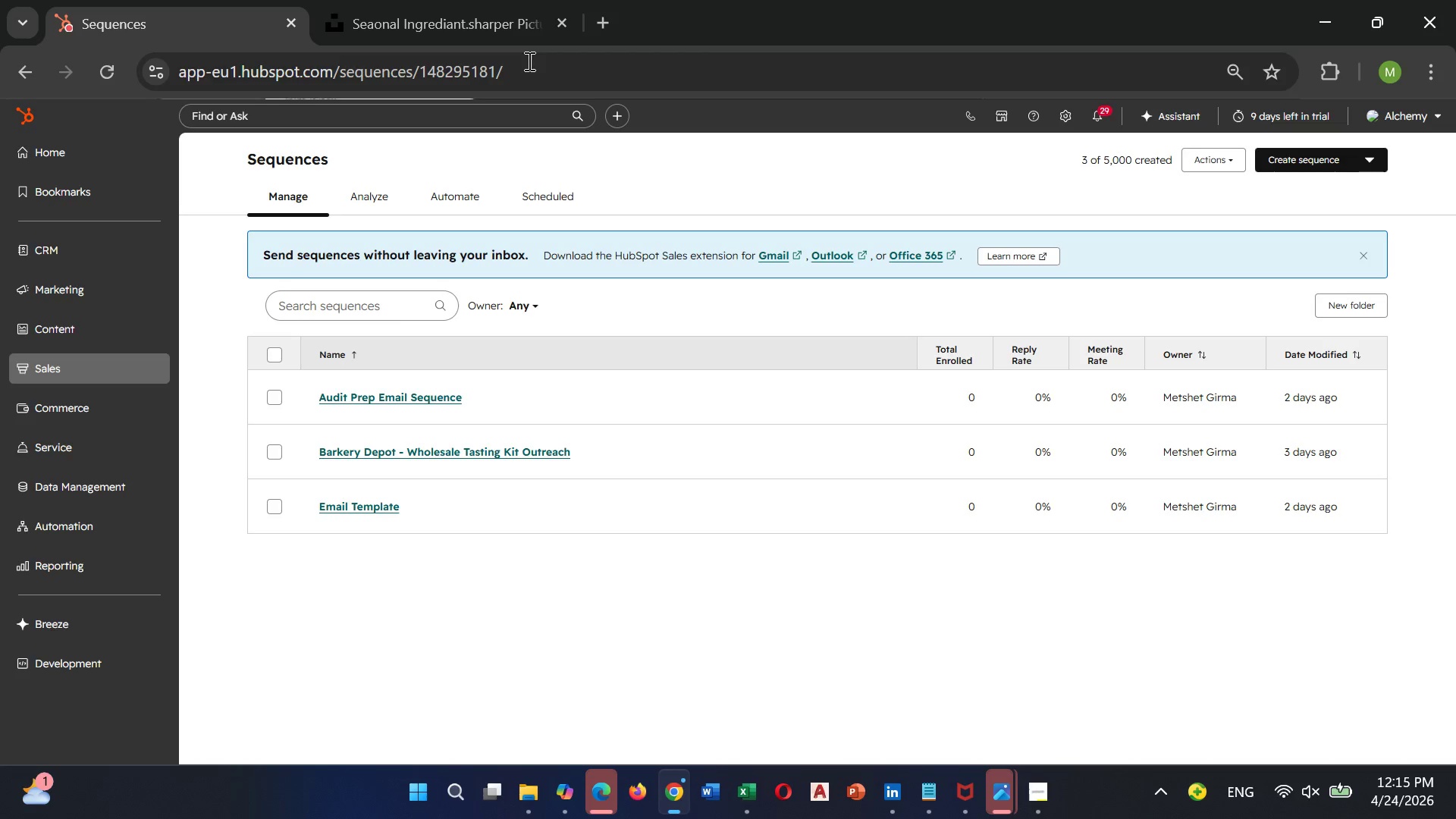 
left_click([1333, 153])
 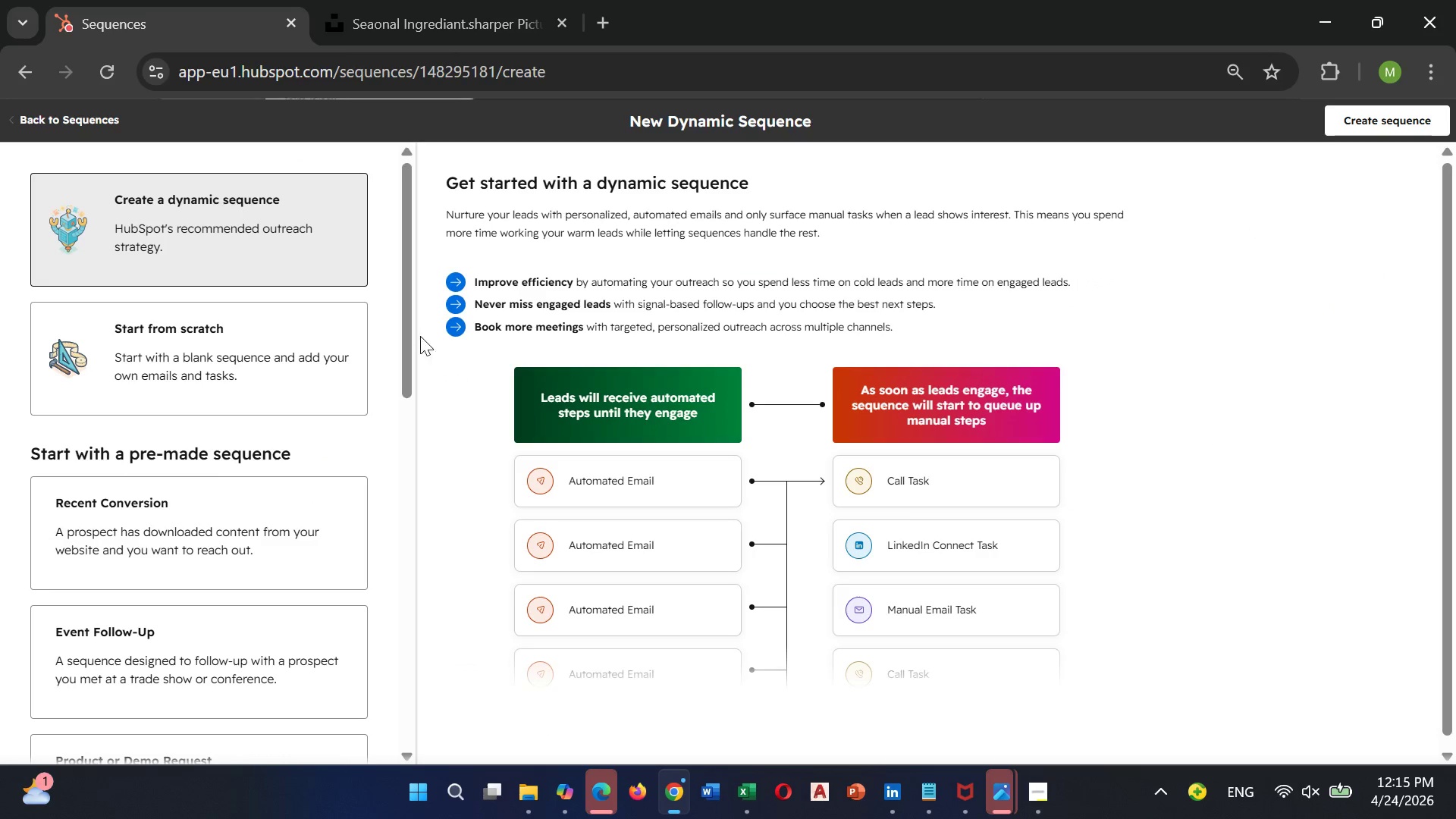 
left_click([267, 346])
 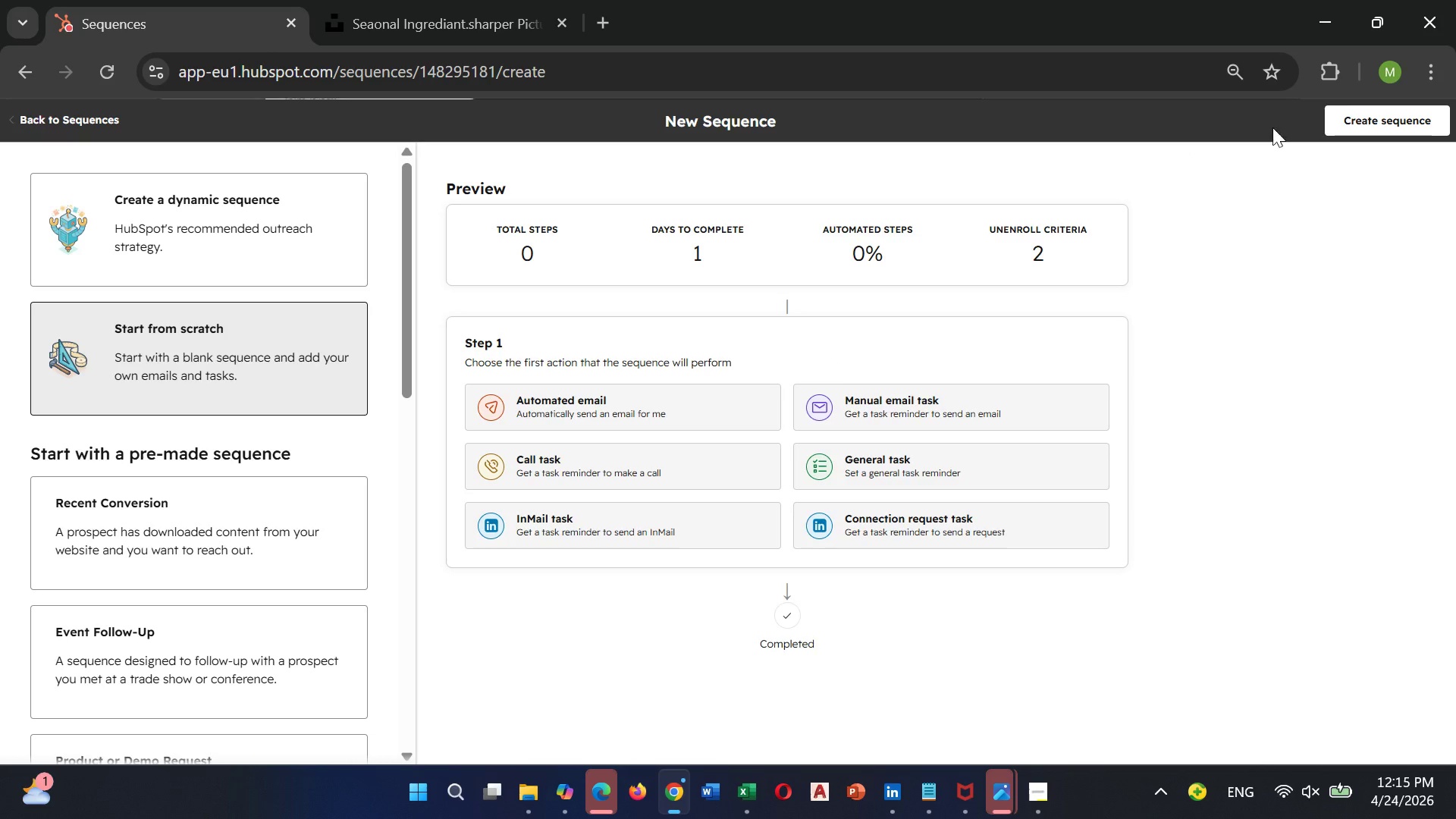 
left_click([1355, 109])
 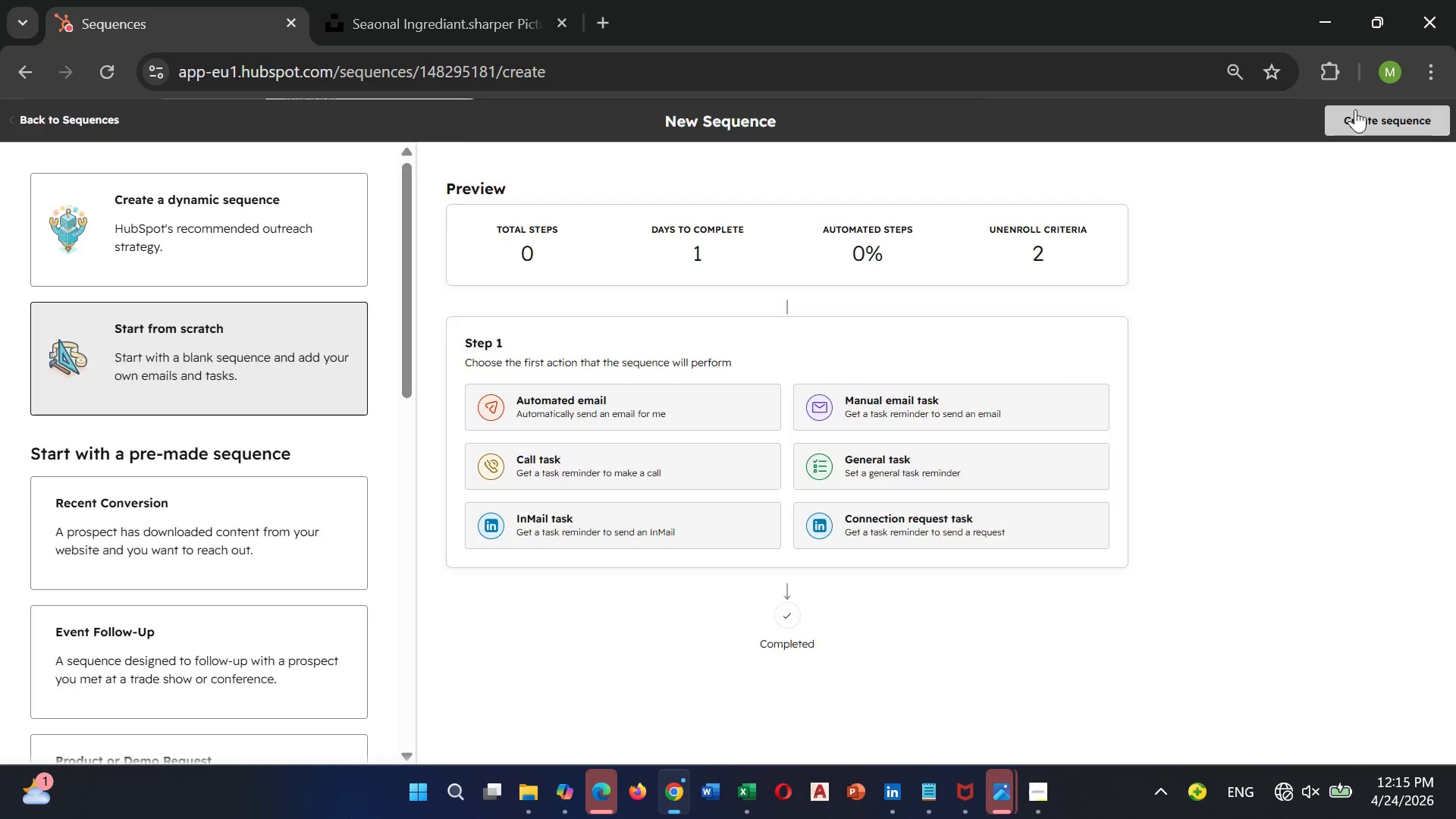 
mouse_move([1335, 127])
 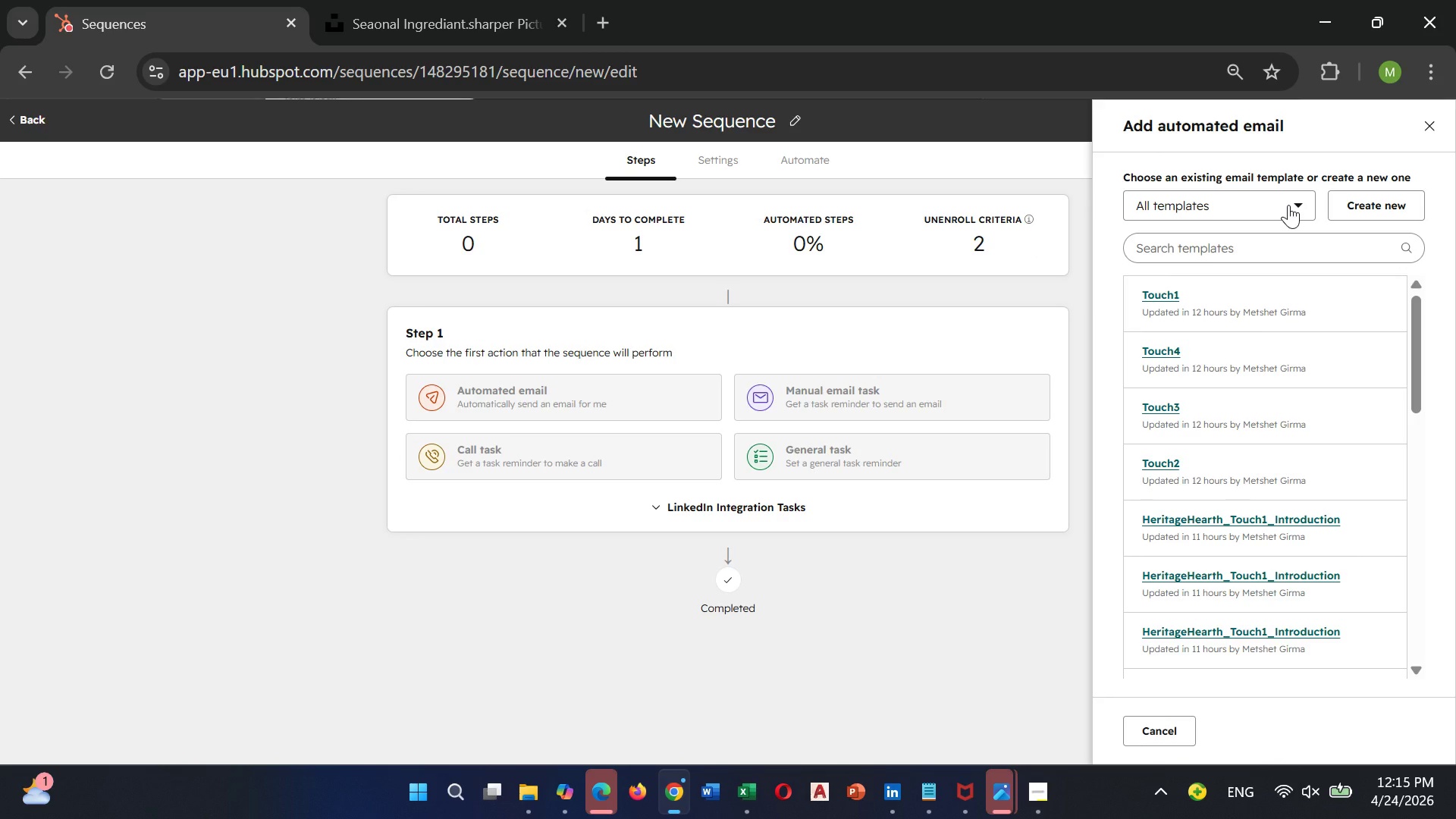 
wait(6.47)
 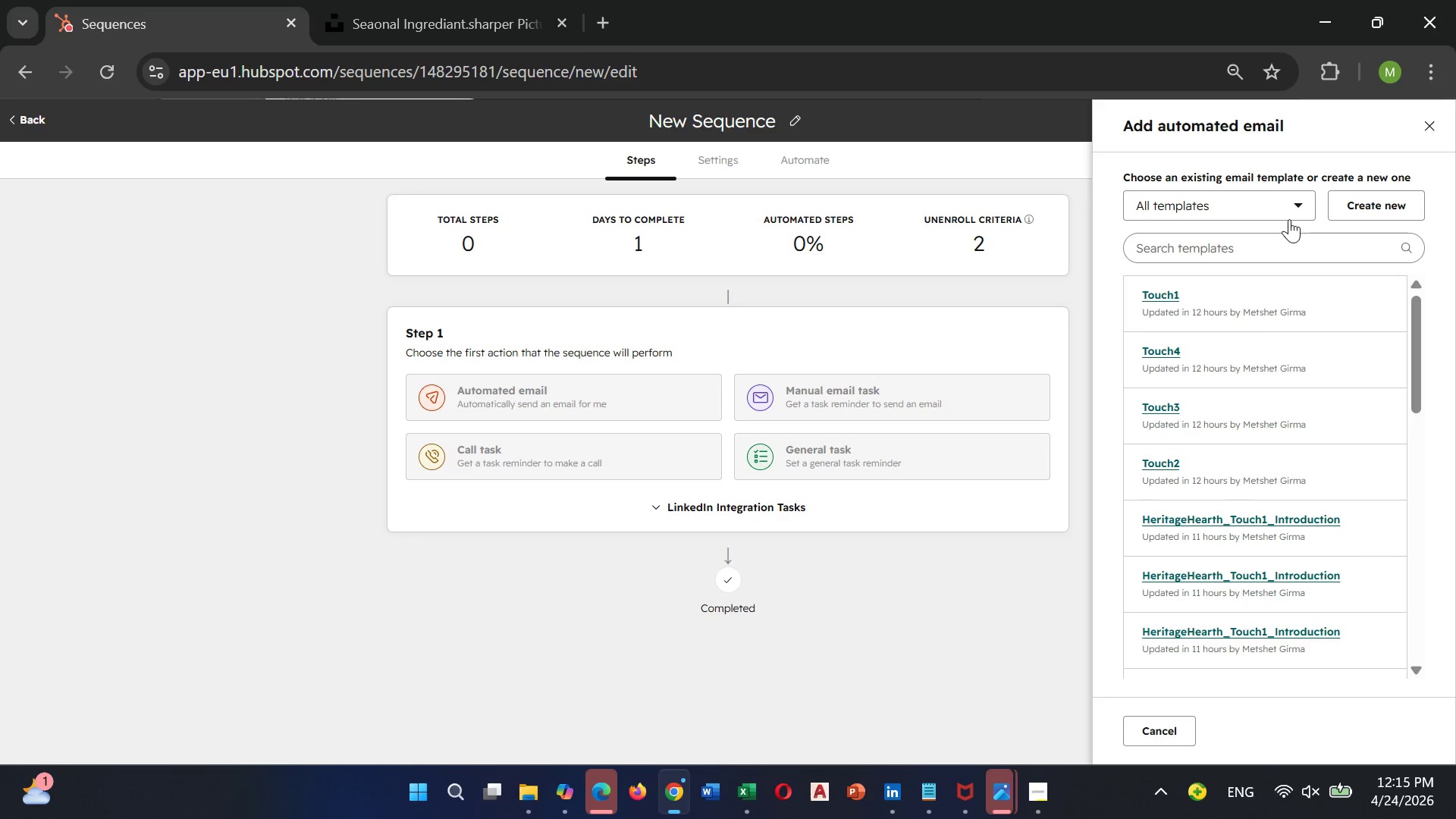 
left_click([794, 118])
 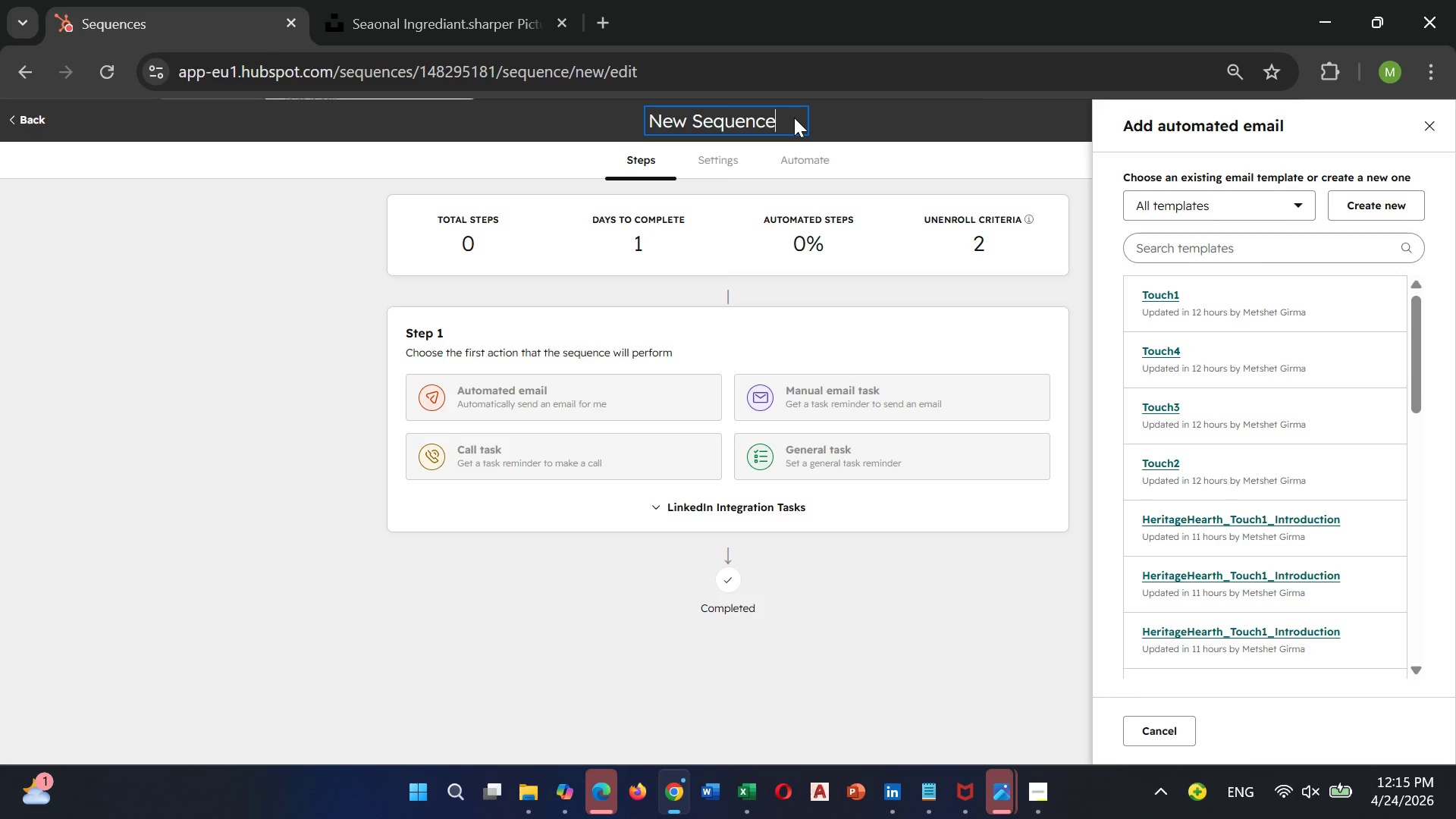 
hold_key(key=Backspace, duration=0.88)
 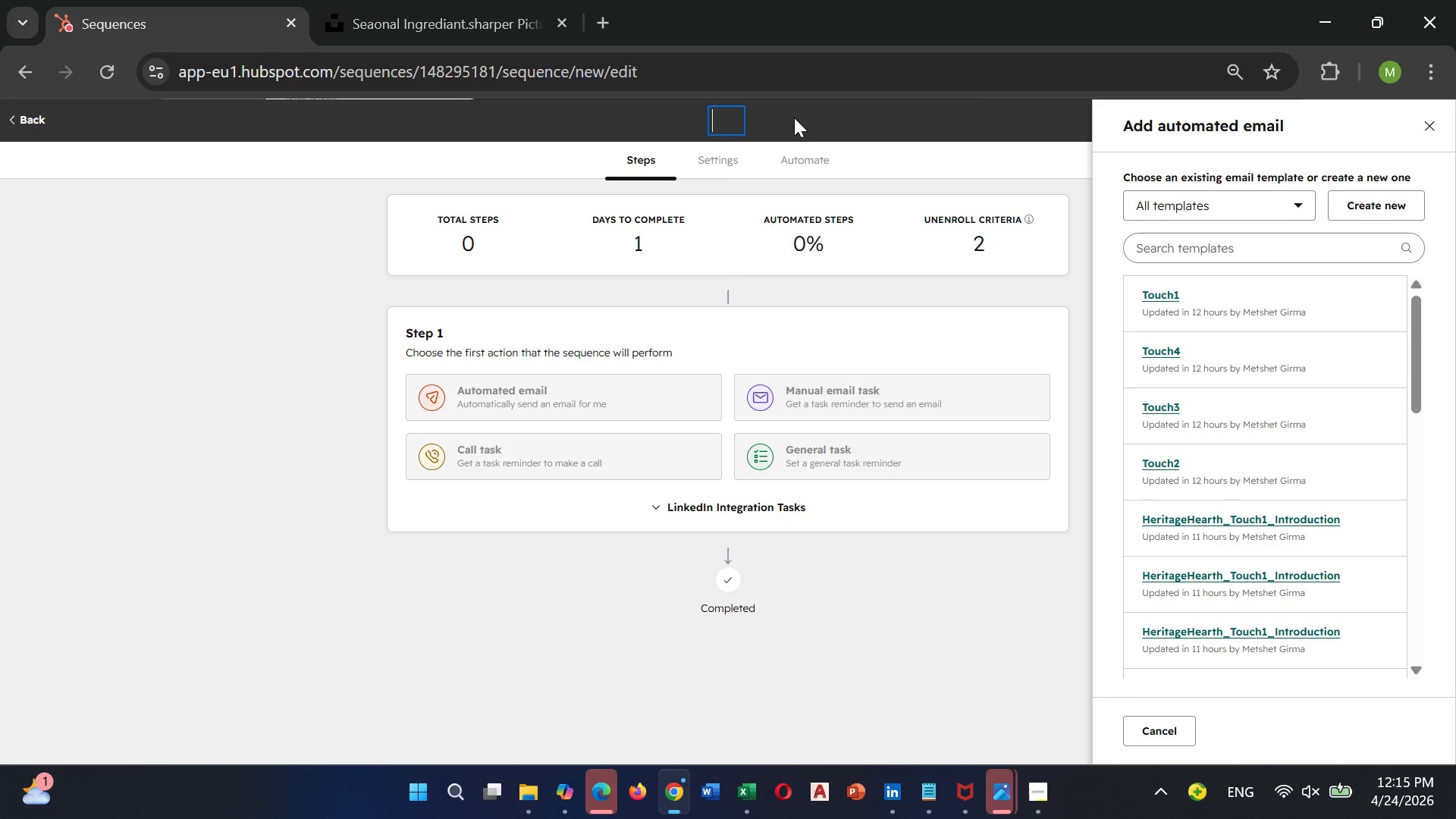 
type(Heri)
 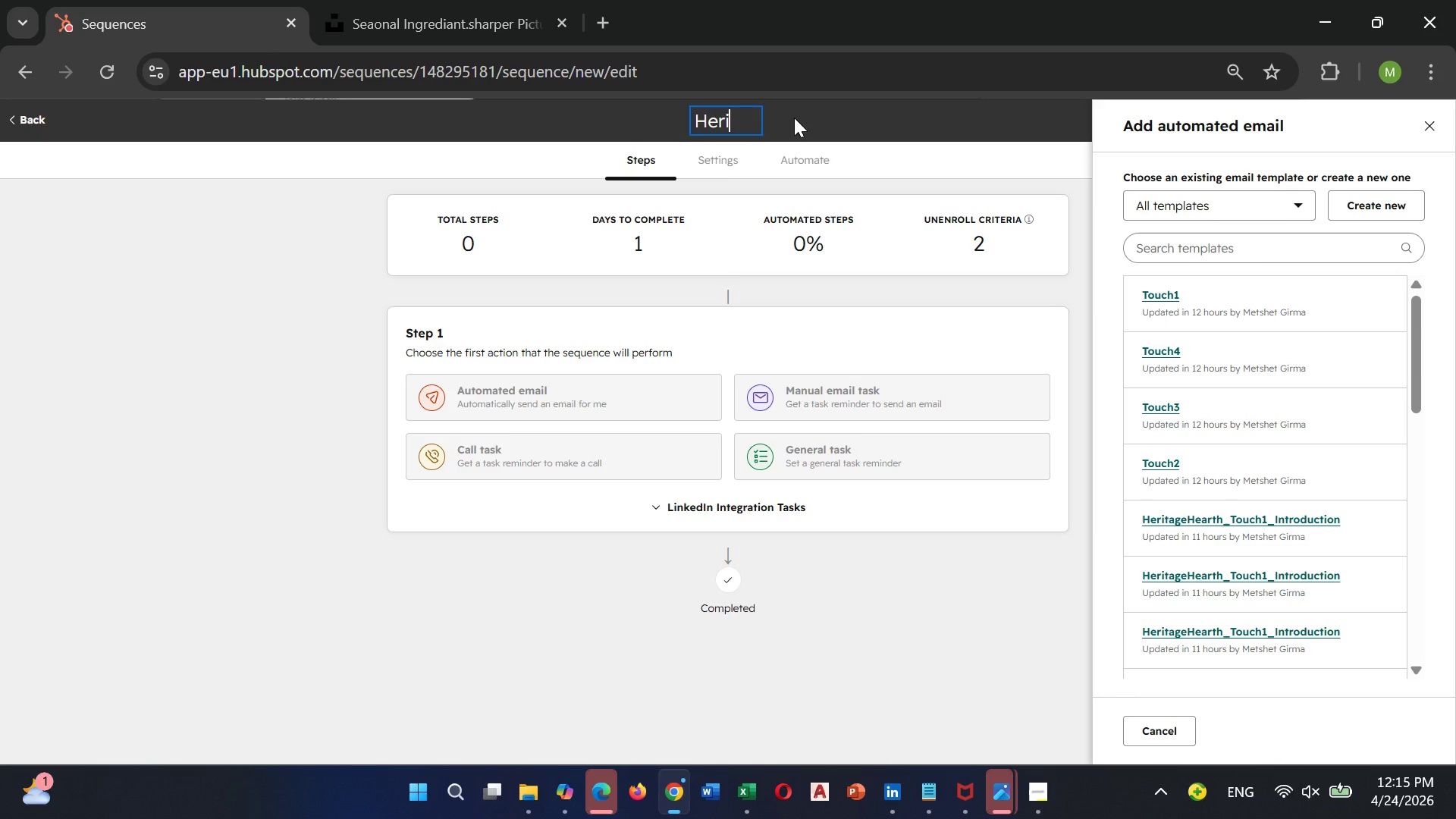 
type(tage hearth)
 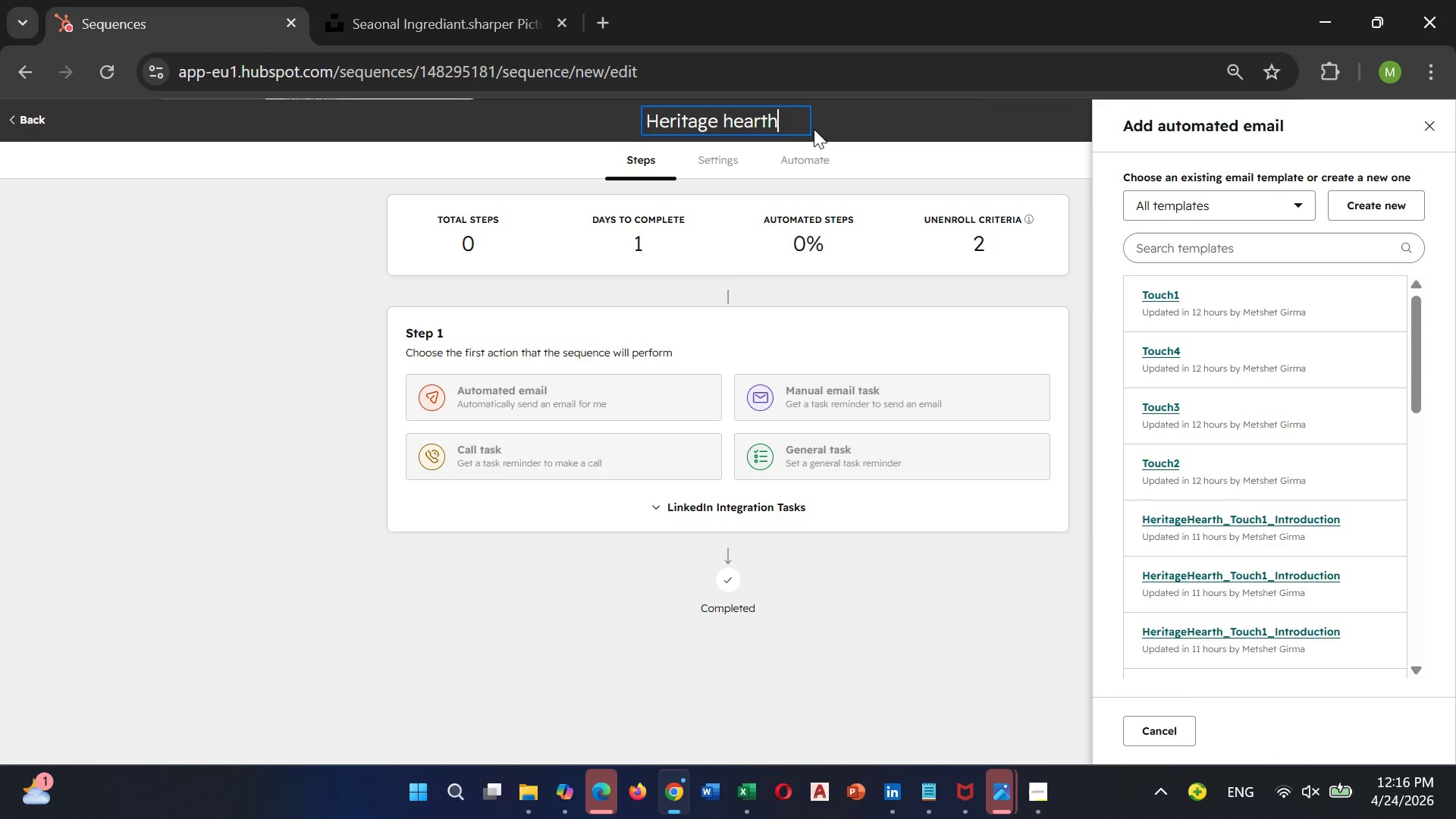 
key(ArrowLeft)
 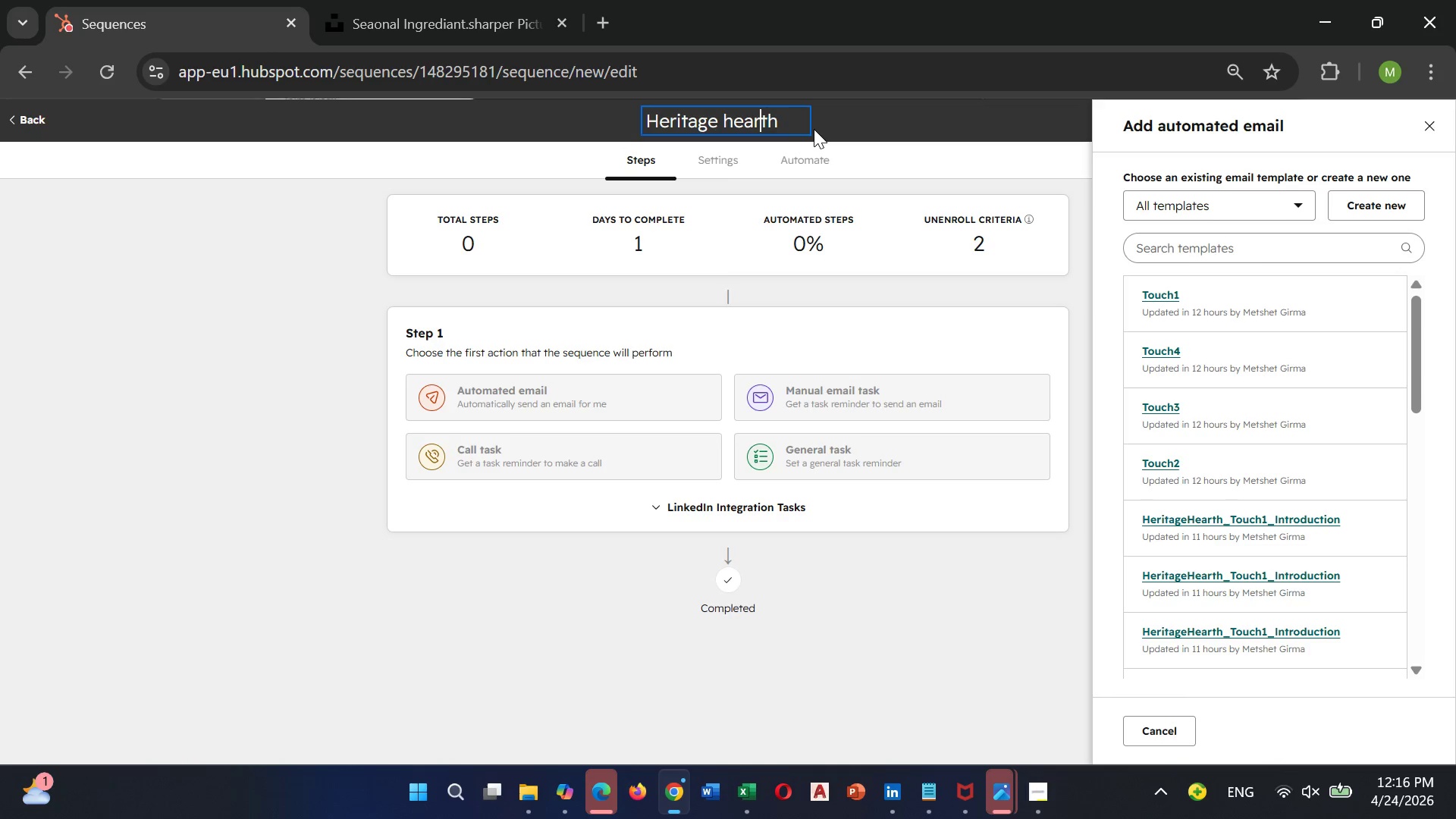 
key(ArrowLeft)
 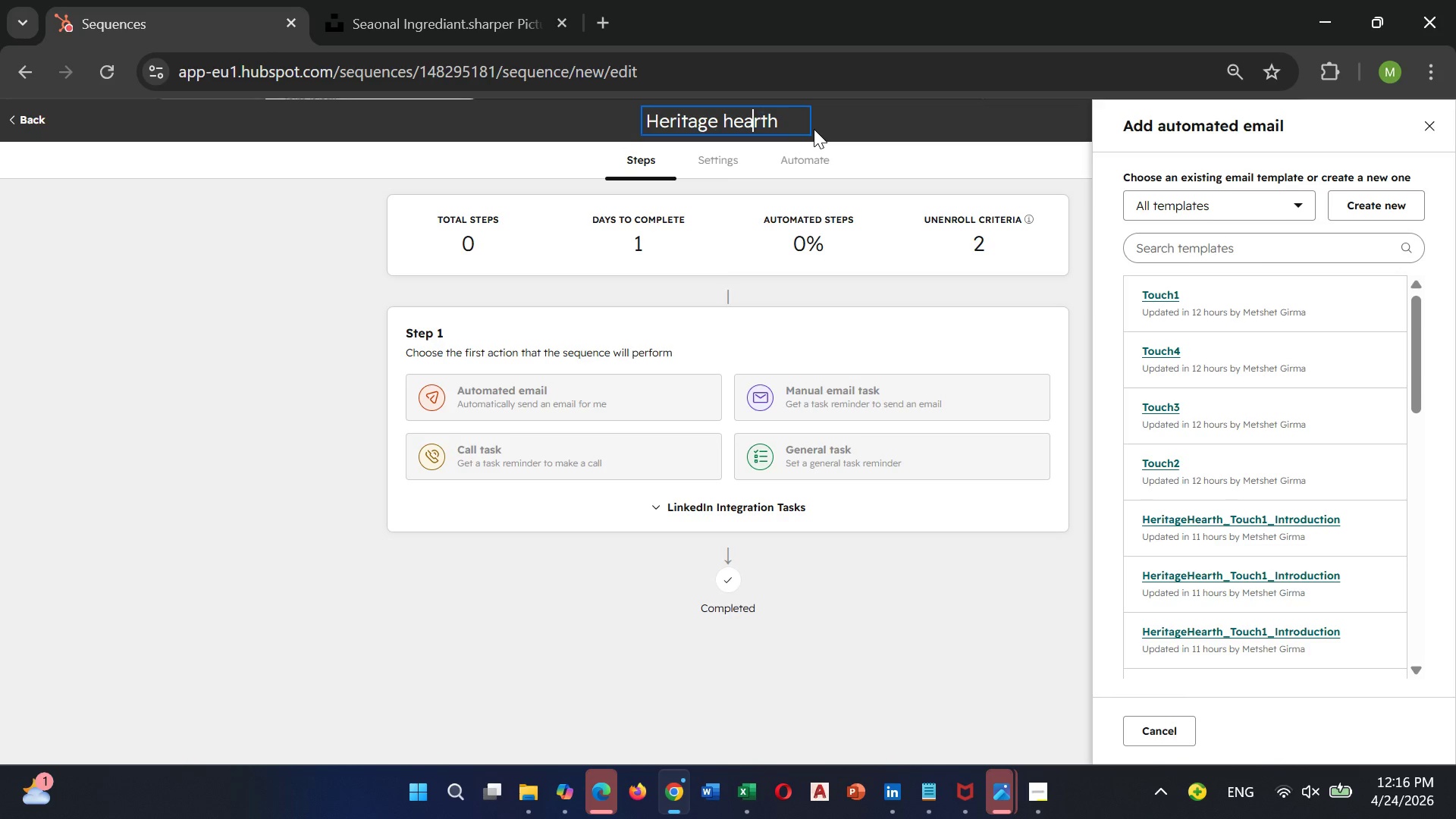 
key(ArrowLeft)
 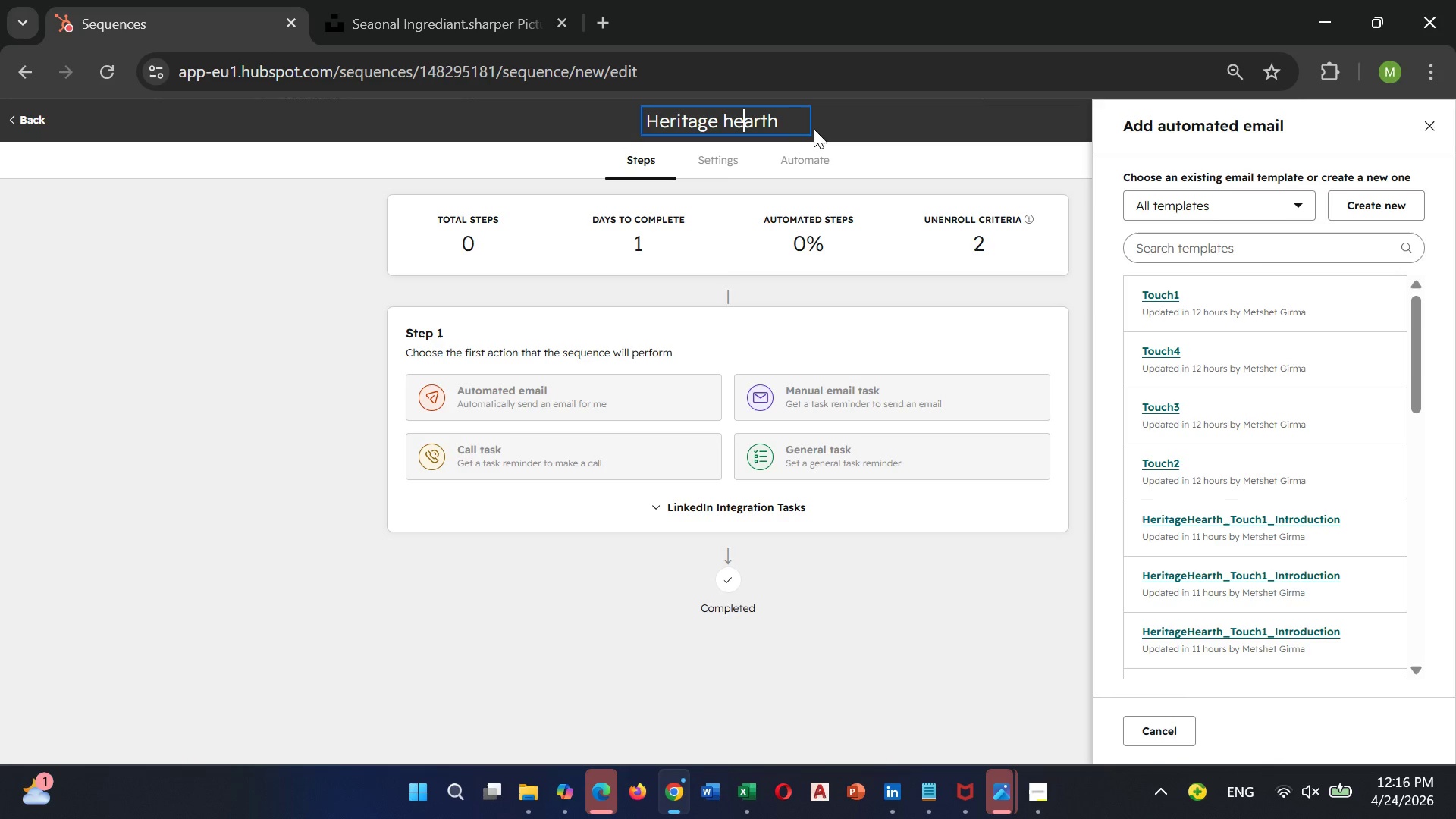 
key(ArrowLeft)
 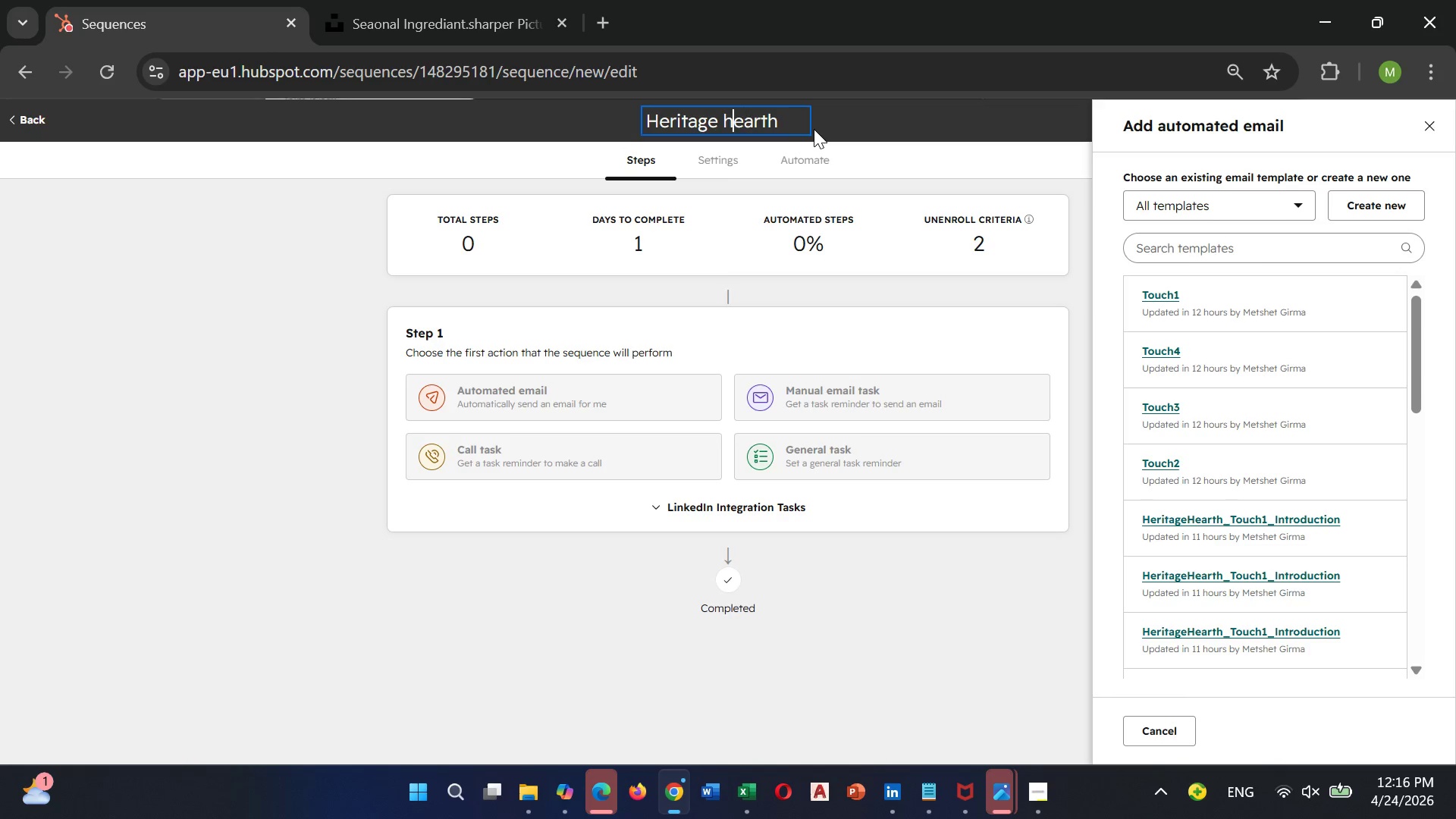 
key(ArrowLeft)
 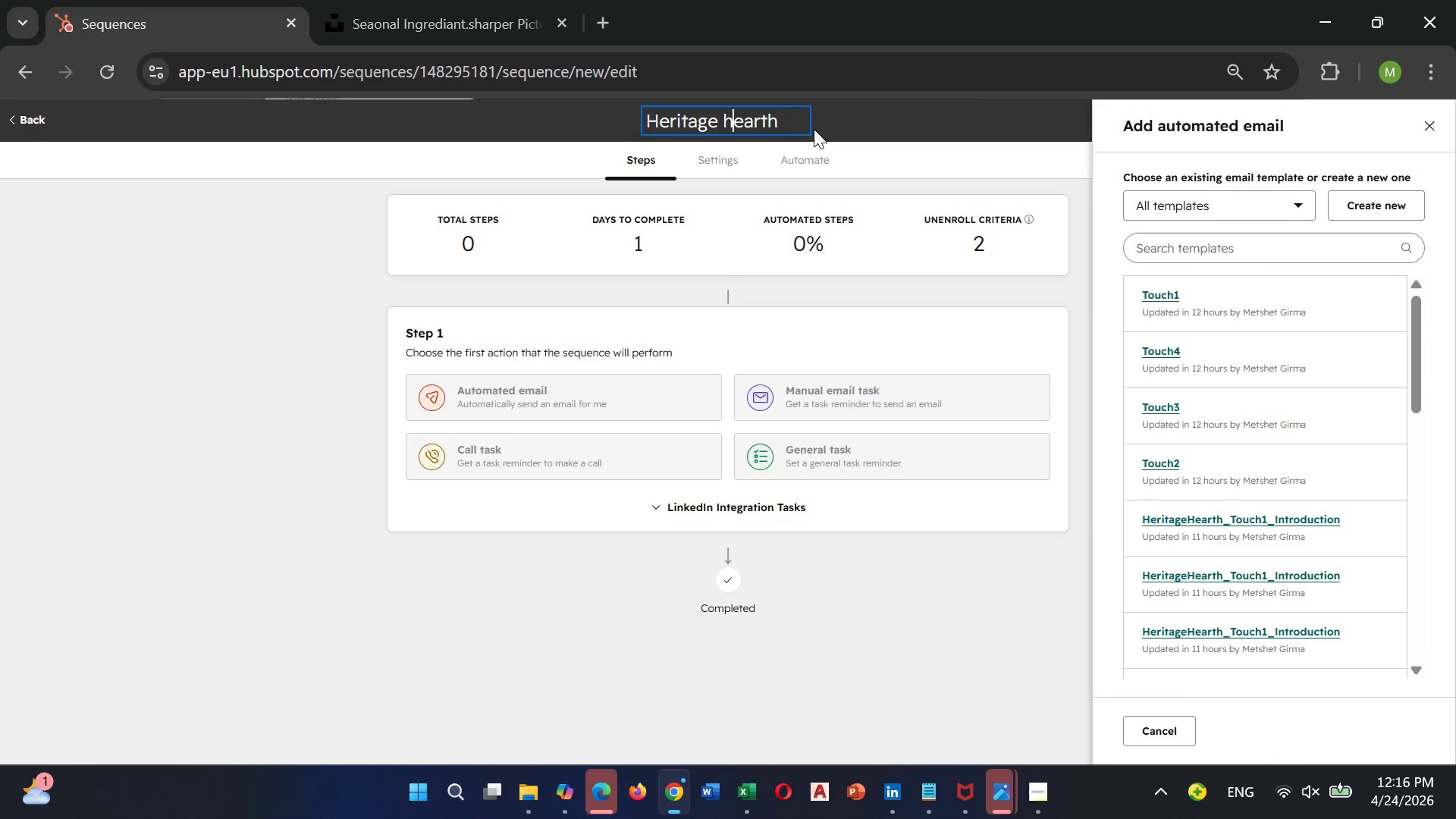 
key(Backspace)
 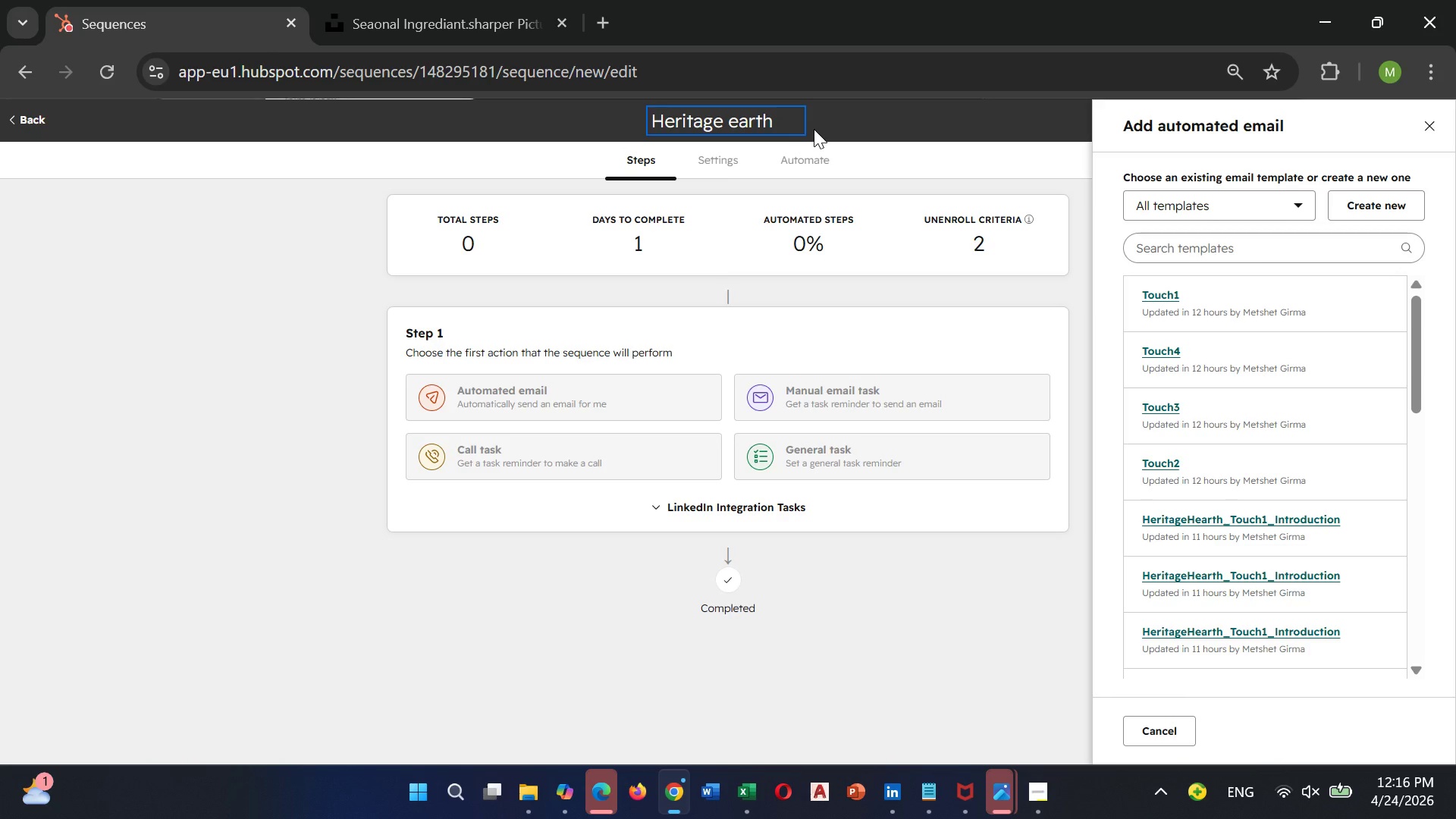 
key(Shift+H)
 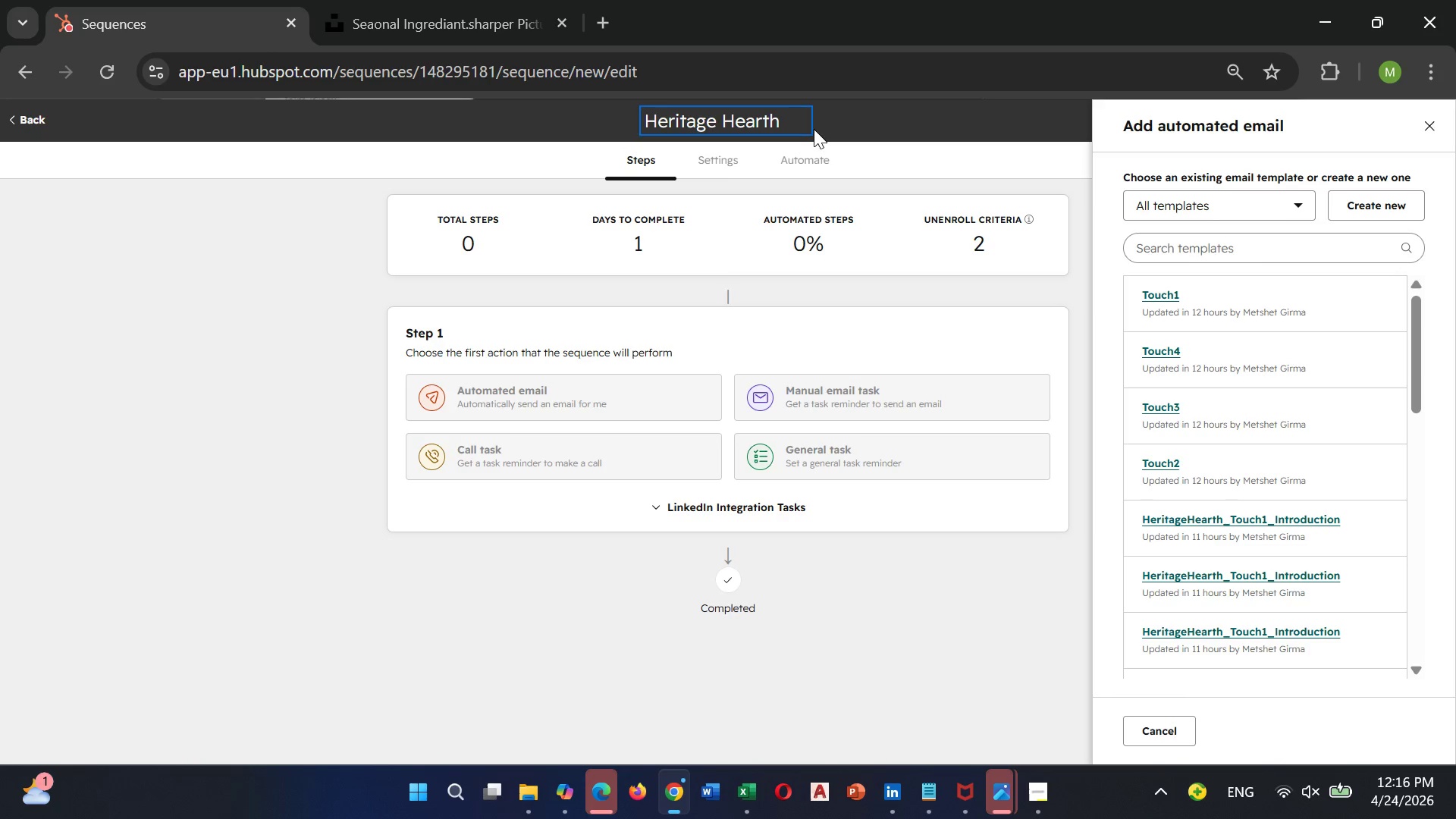 
hold_key(key=ArrowRight, duration=0.75)
 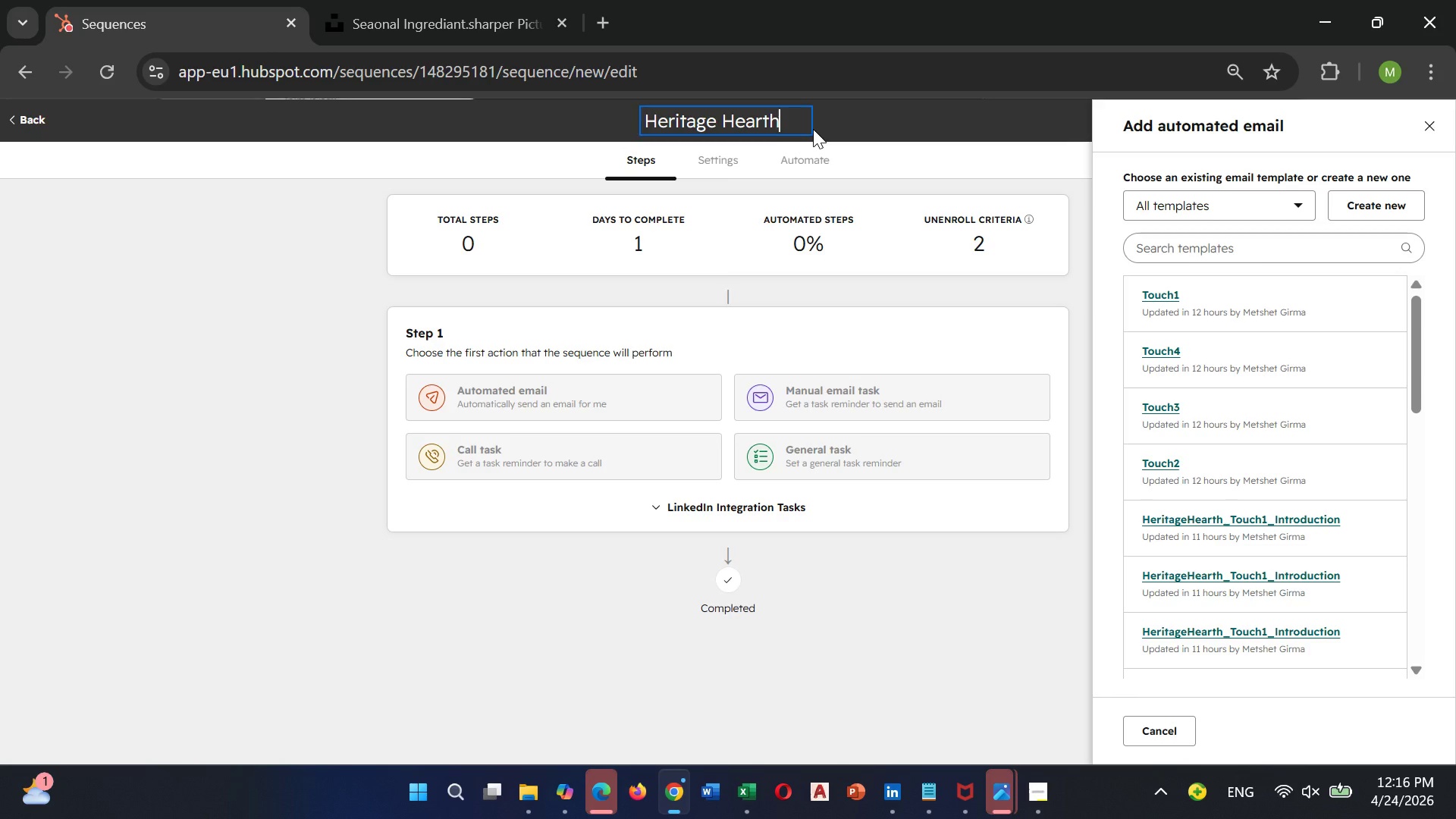 
type( catering Outreach)
 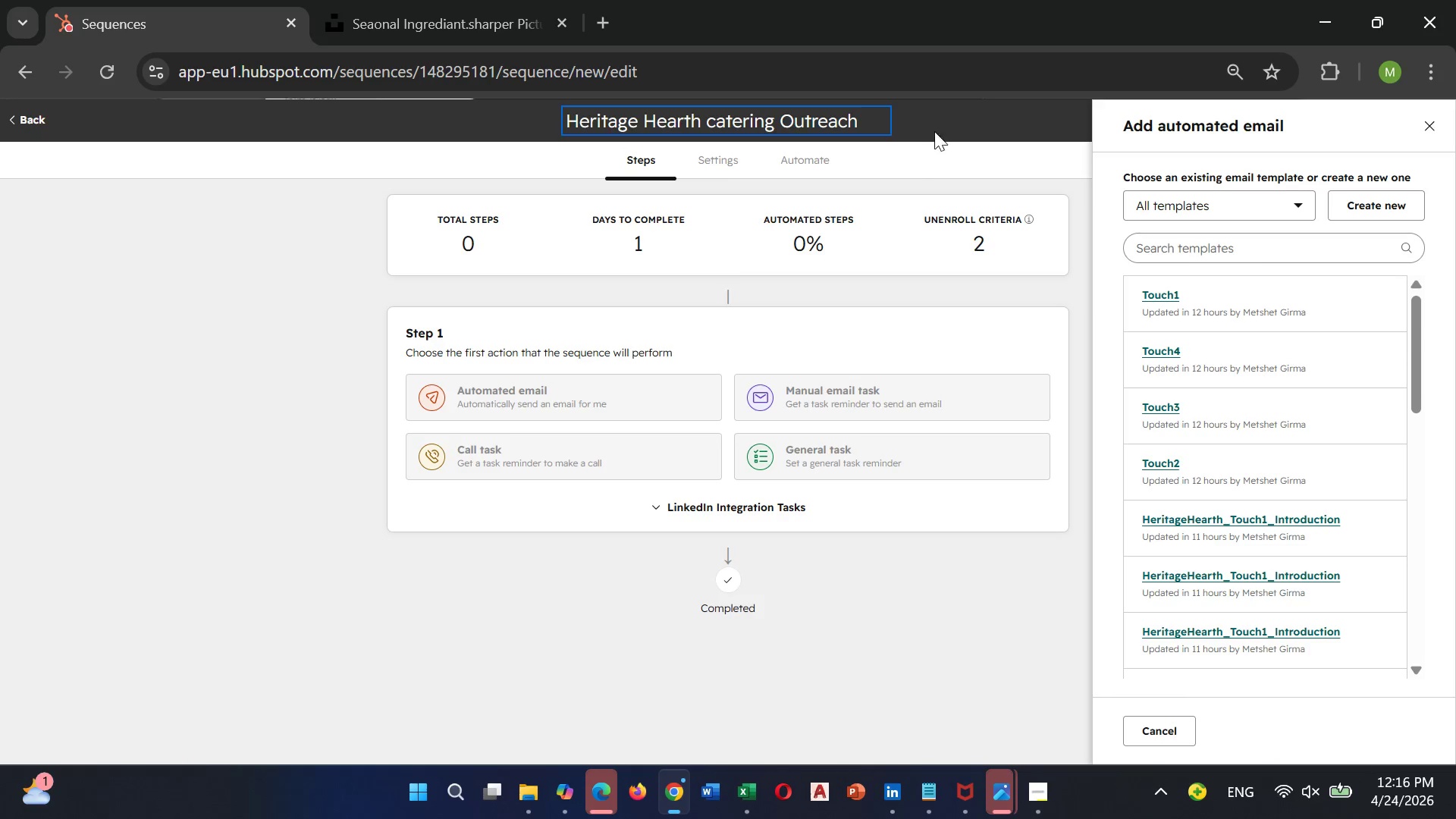 
left_click([941, 126])
 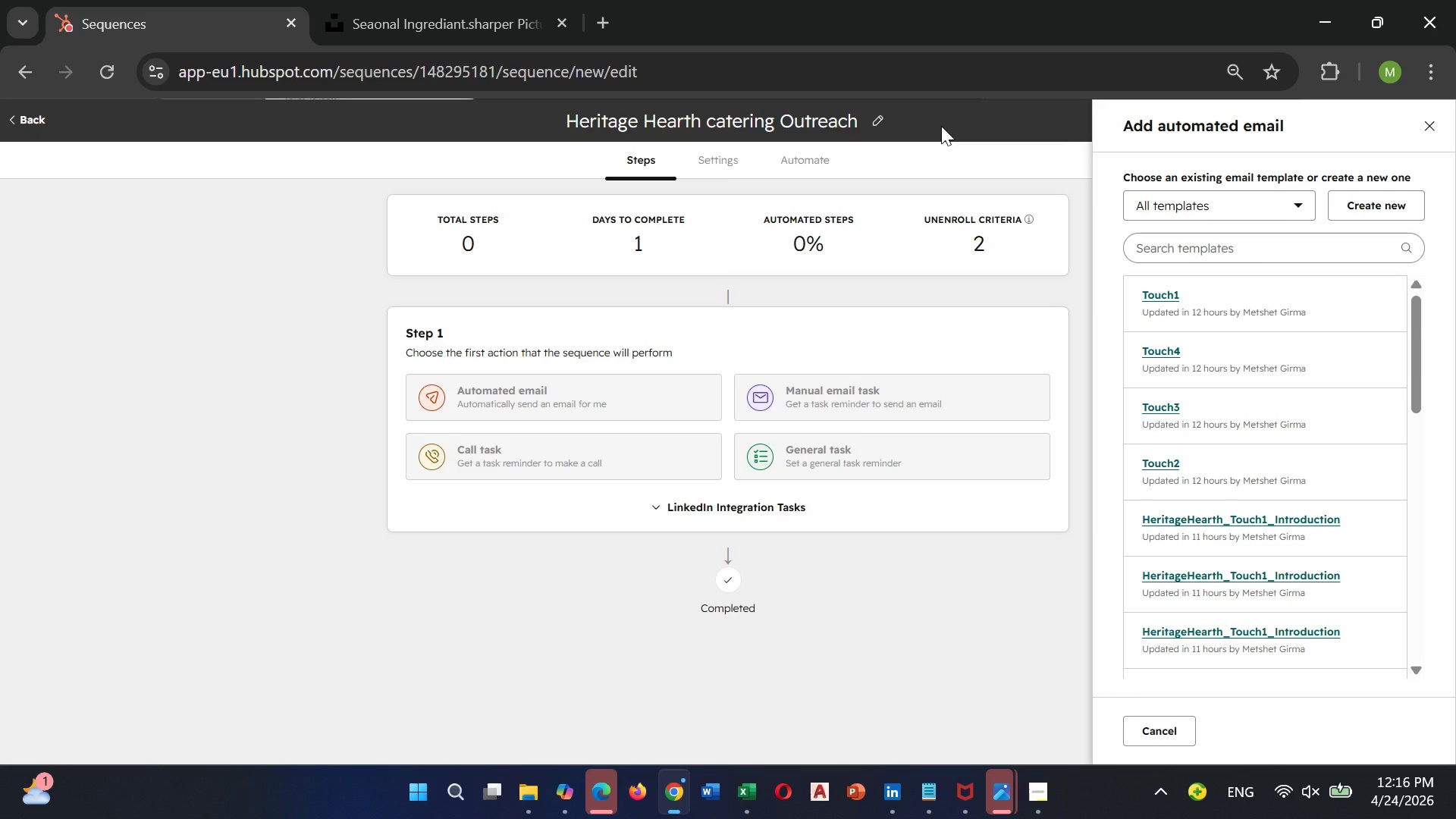 
wait(6.14)
 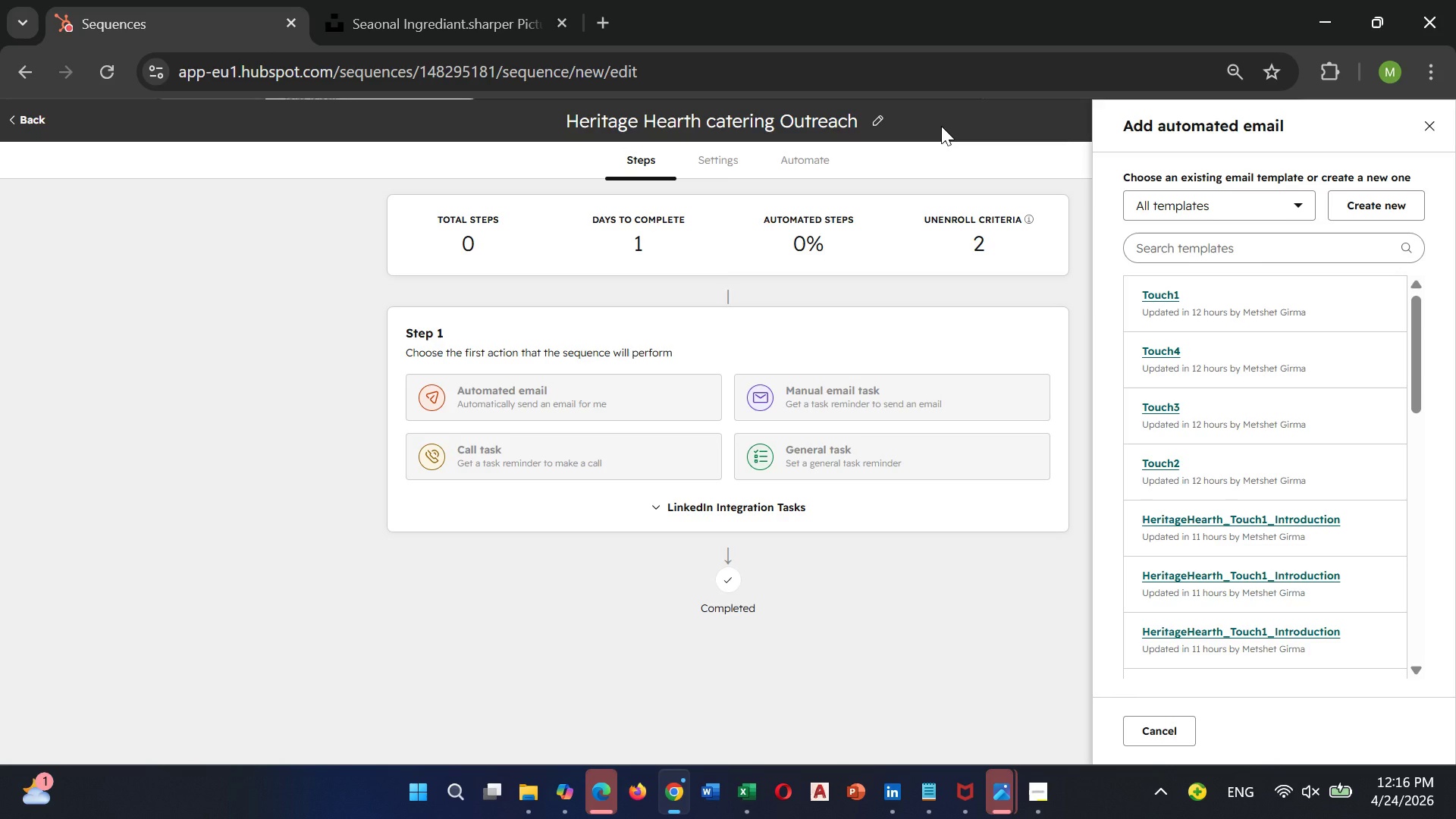 
key(Enter)
 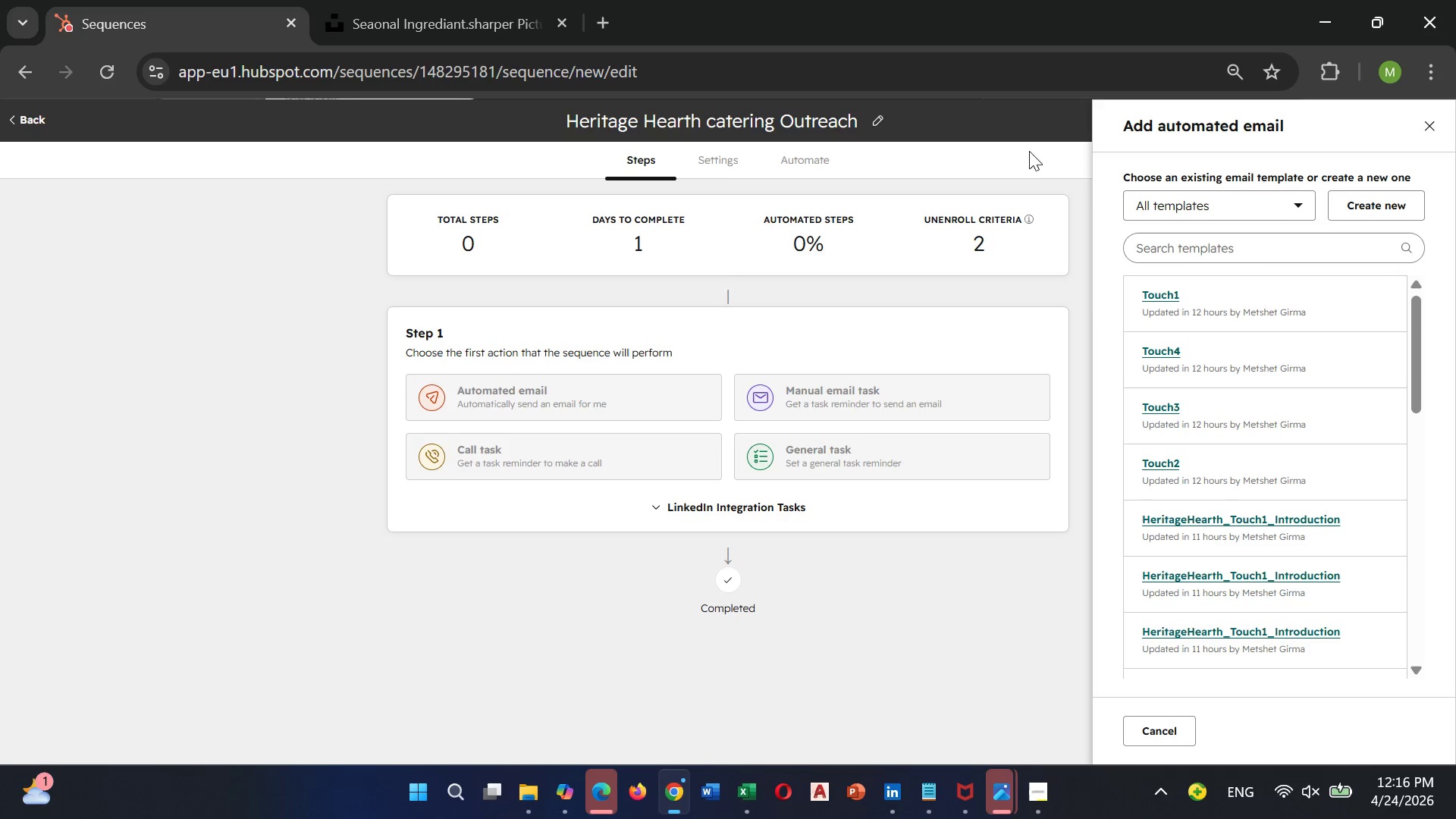 
left_click([1159, 296])
 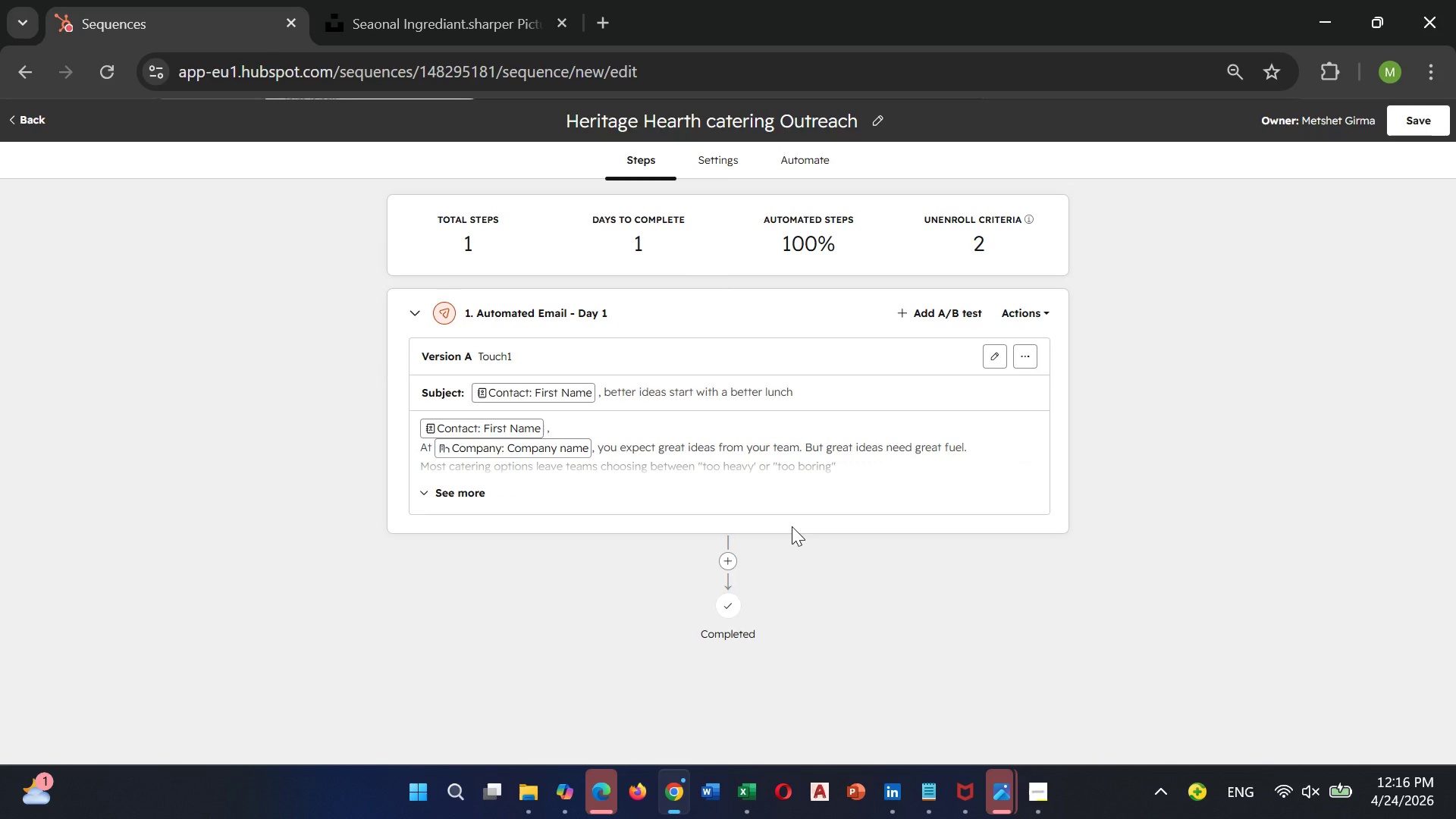 
wait(17.42)
 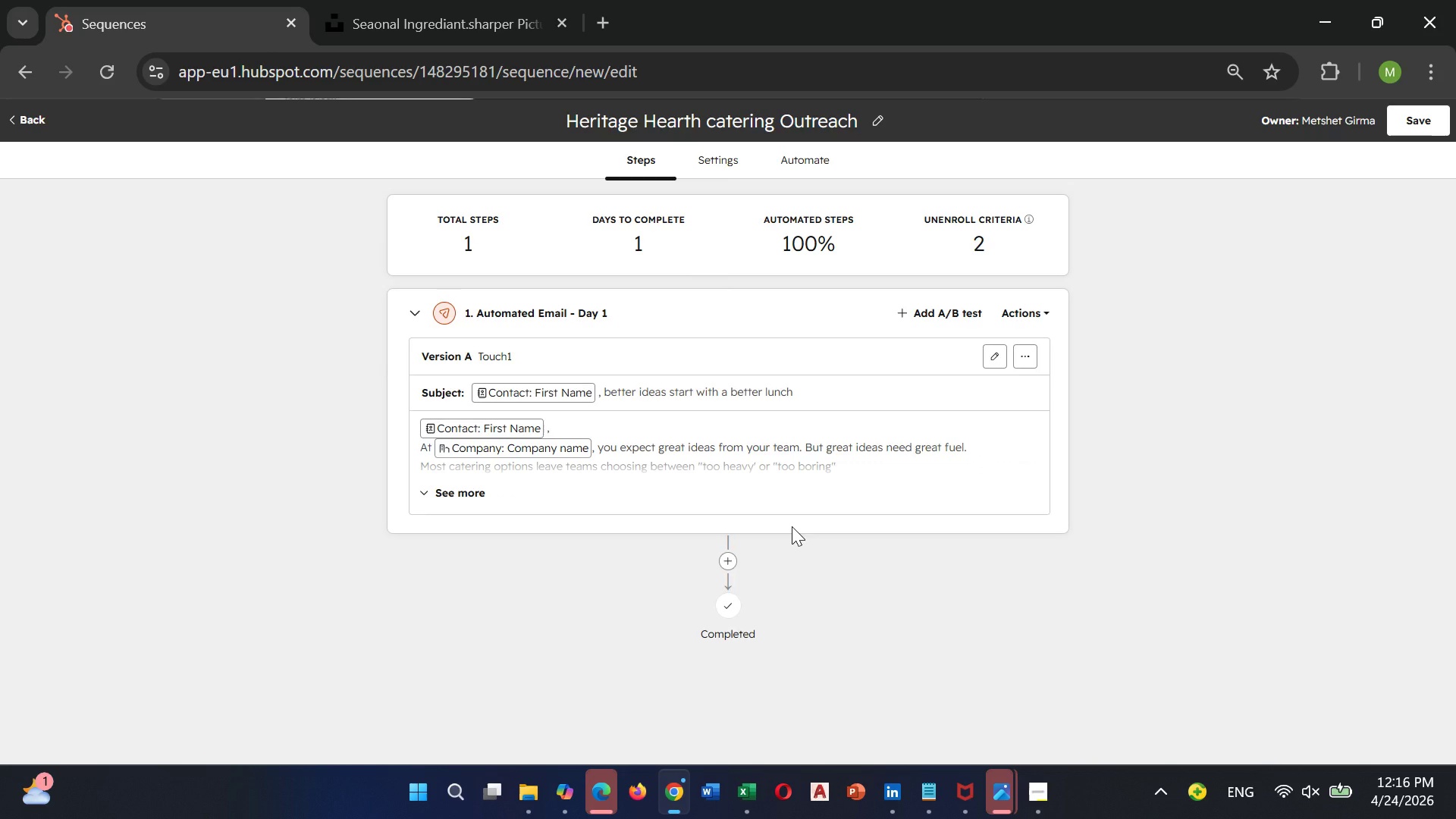 
left_click([1027, 359])
 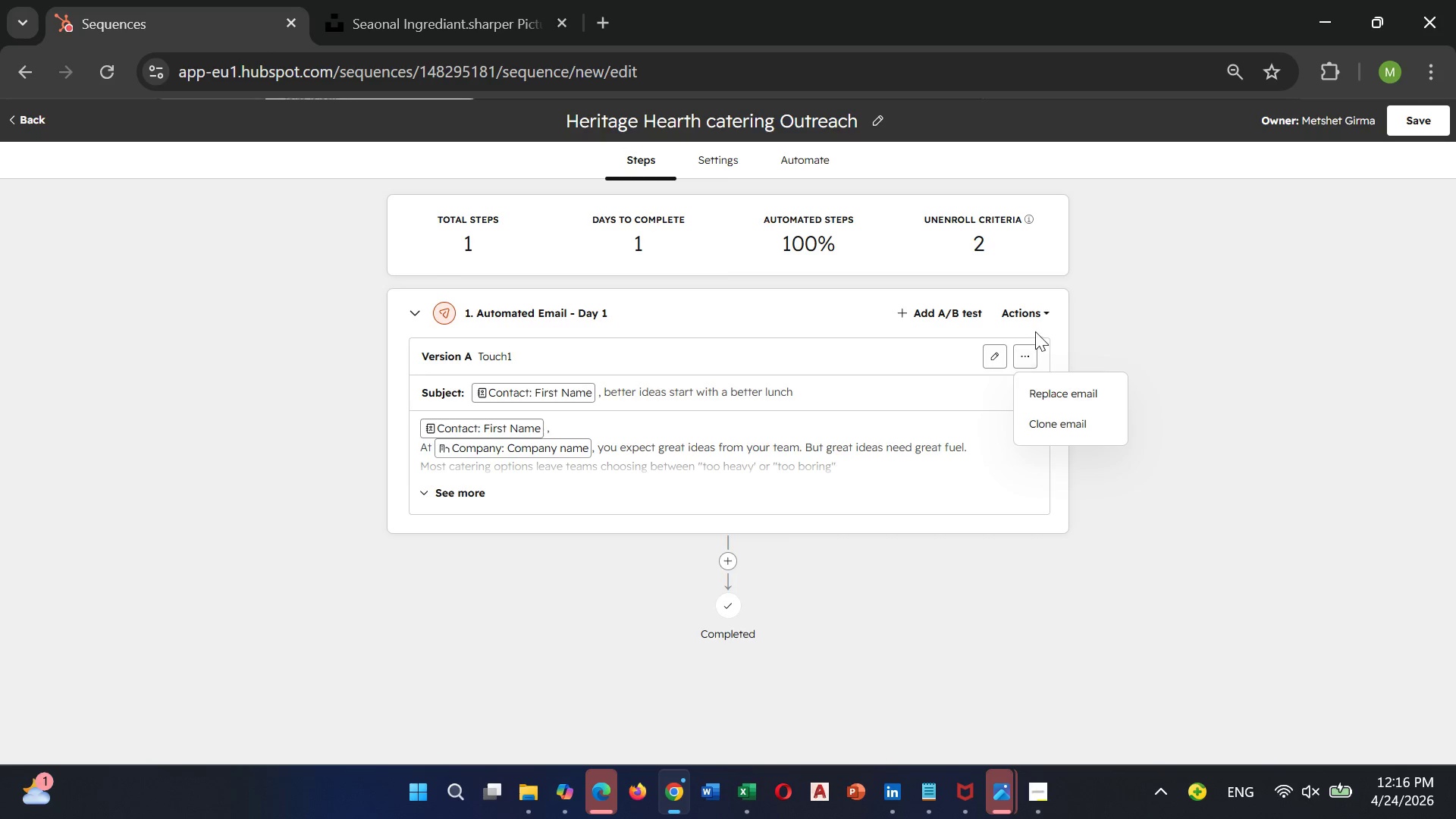 
left_click([1035, 314])
 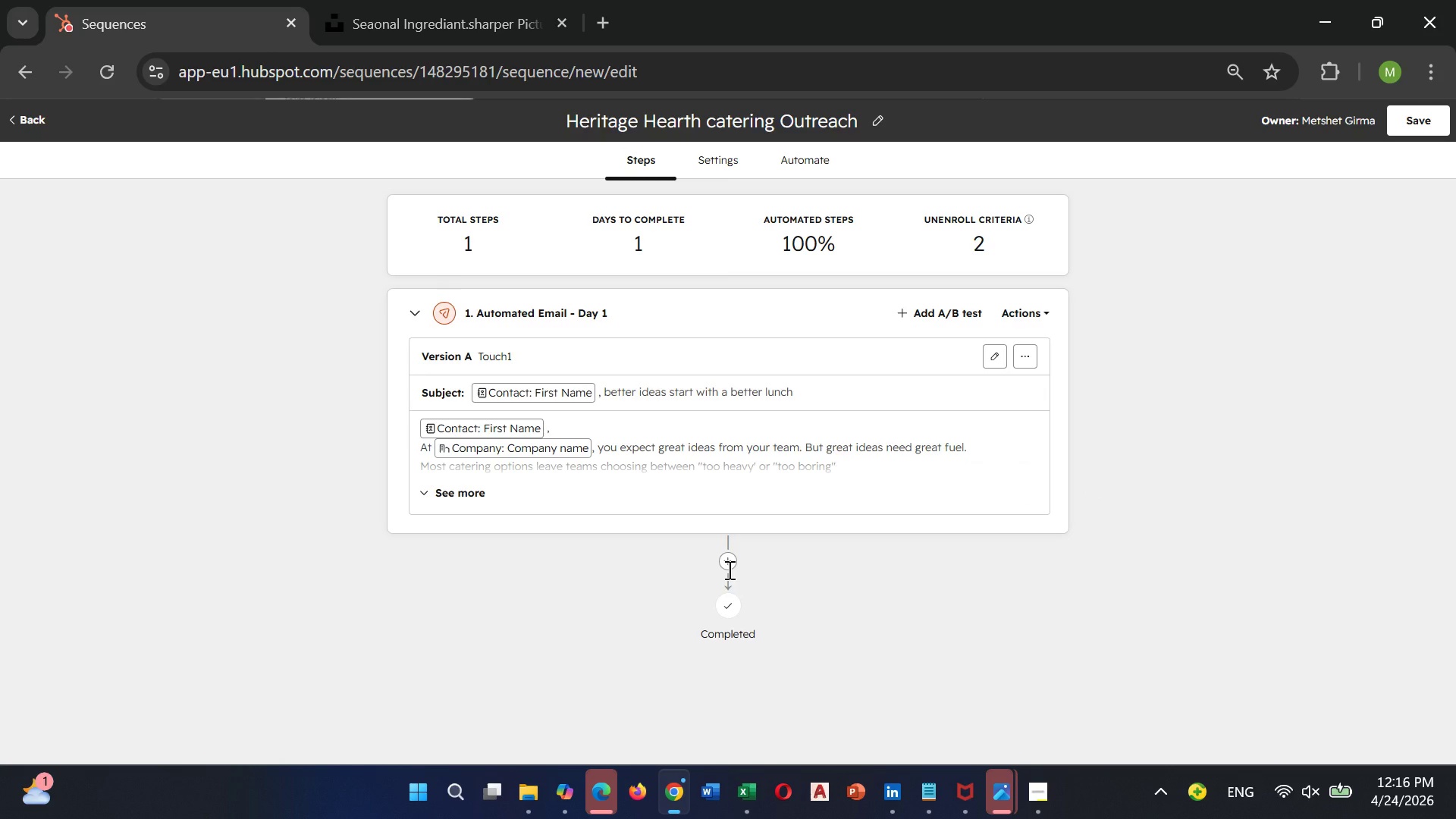 
wait(5.17)
 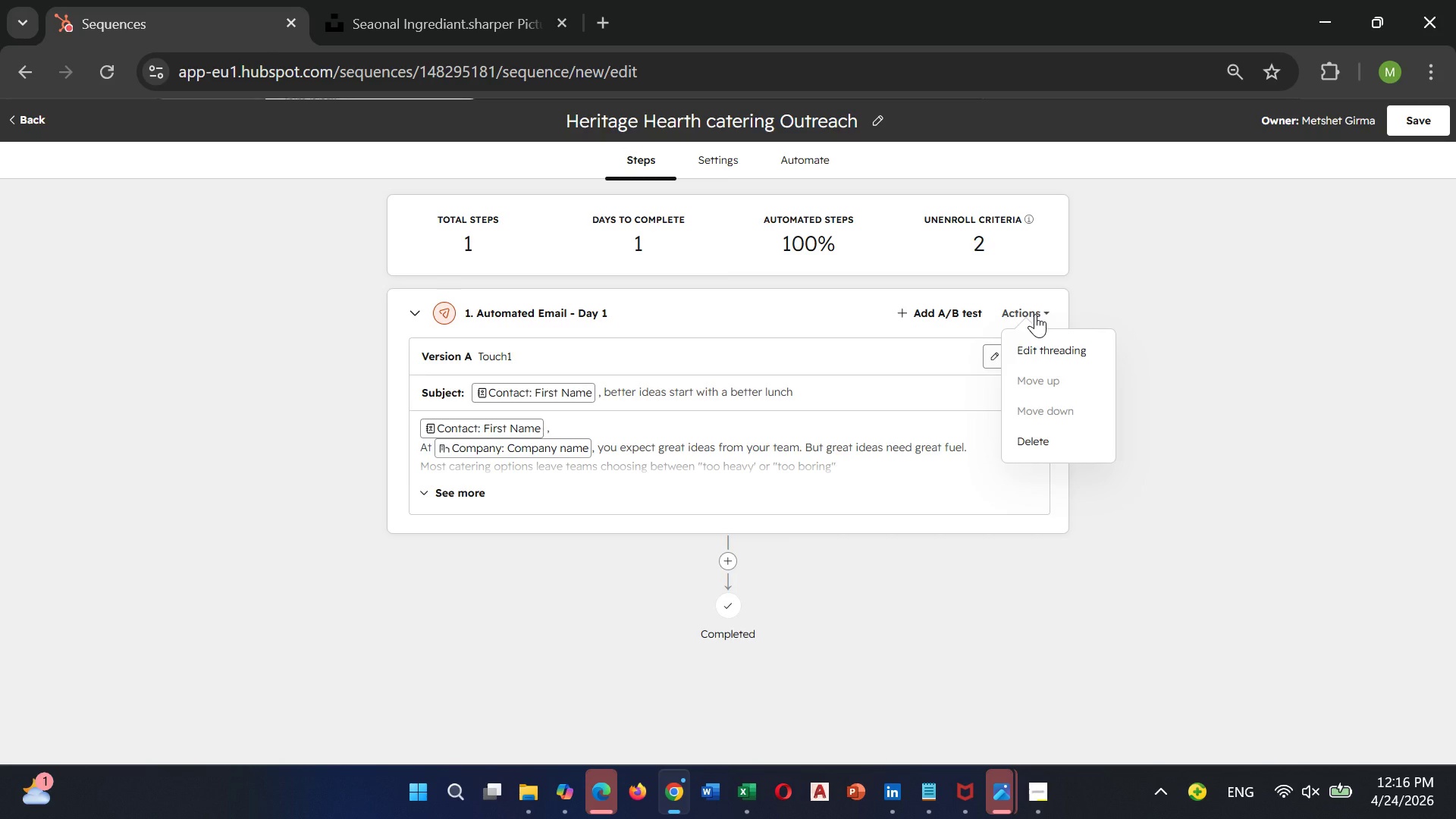 
left_click([728, 552])
 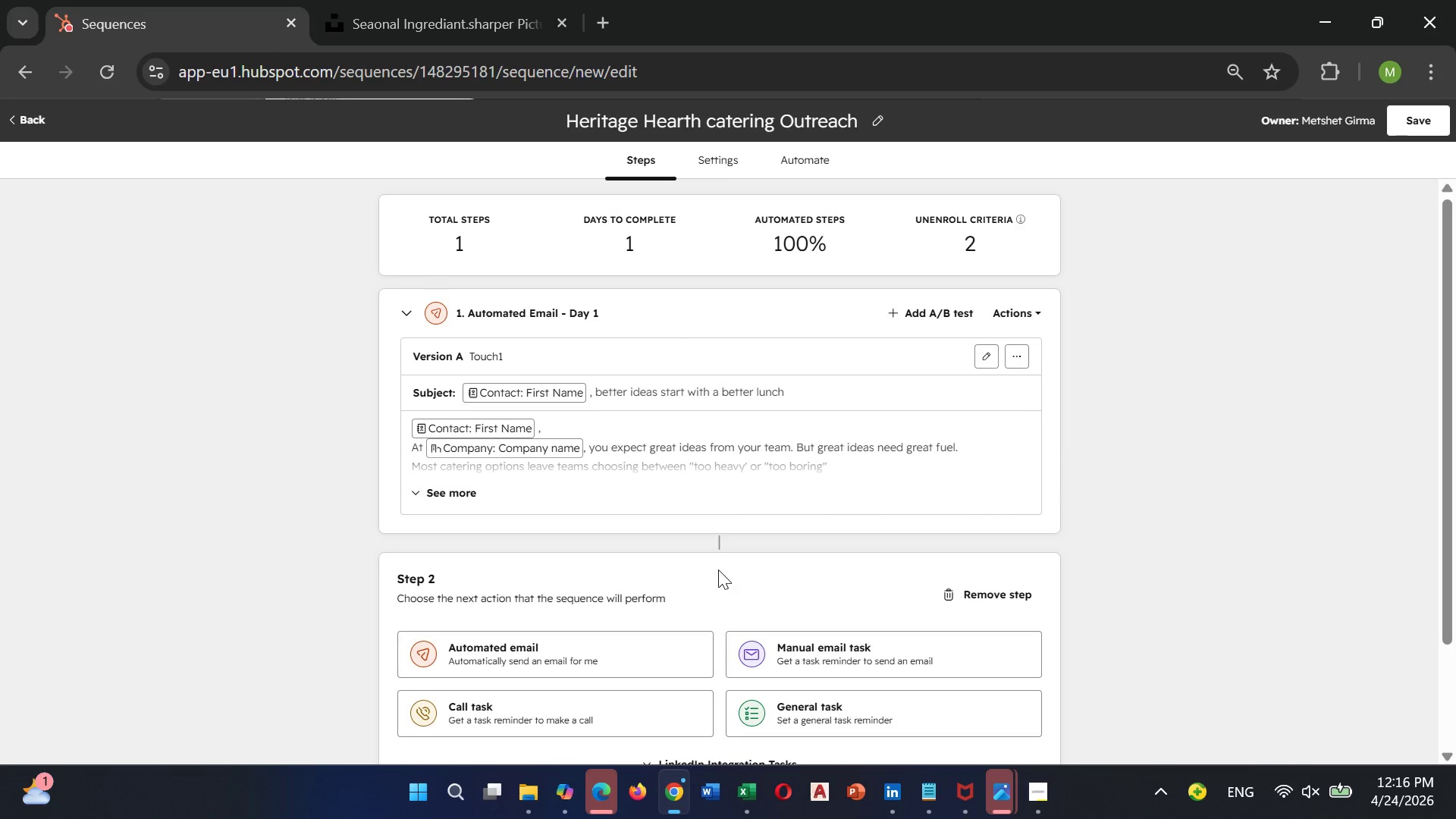 
scroll: coordinate [718, 570], scroll_direction: down, amount: 2.0
 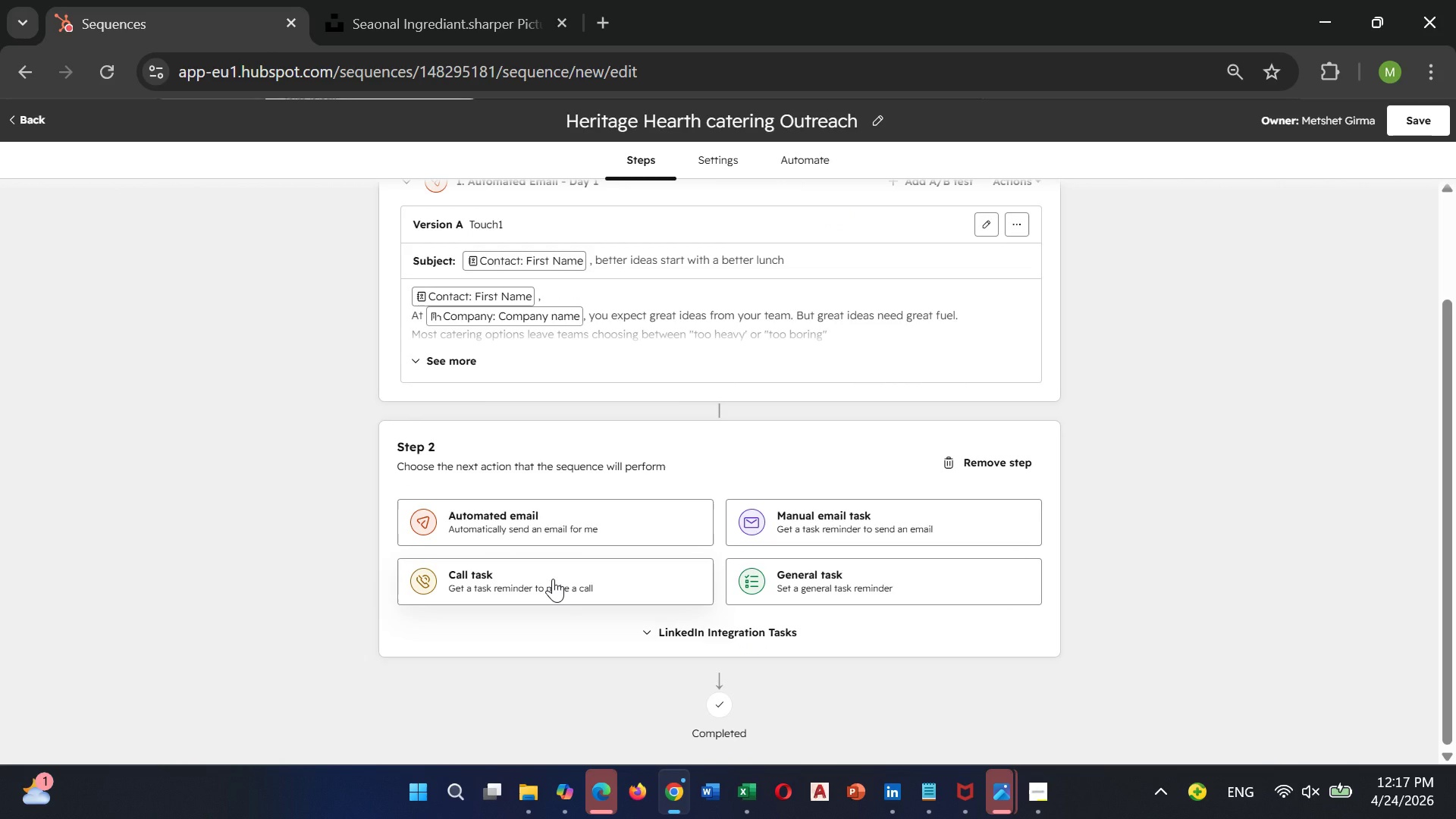 
wait(12.52)
 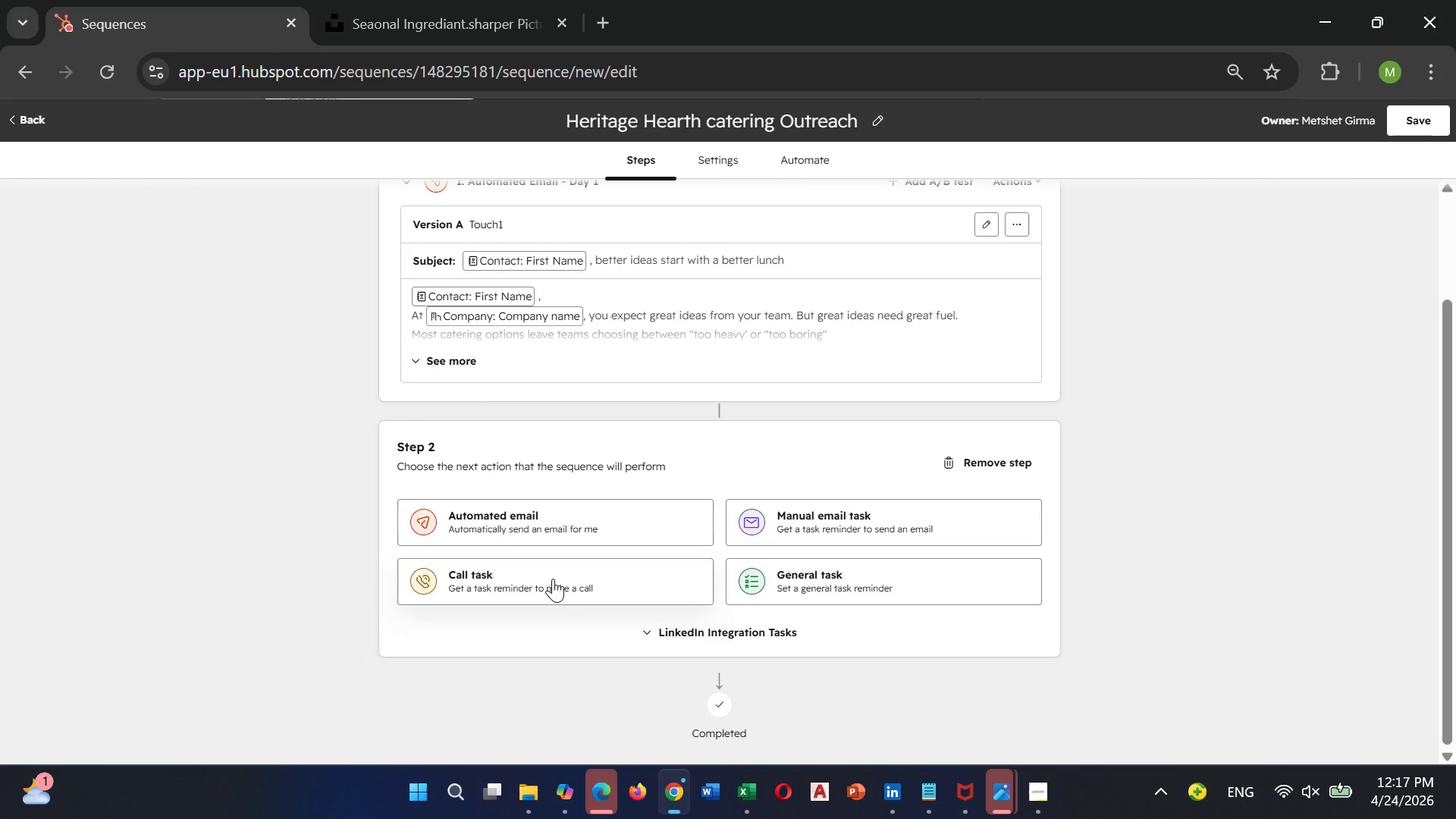 
scroll: coordinate [827, 287], scroll_direction: up, amount: 2.0
 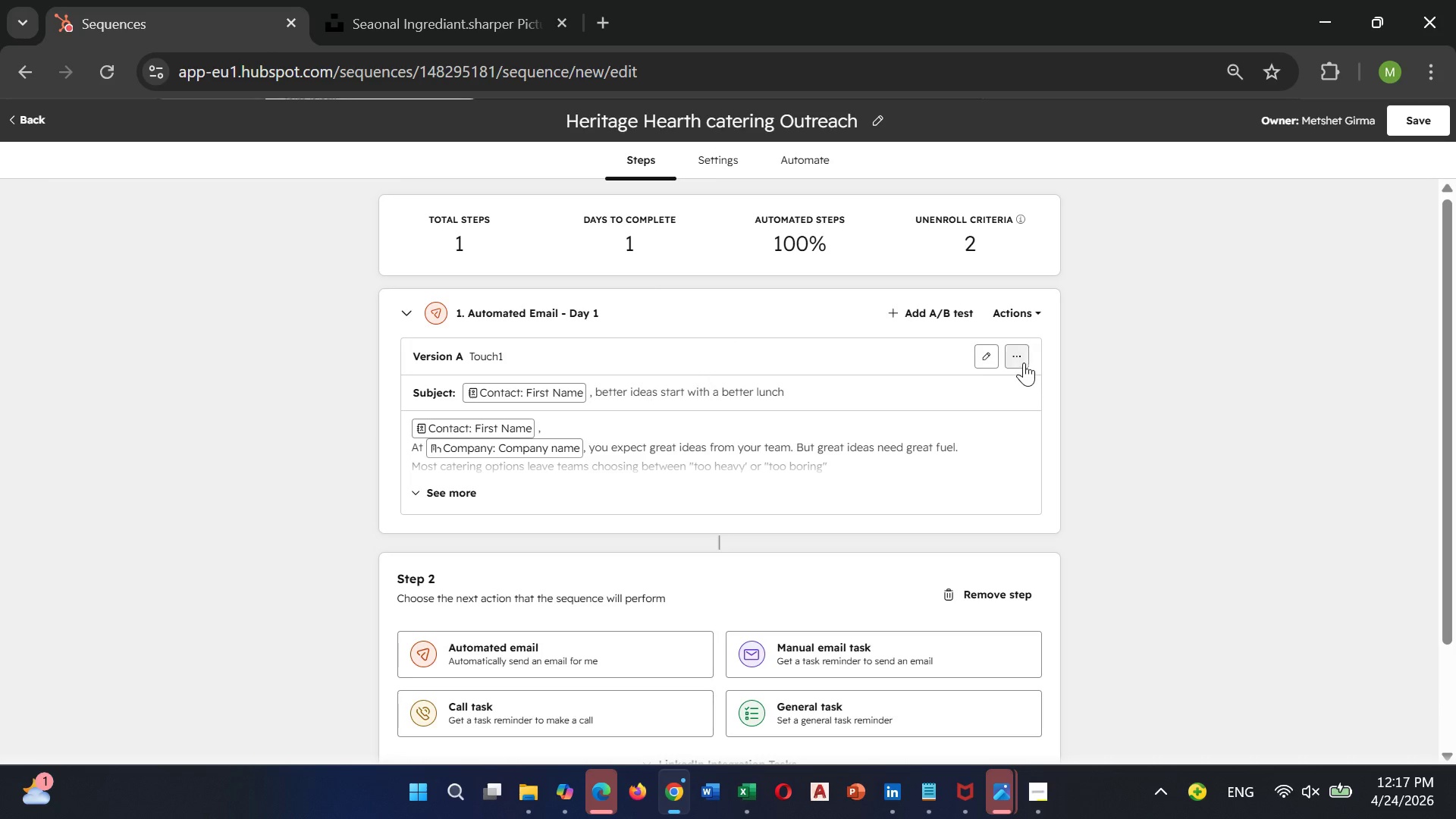 
left_click([1021, 360])
 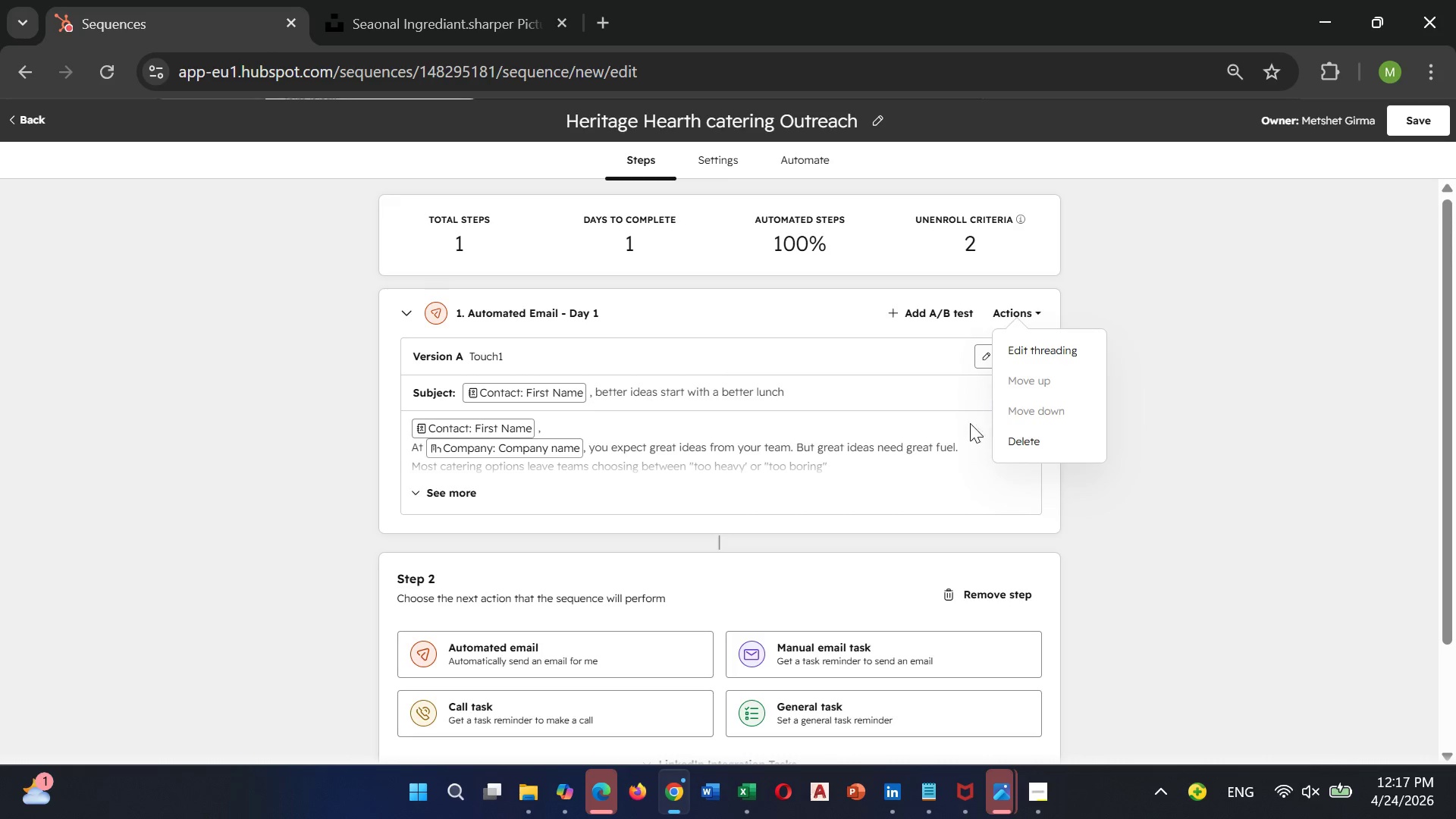 
wait(5.12)
 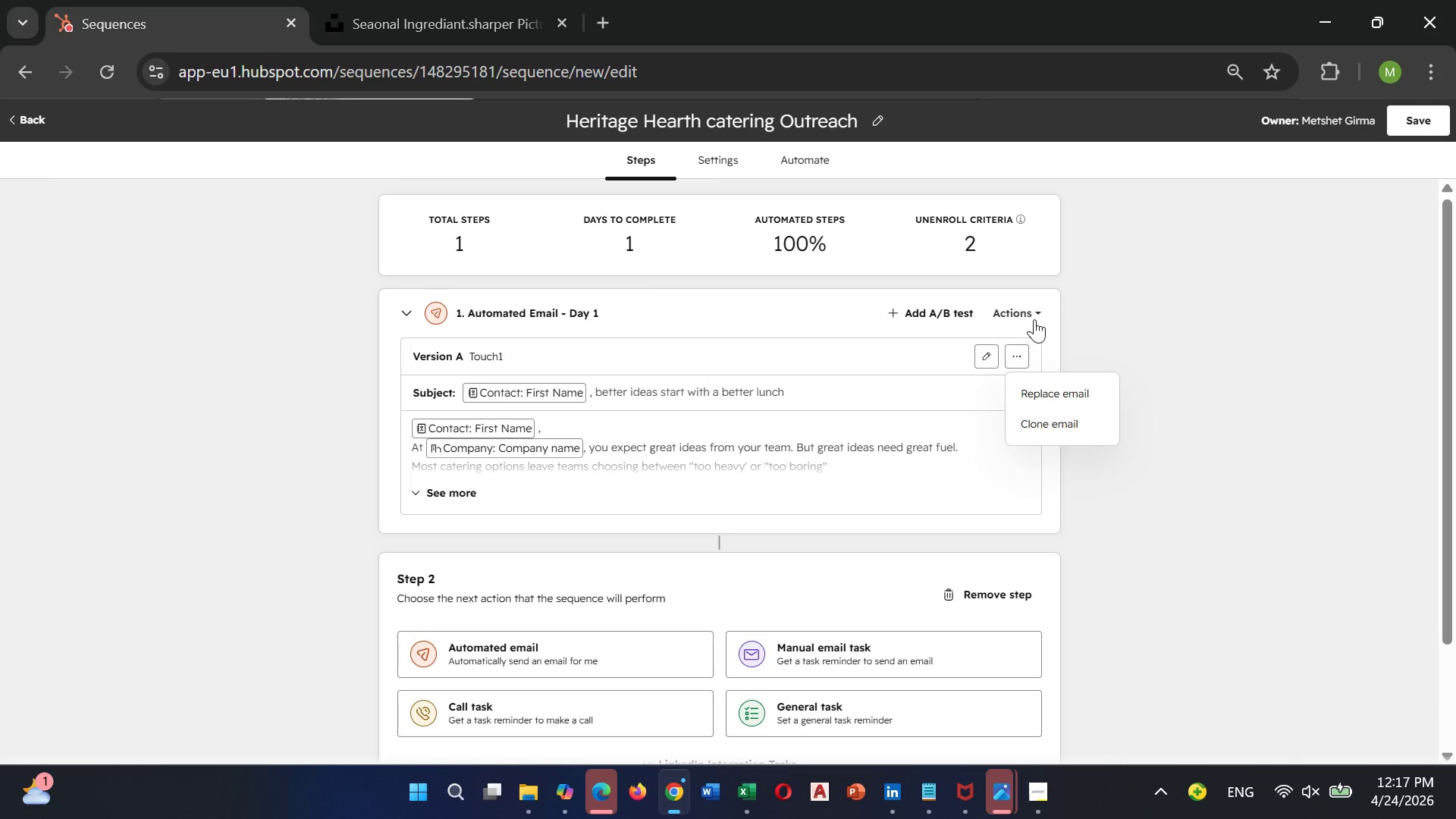 
left_click([761, 328])
 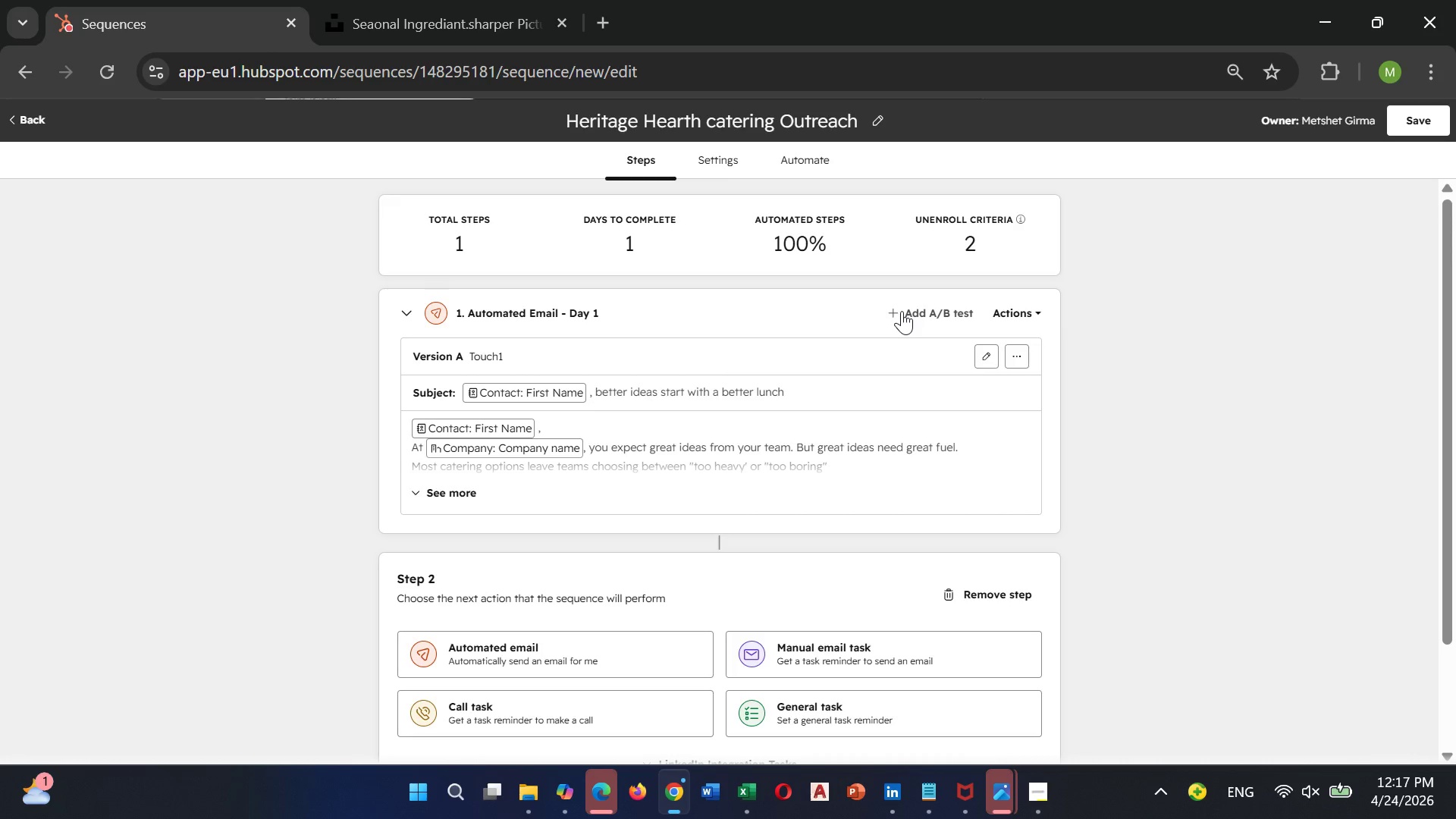 
left_click([900, 311])
 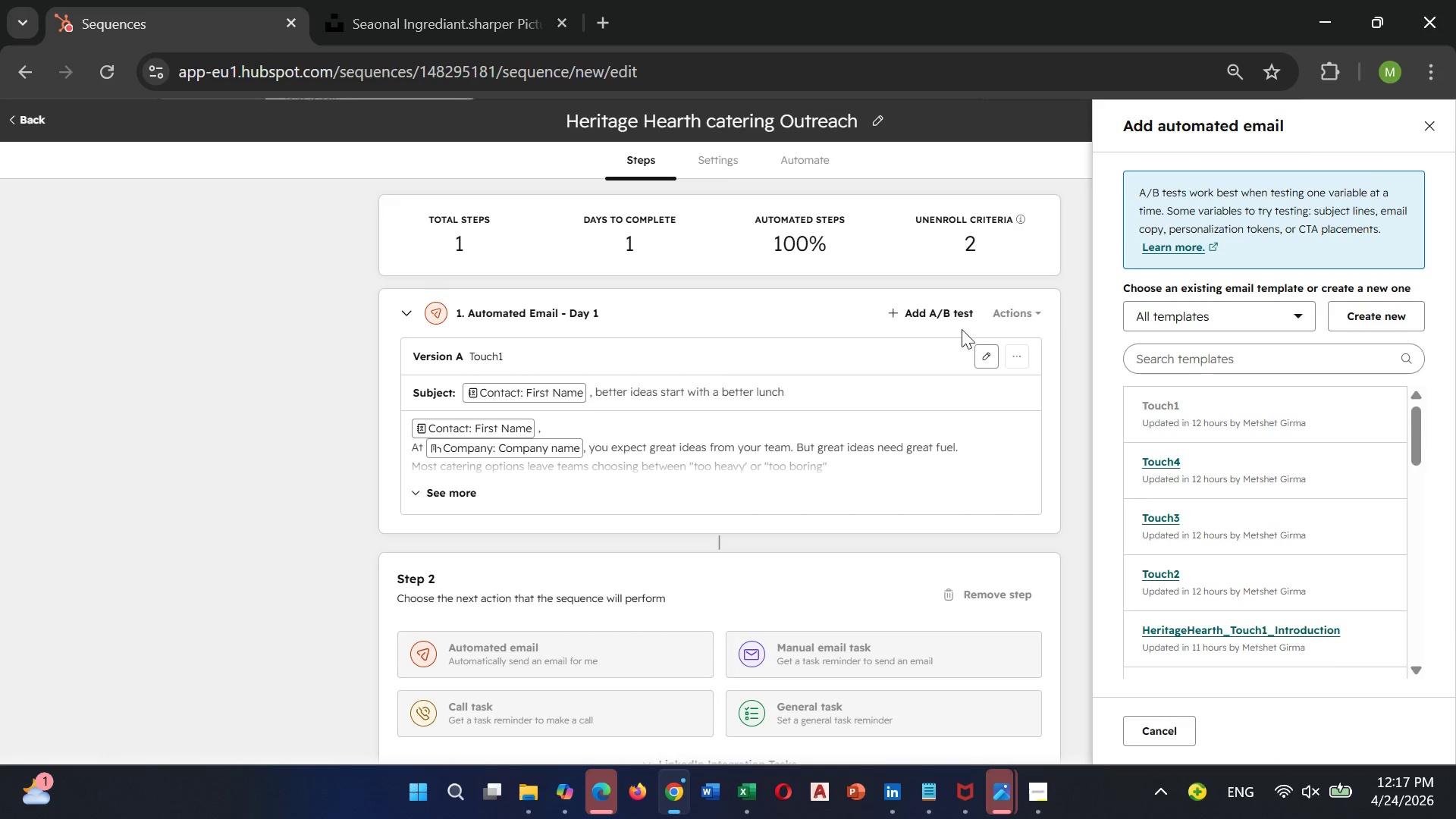 
left_click([1025, 302])
 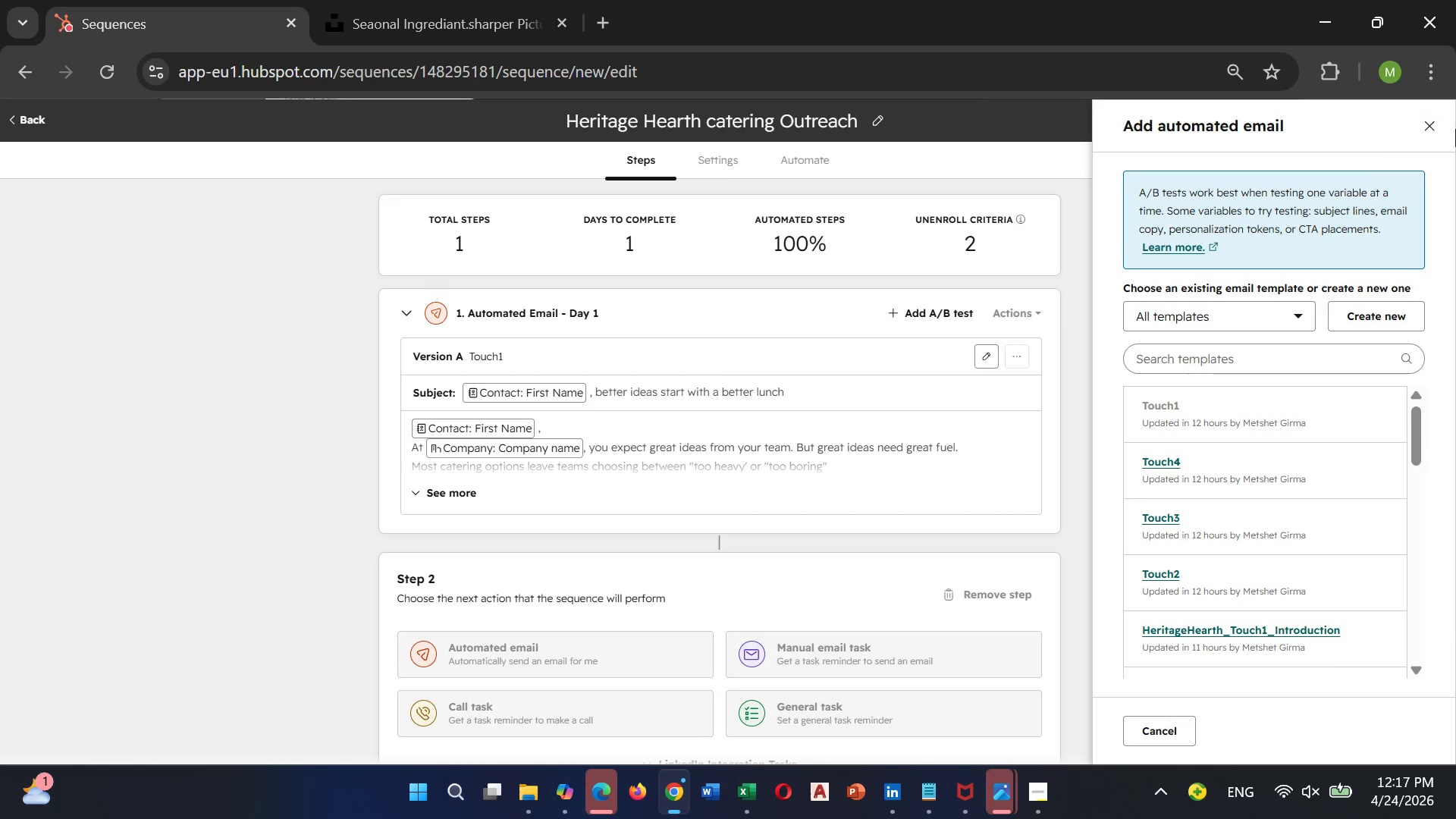 
left_click([1426, 121])
 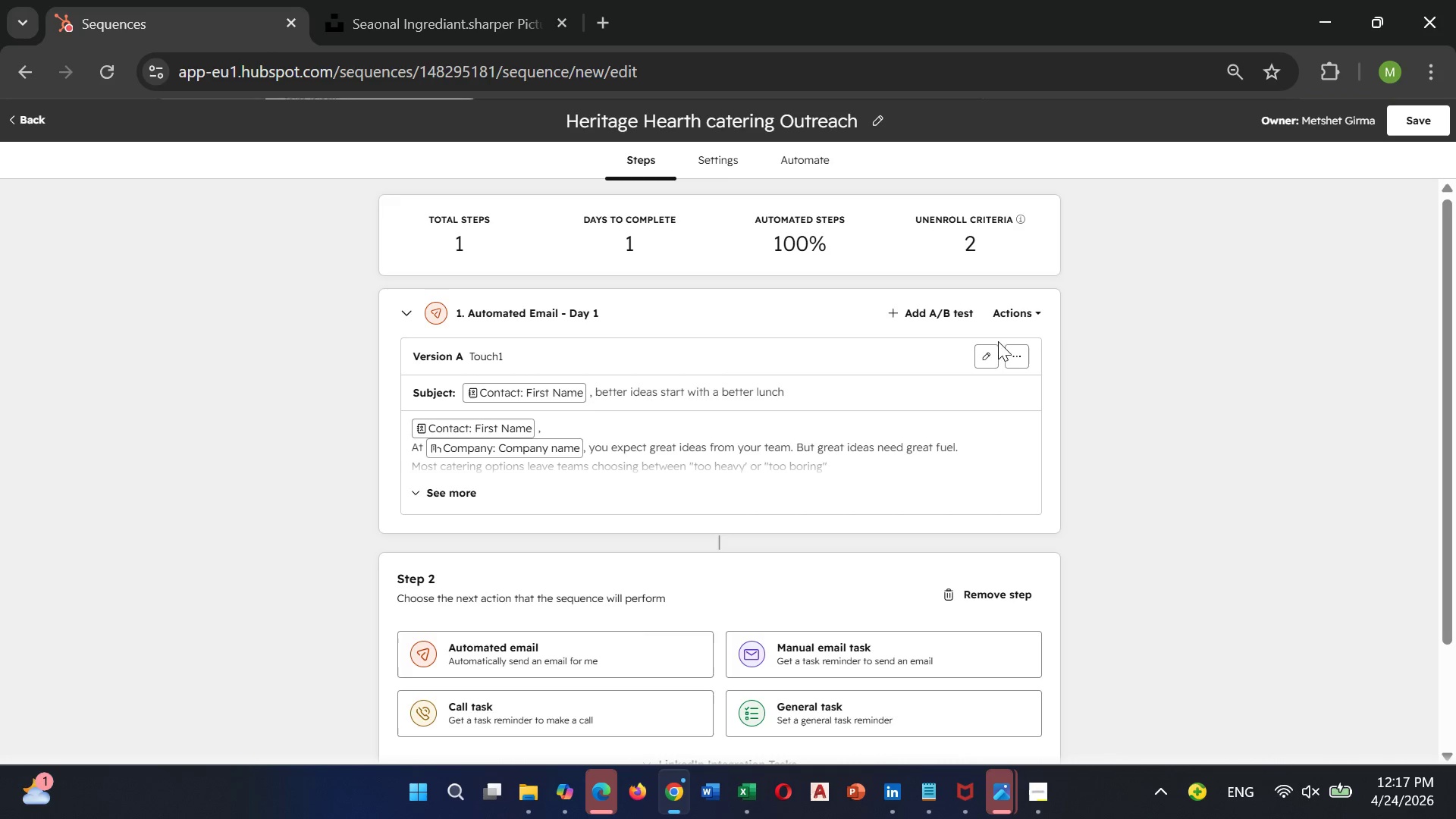 
left_click([1009, 352])
 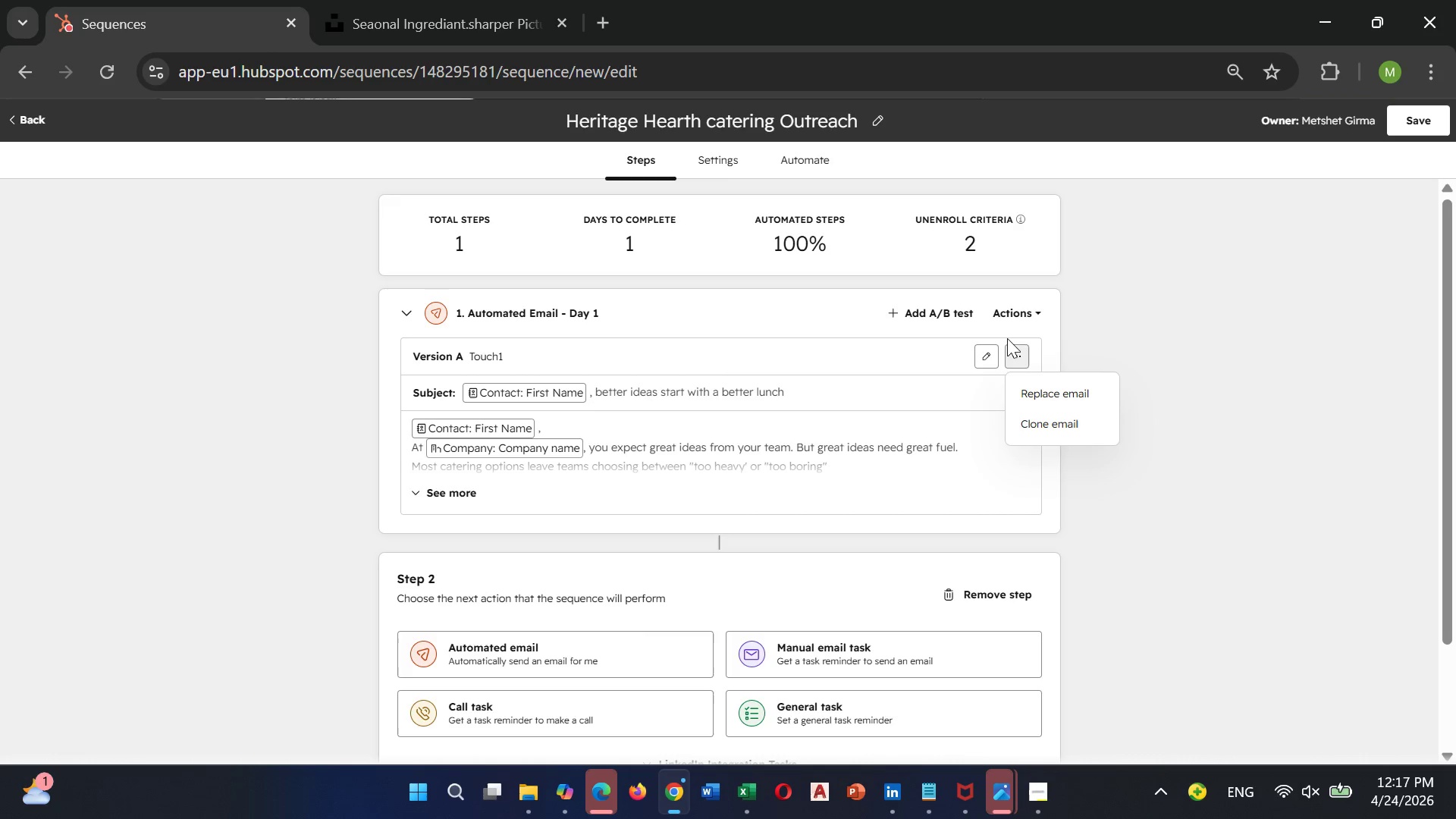 
left_click([1001, 310])
 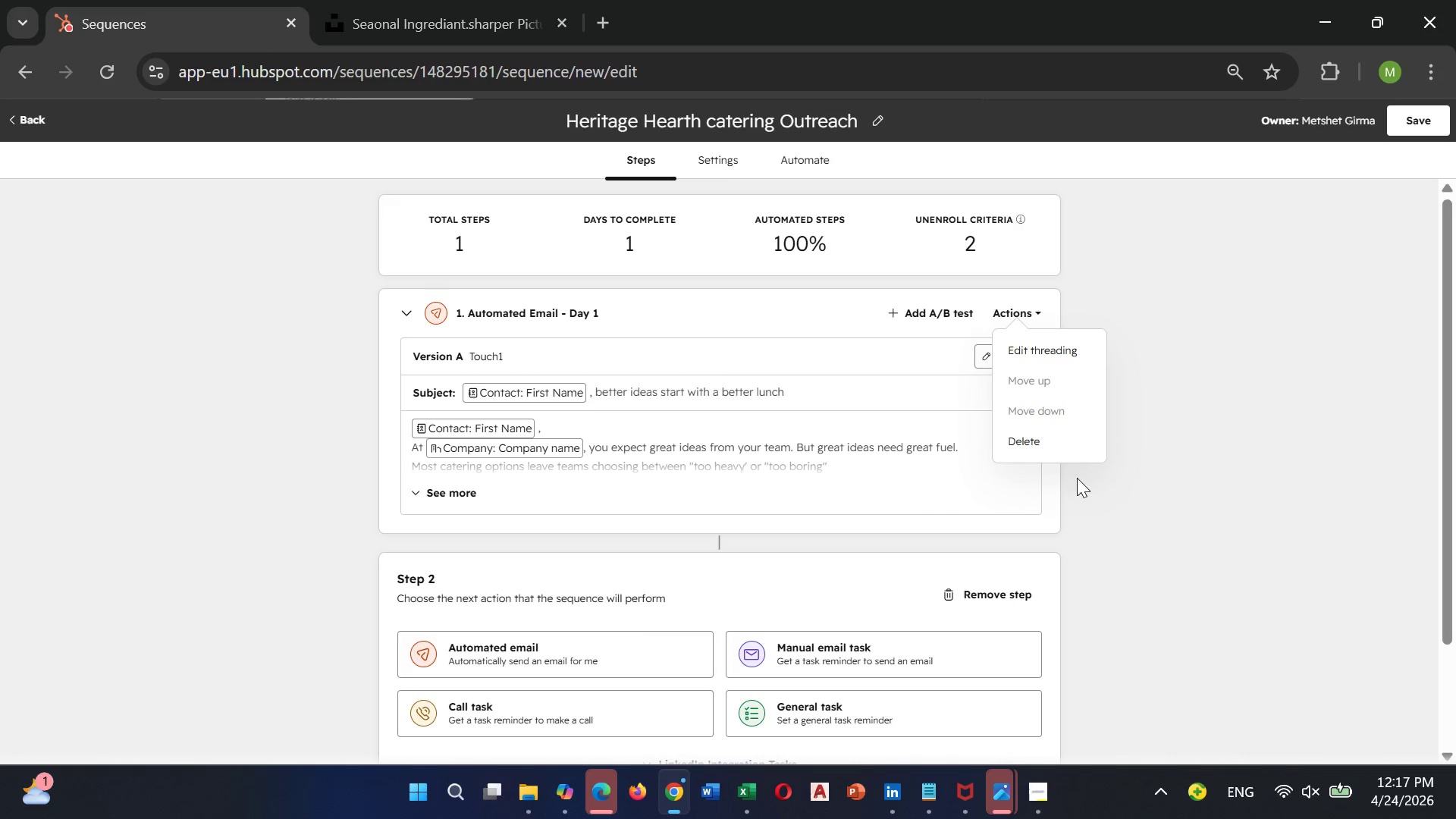 
scroll: coordinate [1100, 494], scroll_direction: down, amount: 1.0
 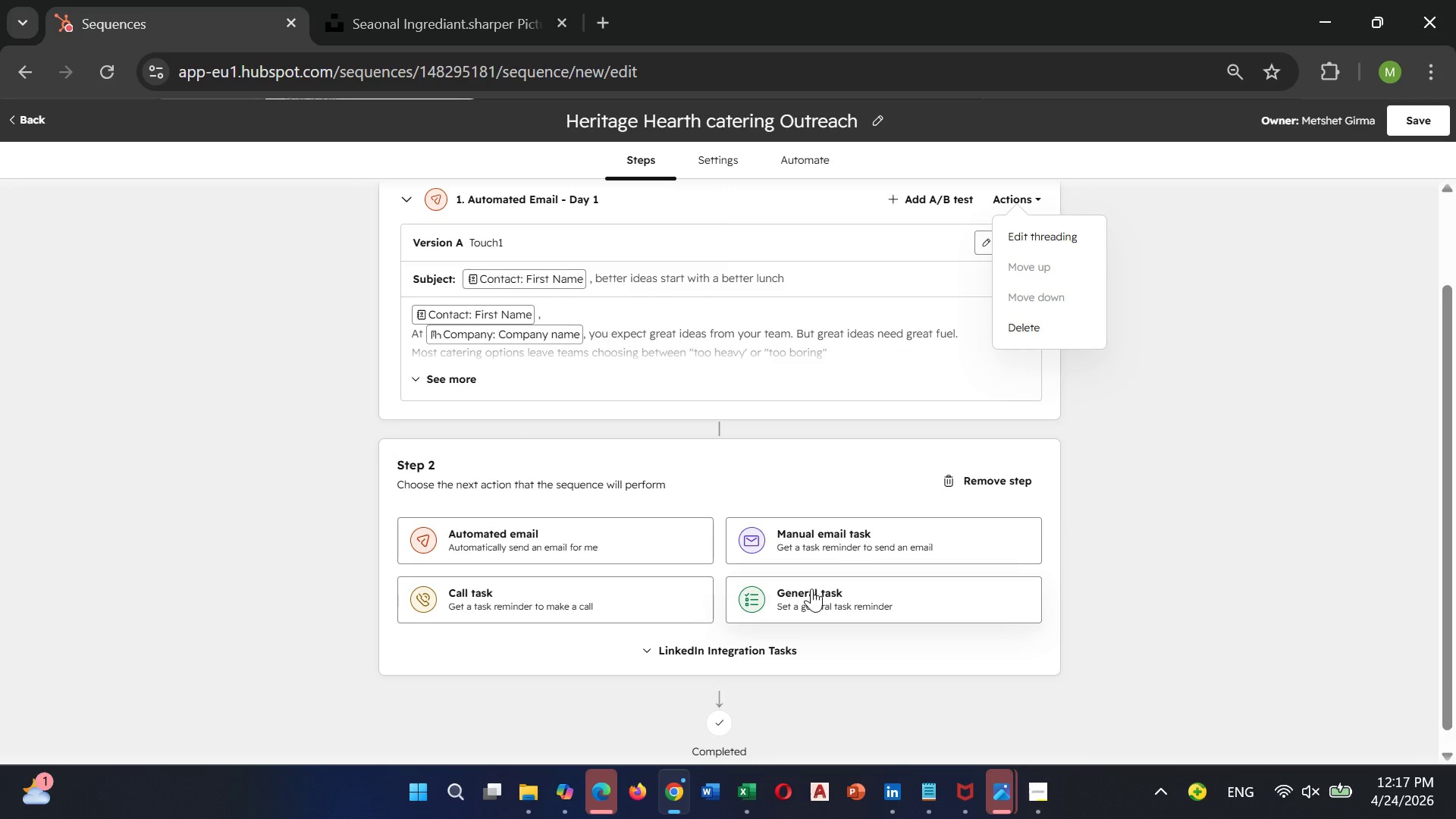 
wait(20.26)
 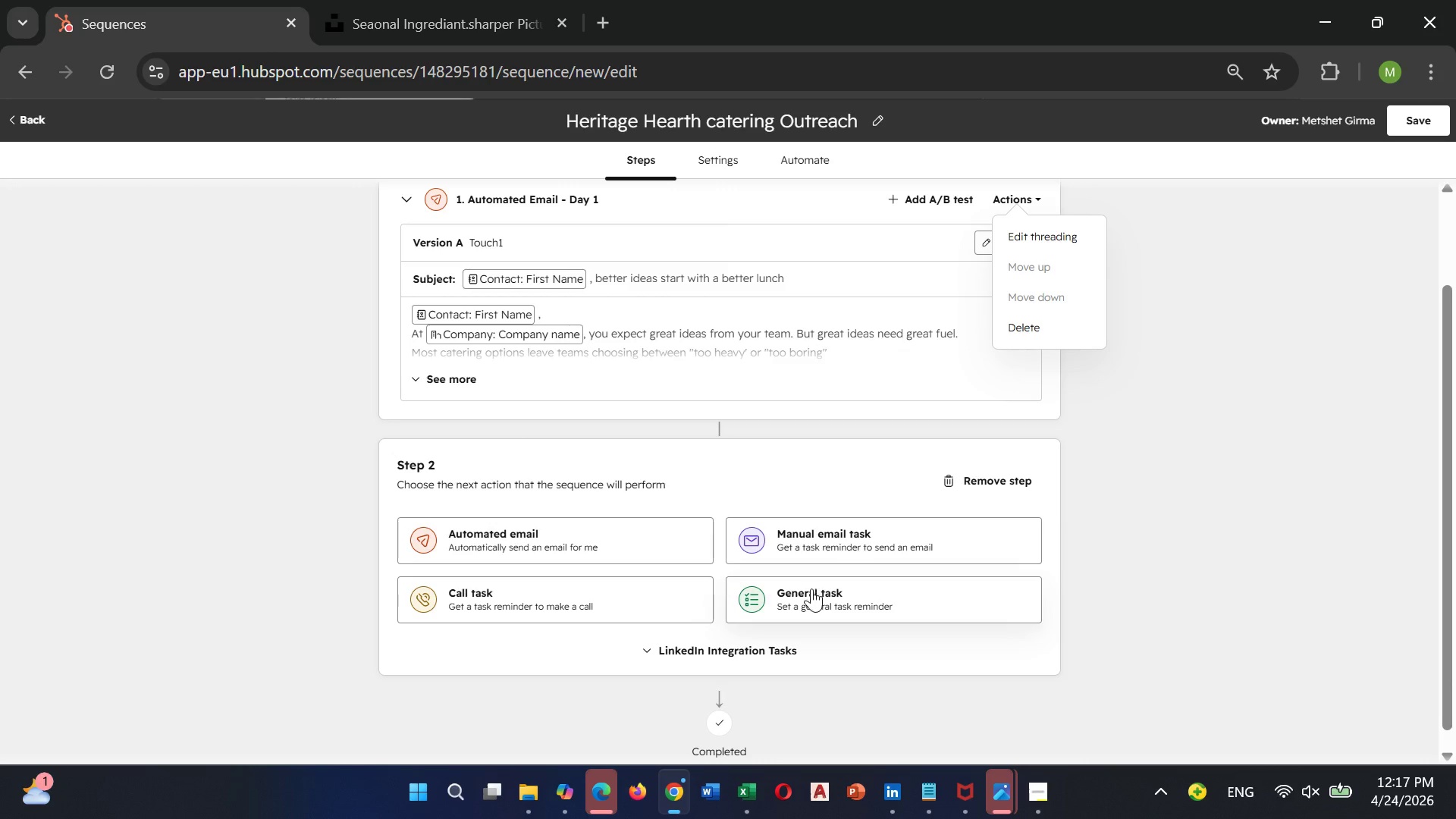 
left_click([808, 603])
 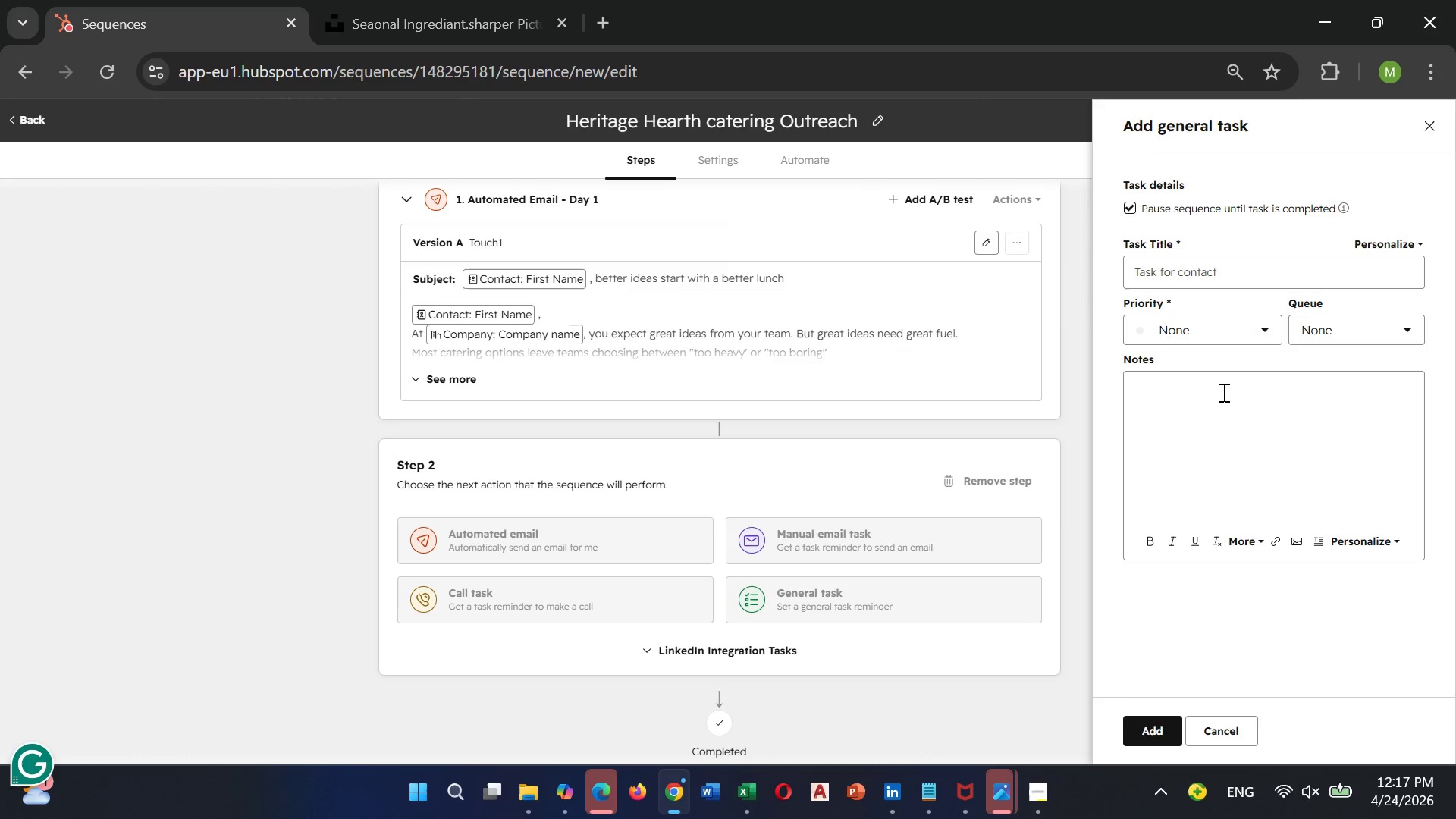 
wait(8.59)
 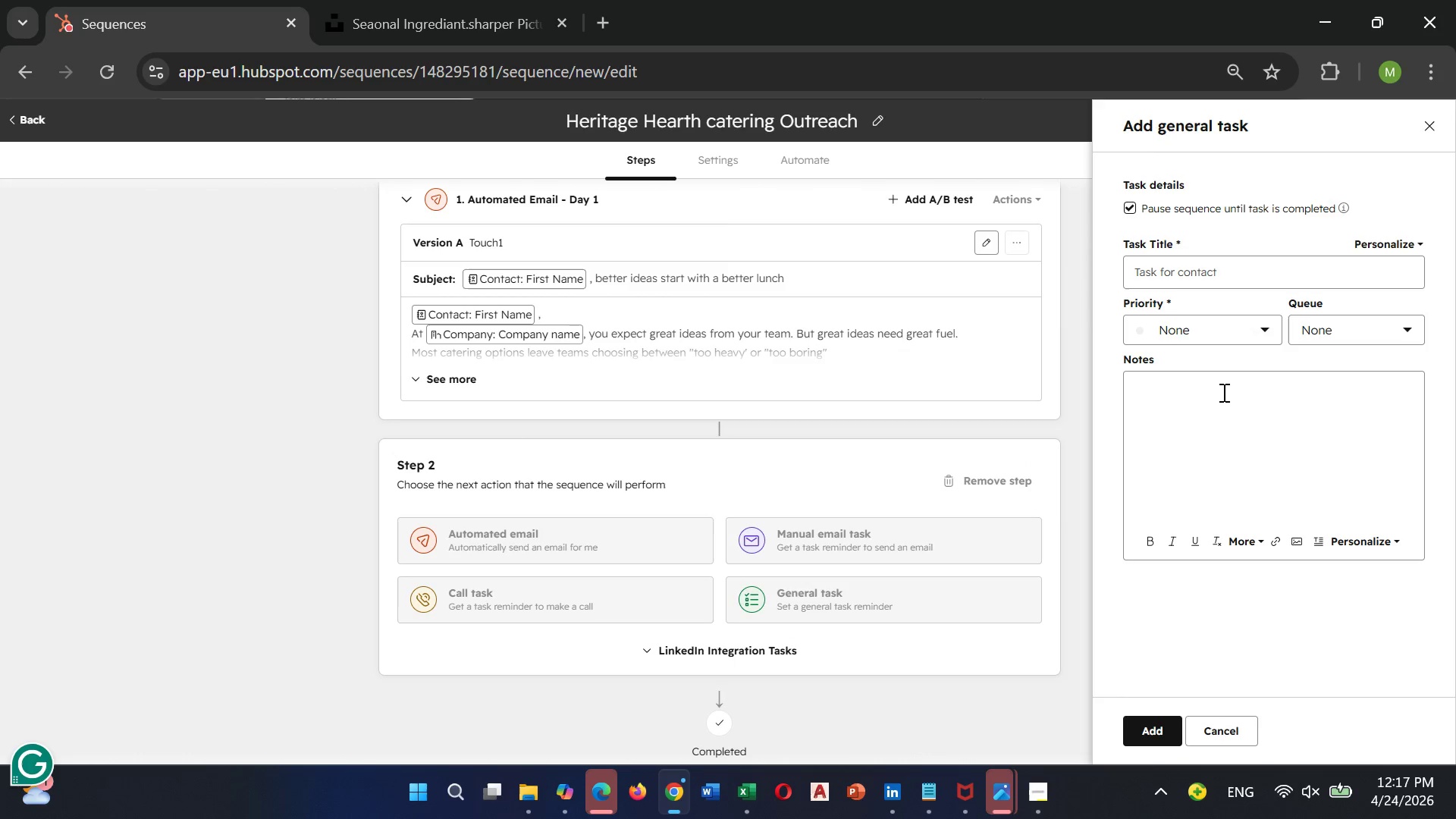 
left_click([1258, 263])
 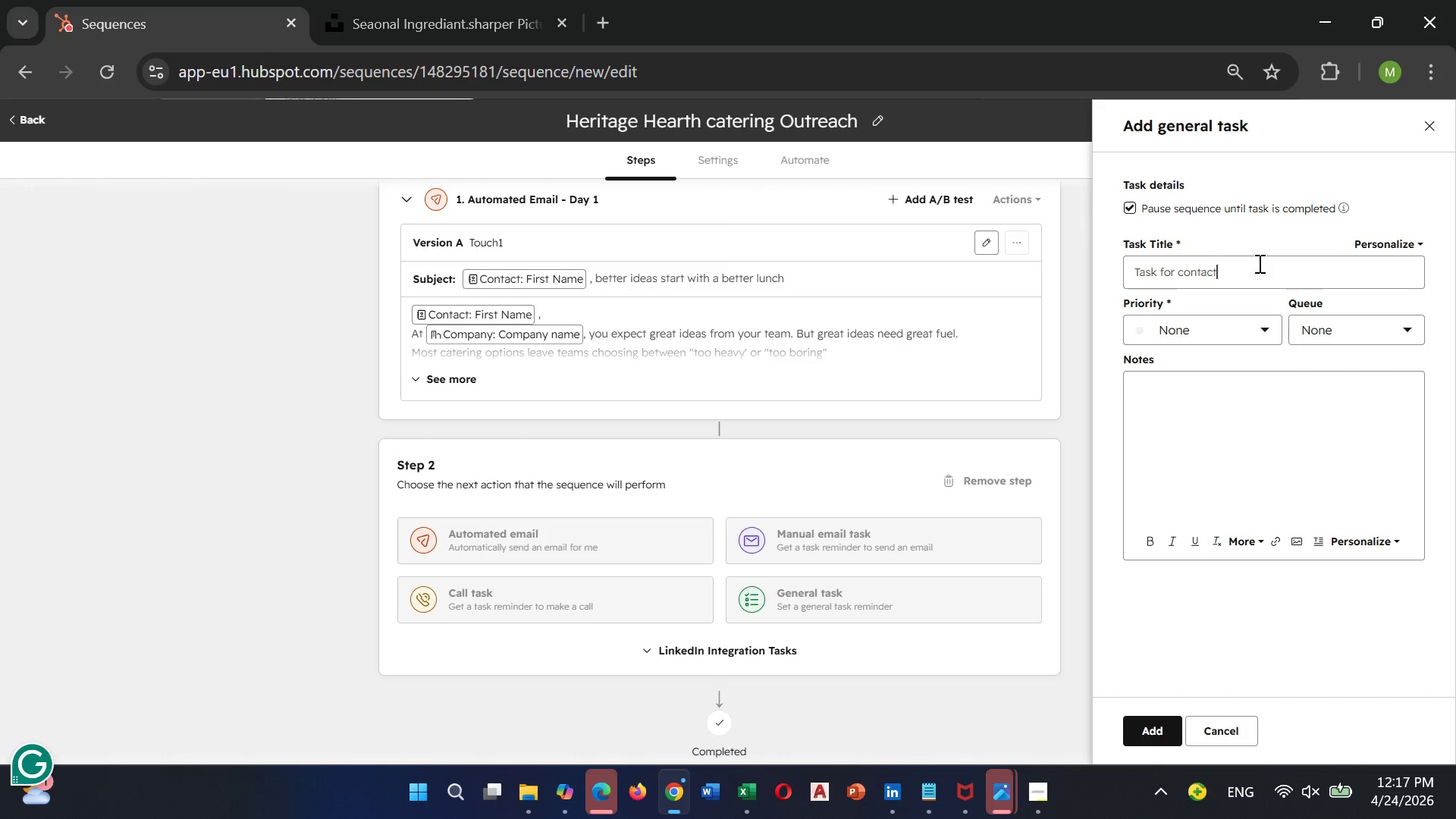 
left_click([1258, 263])
 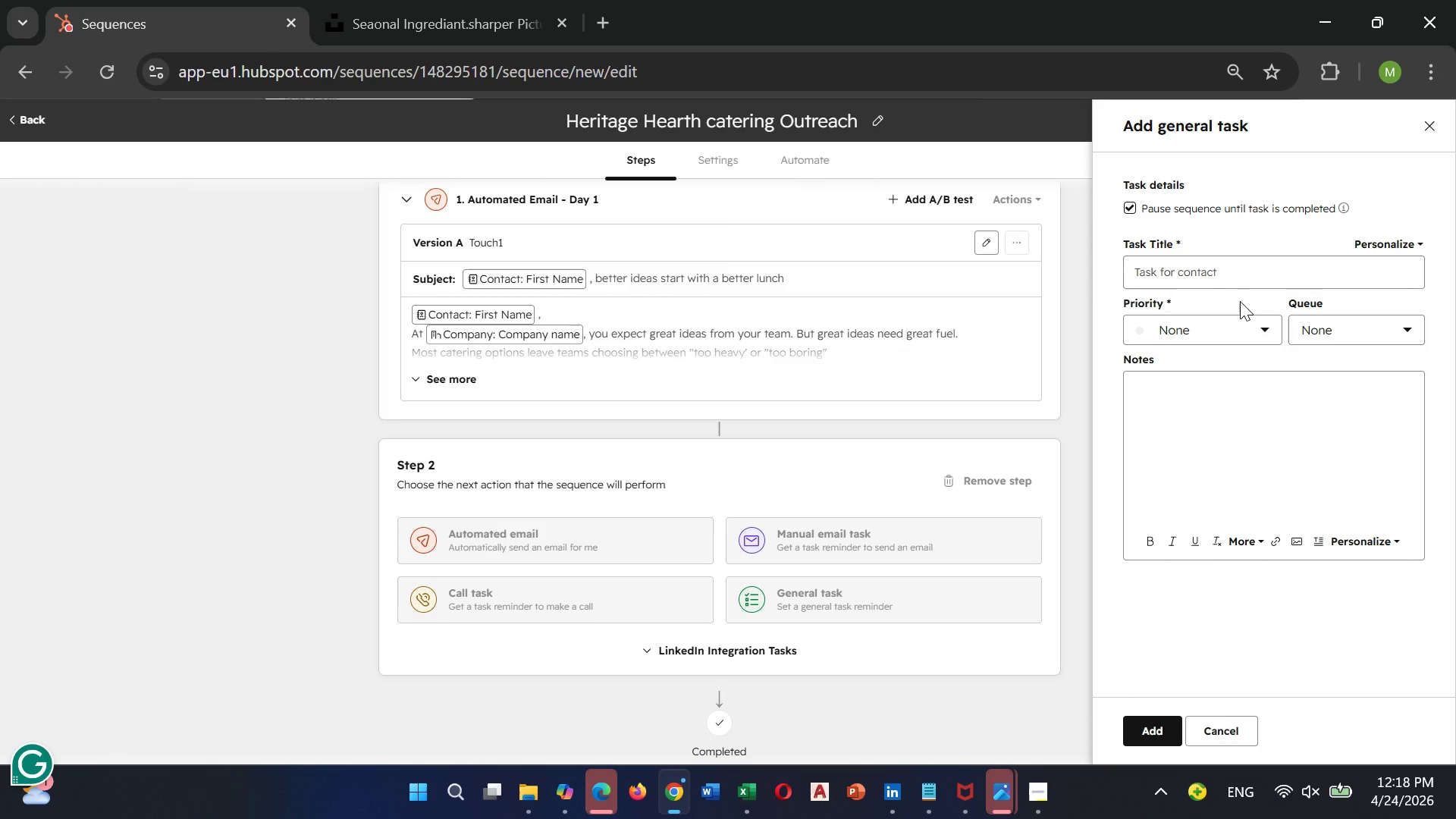 
wait(28.17)
 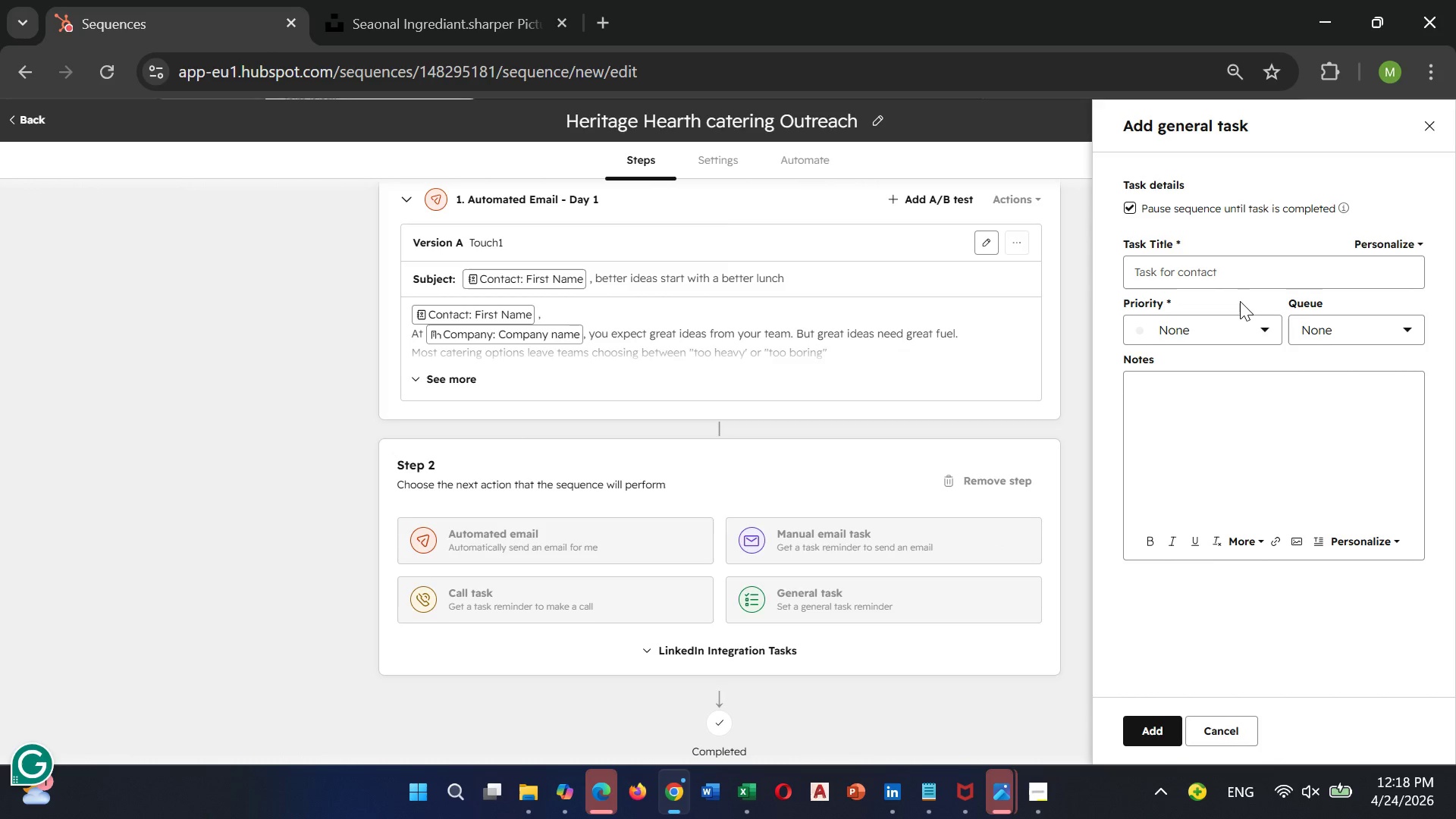 
left_click([1329, 323])
 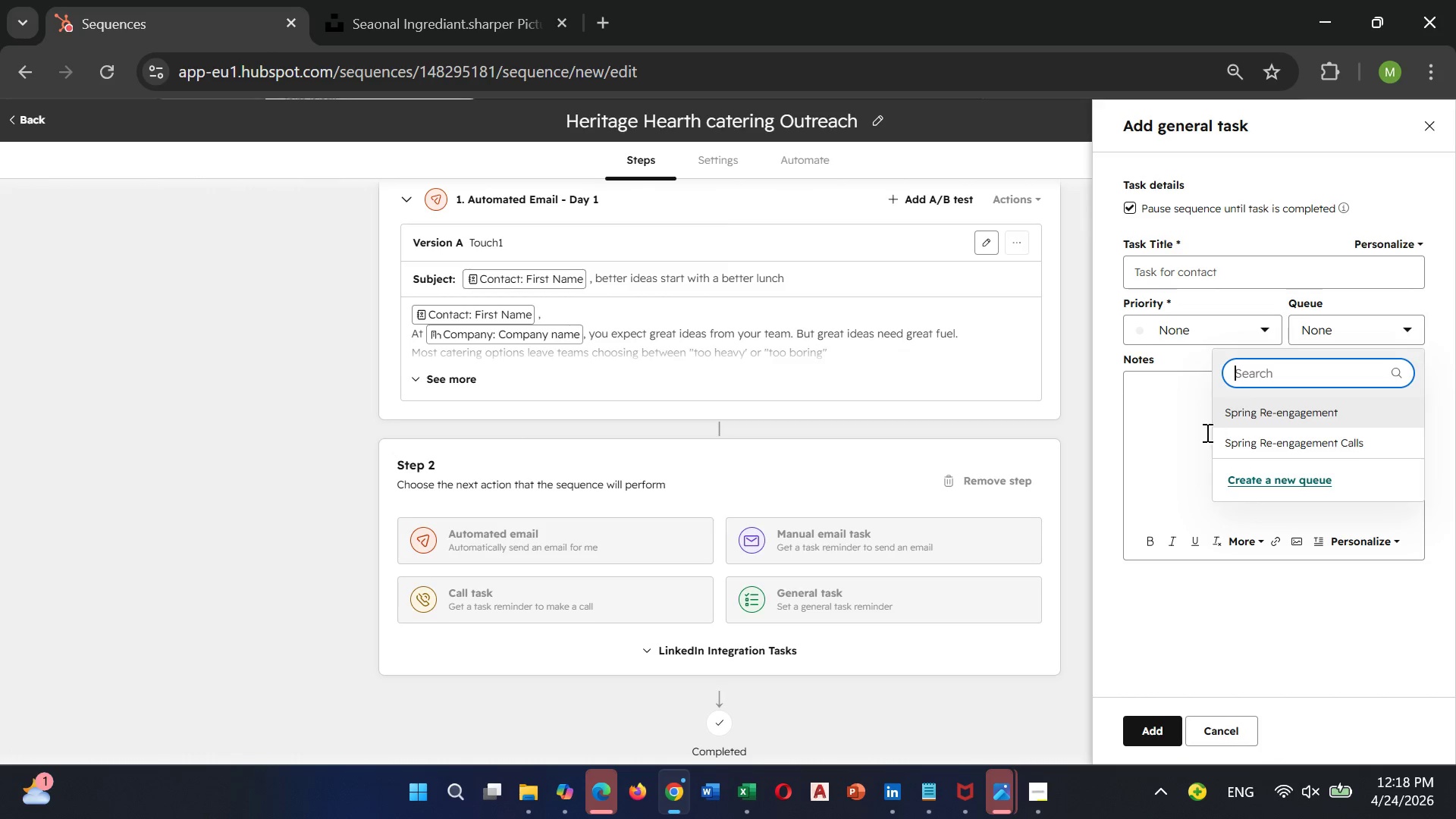 
left_click([1202, 442])
 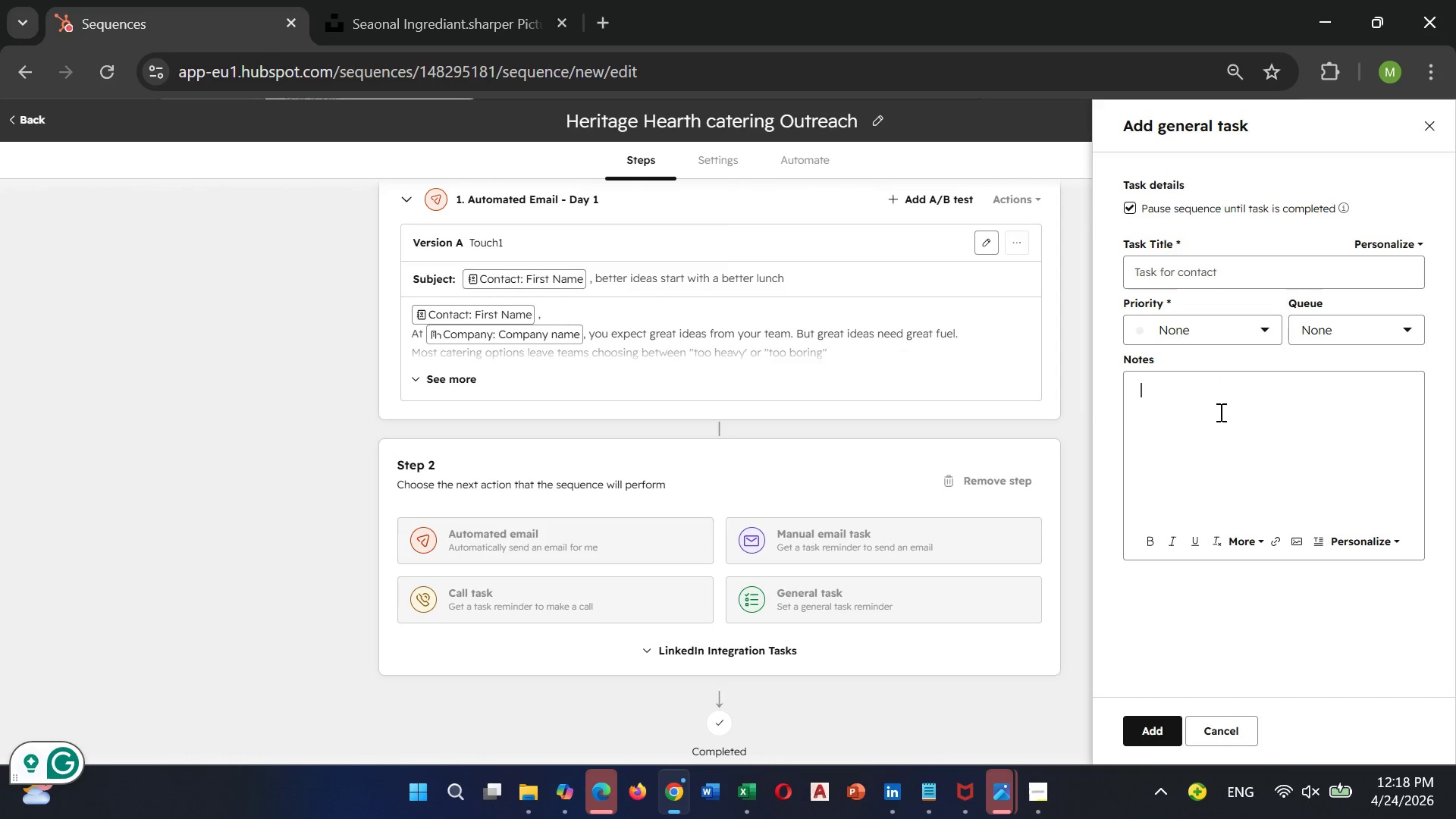 
scroll: coordinate [1219, 410], scroll_direction: down, amount: 2.0
 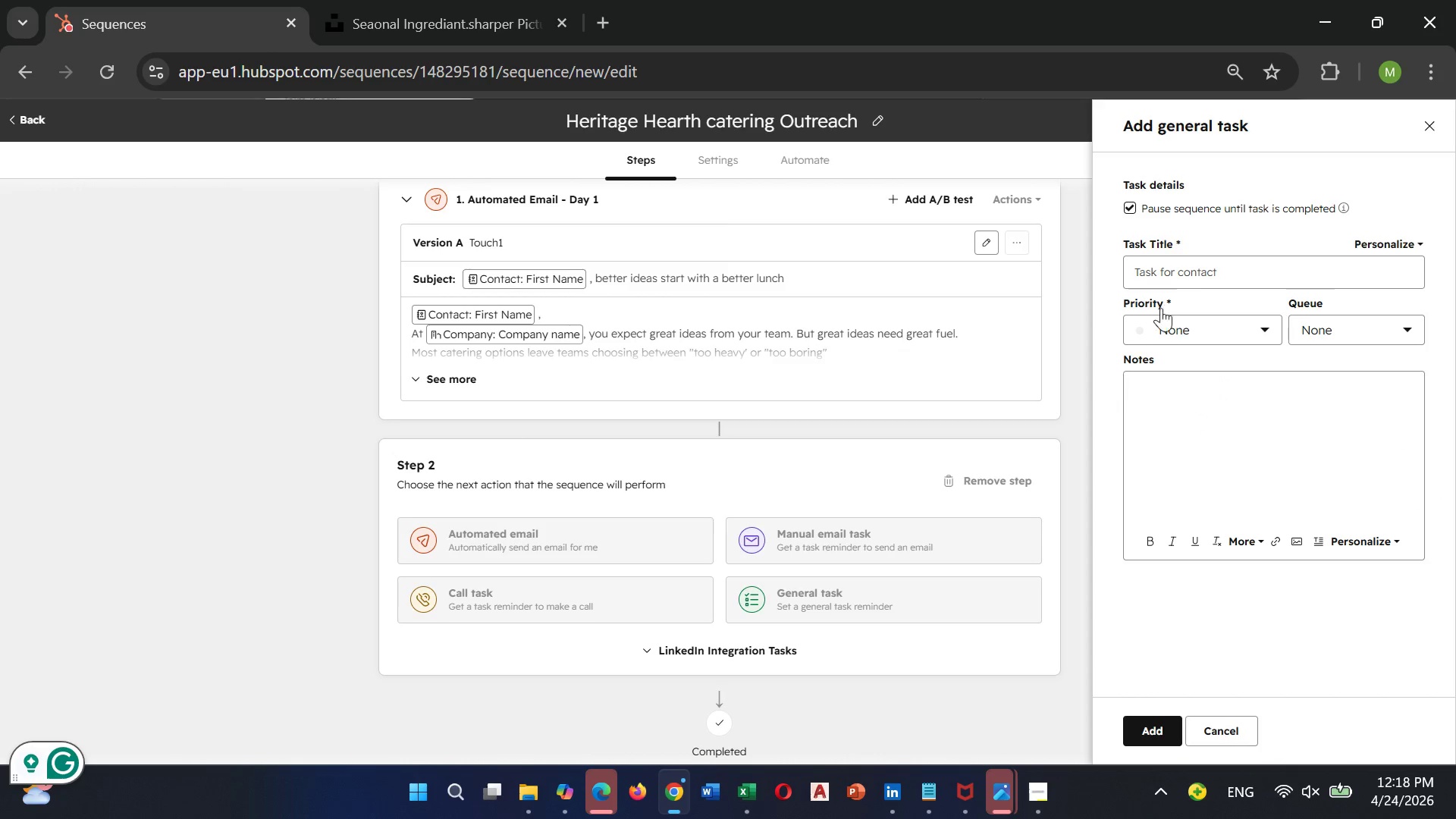 
wait(5.08)
 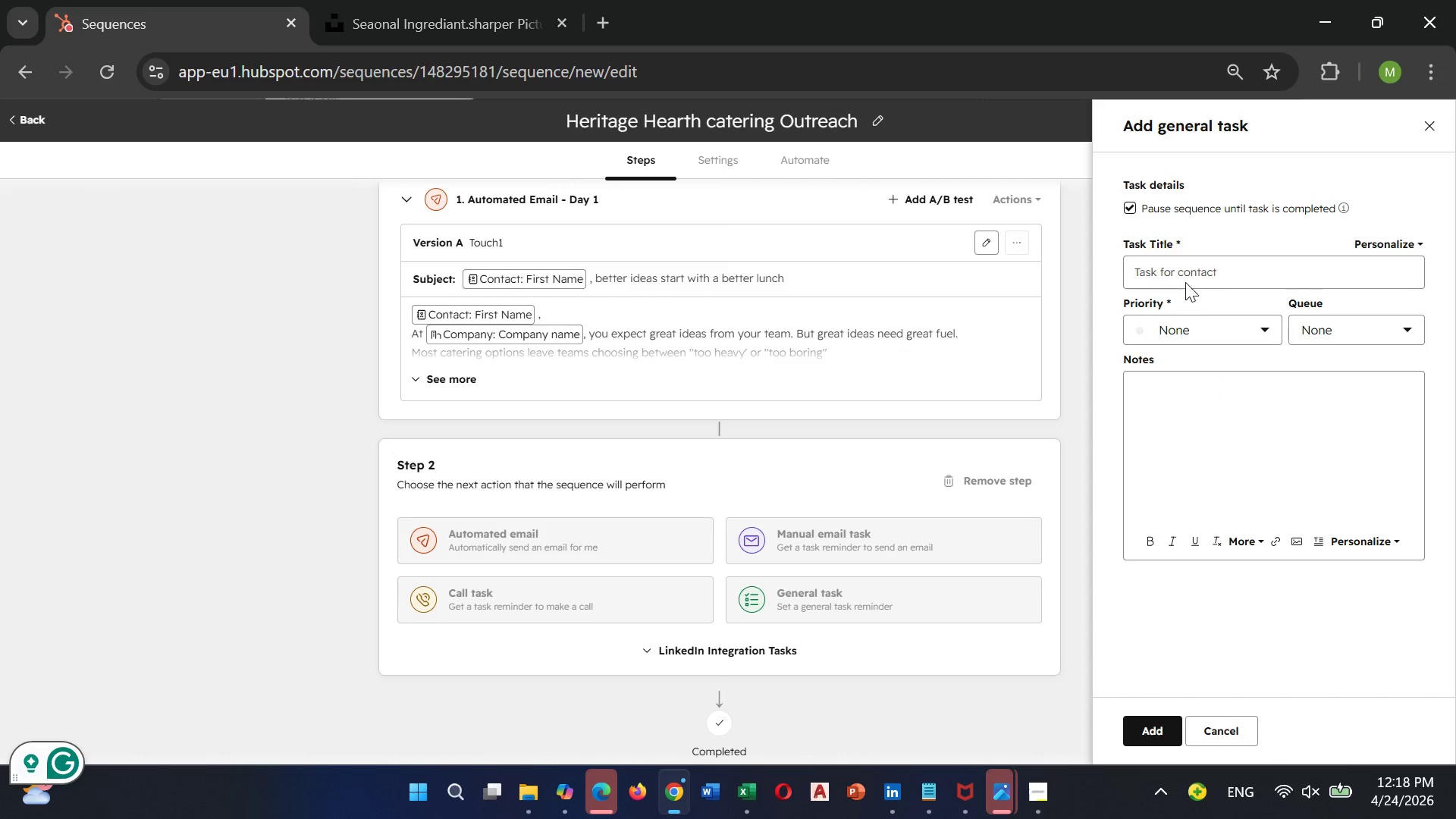 
left_click([1425, 125])
 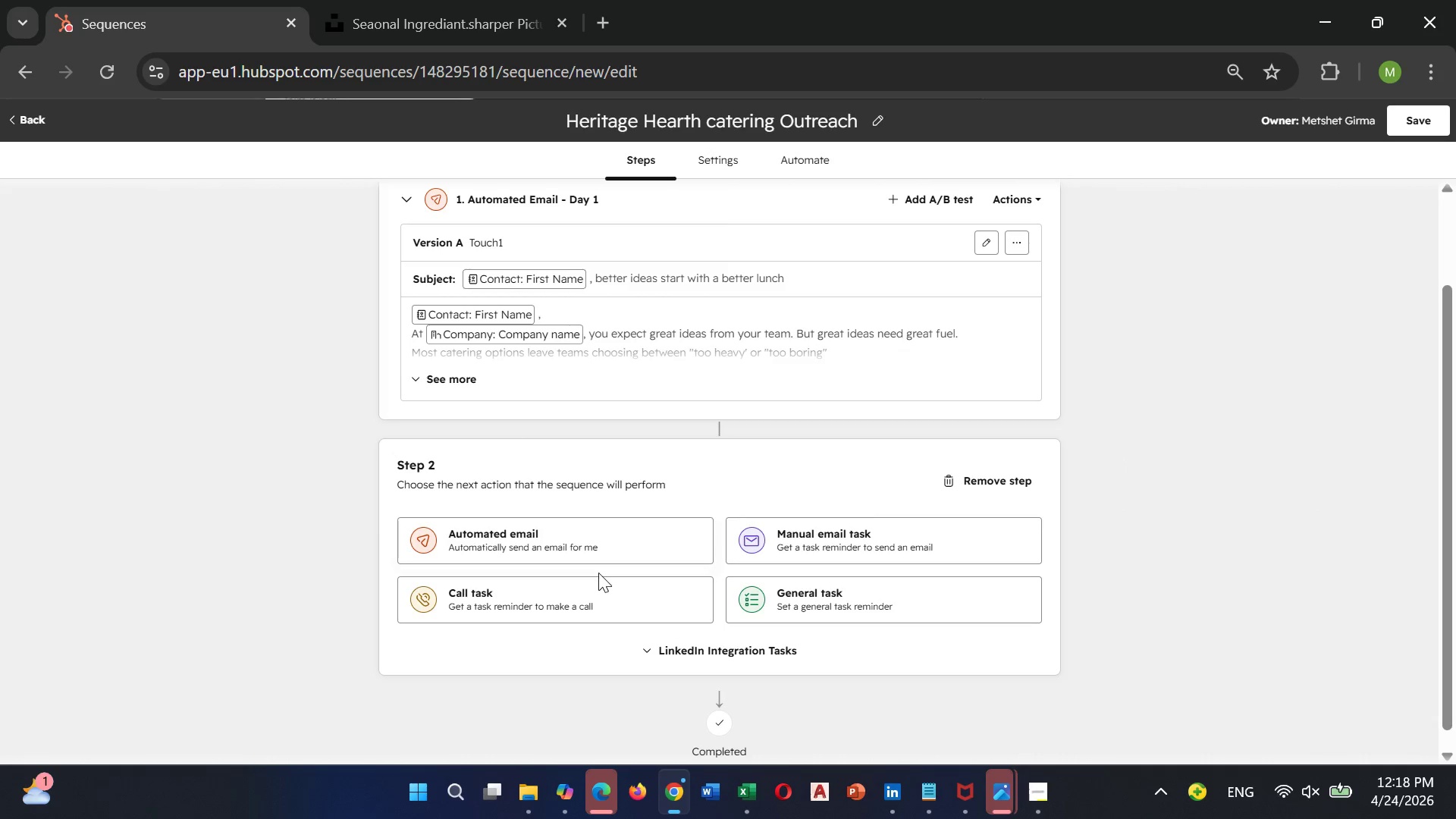 
wait(7.16)
 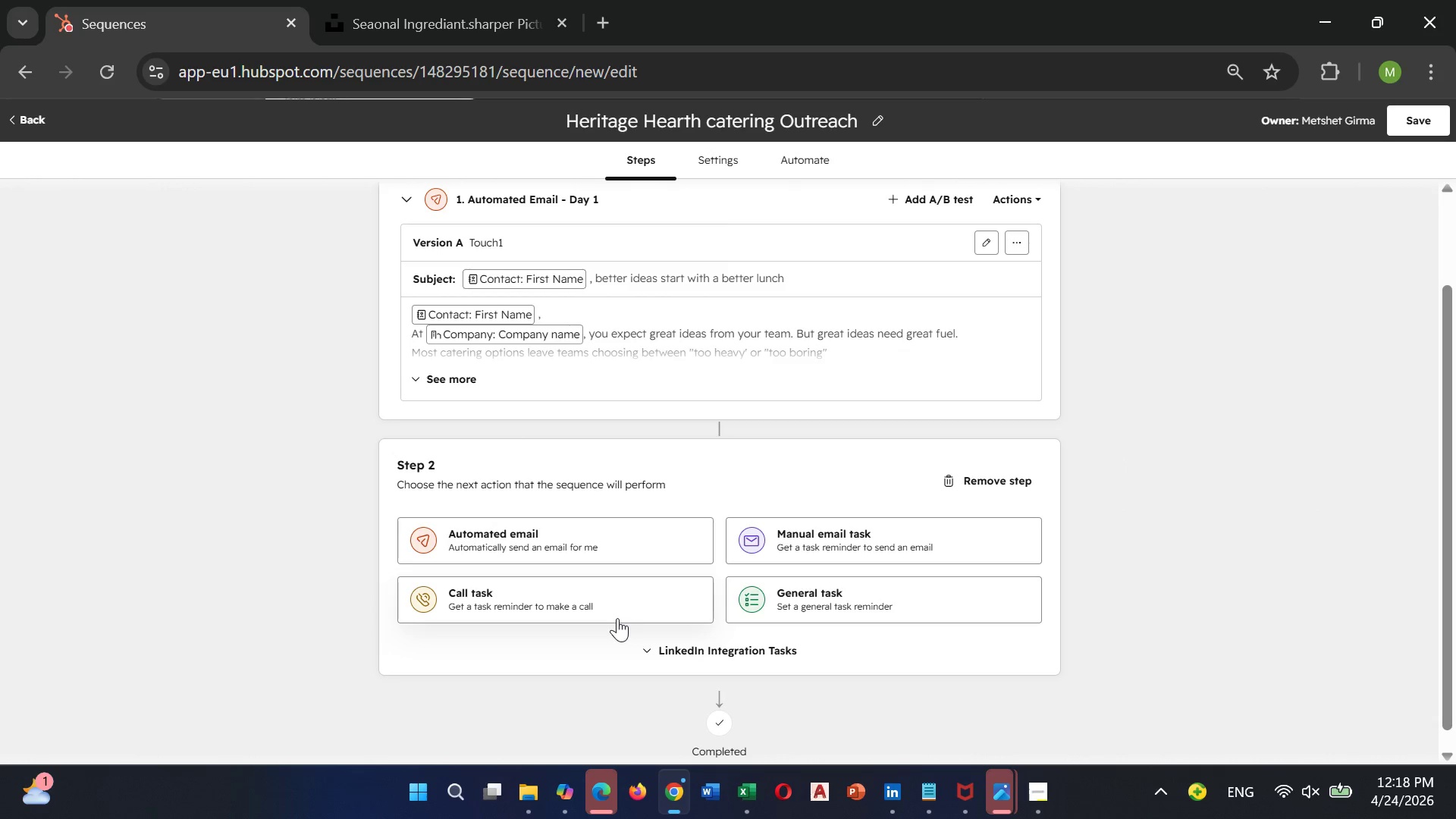 
scroll: coordinate [756, 422], scroll_direction: up, amount: 2.0
 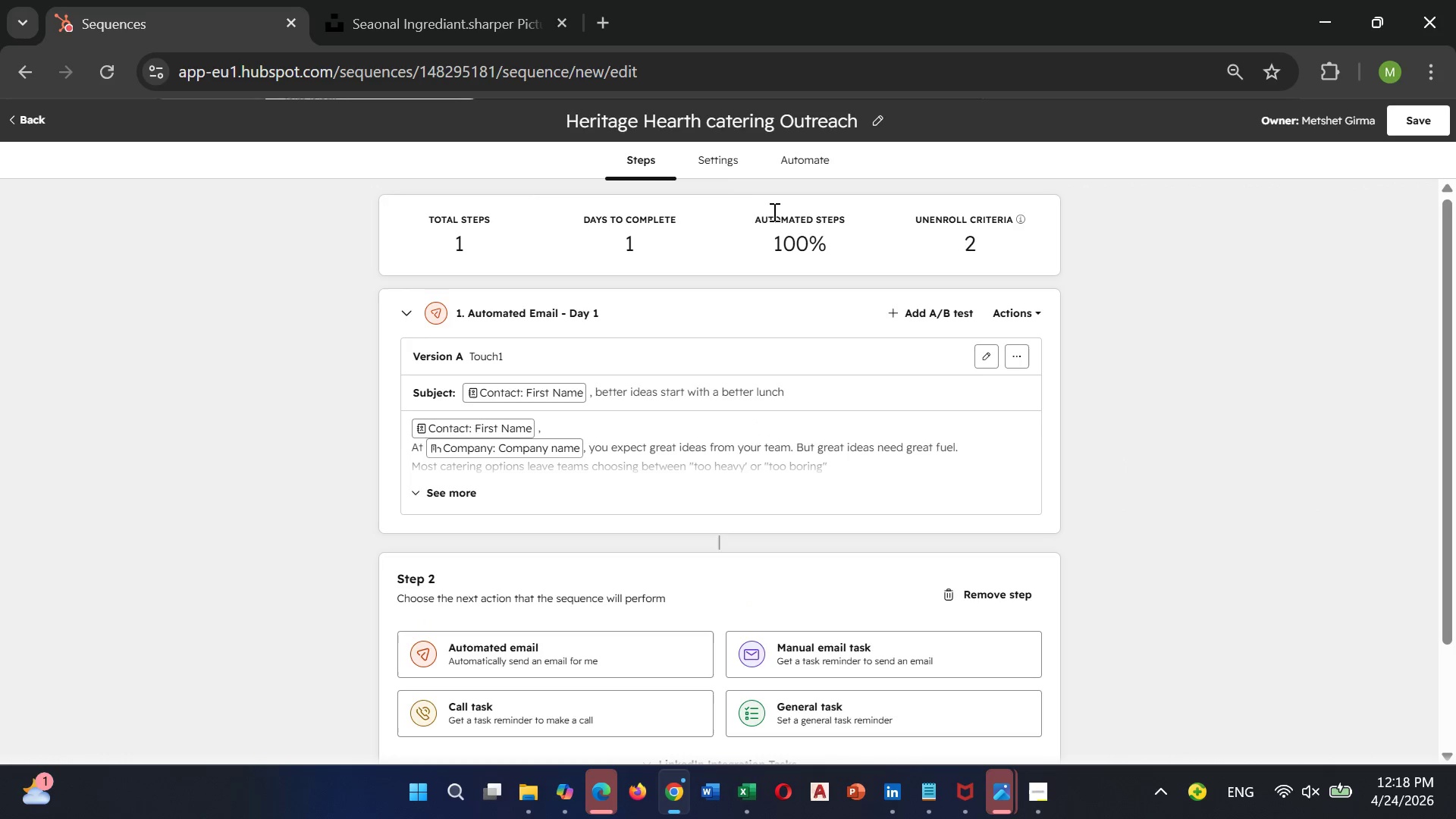 
left_click([729, 166])
 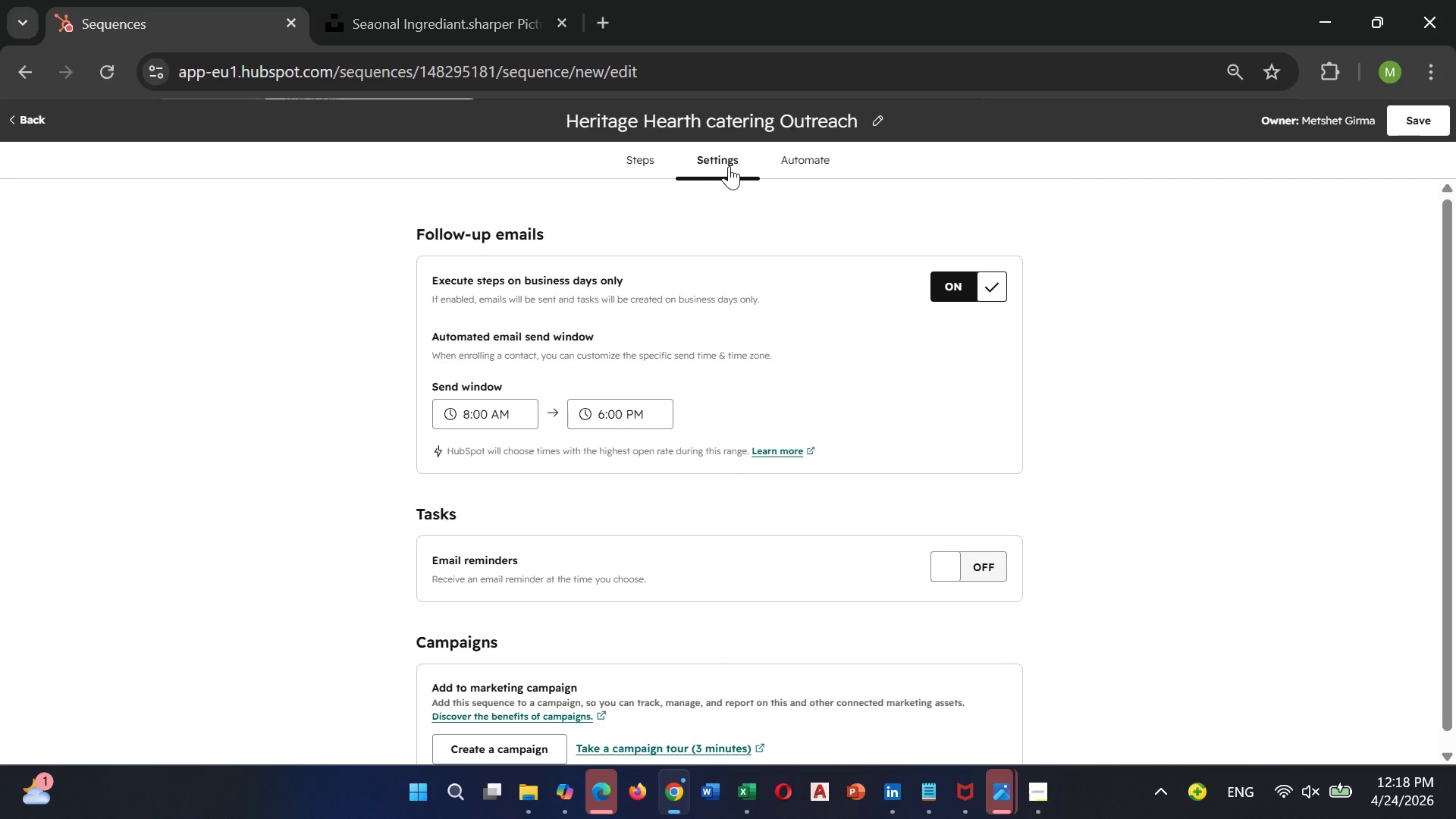 
left_click([816, 150])
 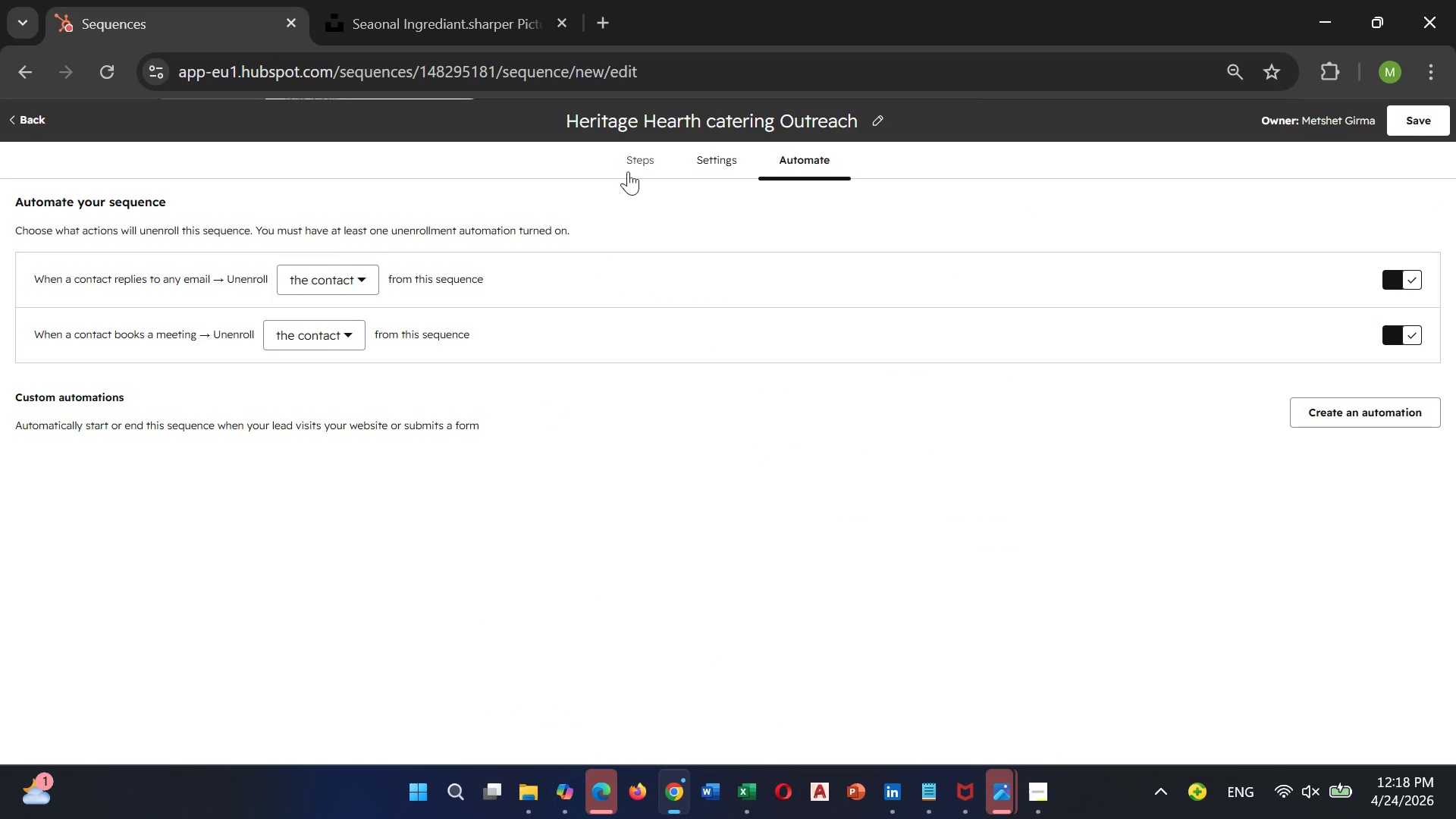 
left_click([635, 162])
 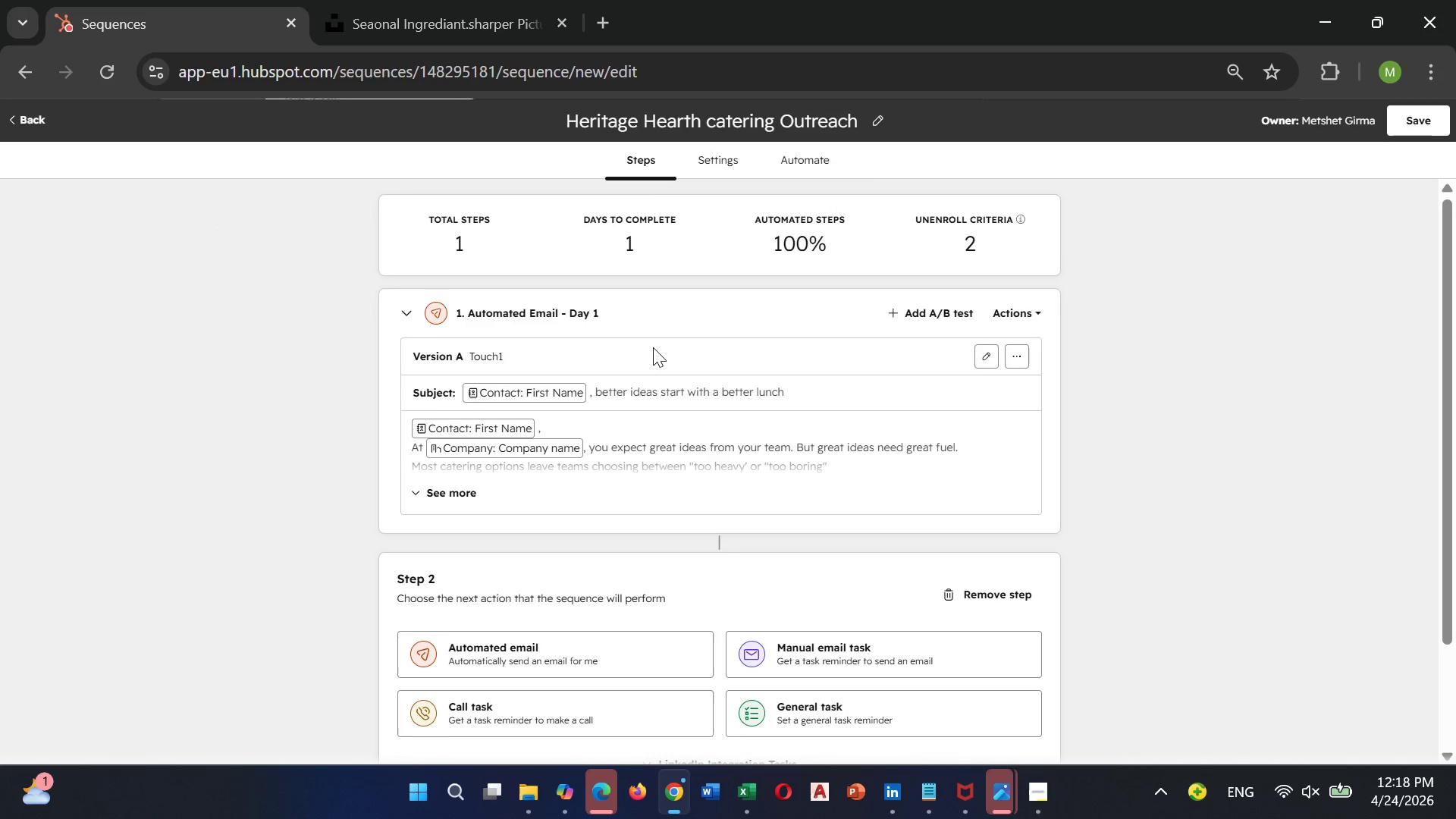 
scroll: coordinate [652, 347], scroll_direction: down, amount: 4.0
 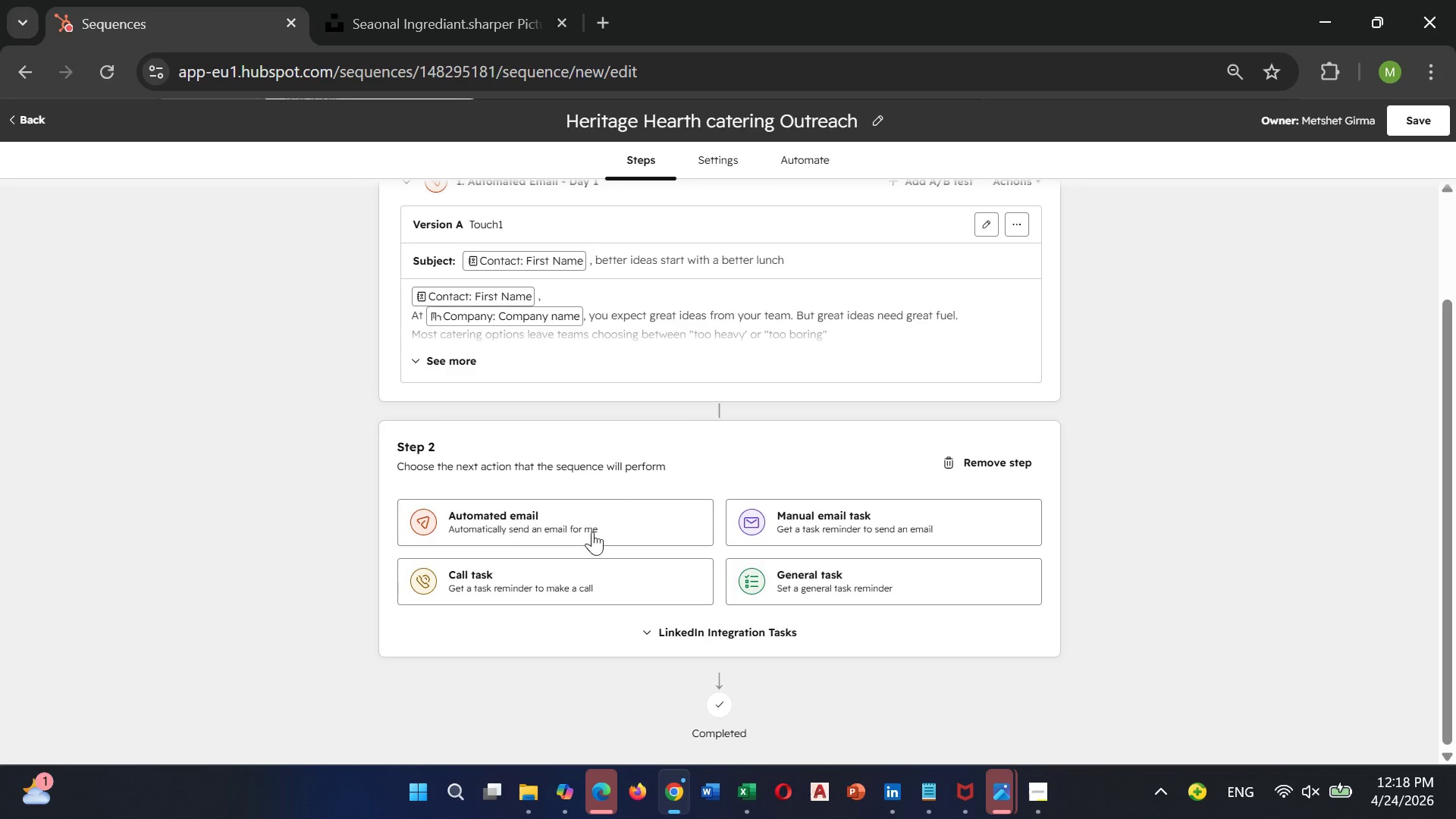 
left_click([827, 528])
 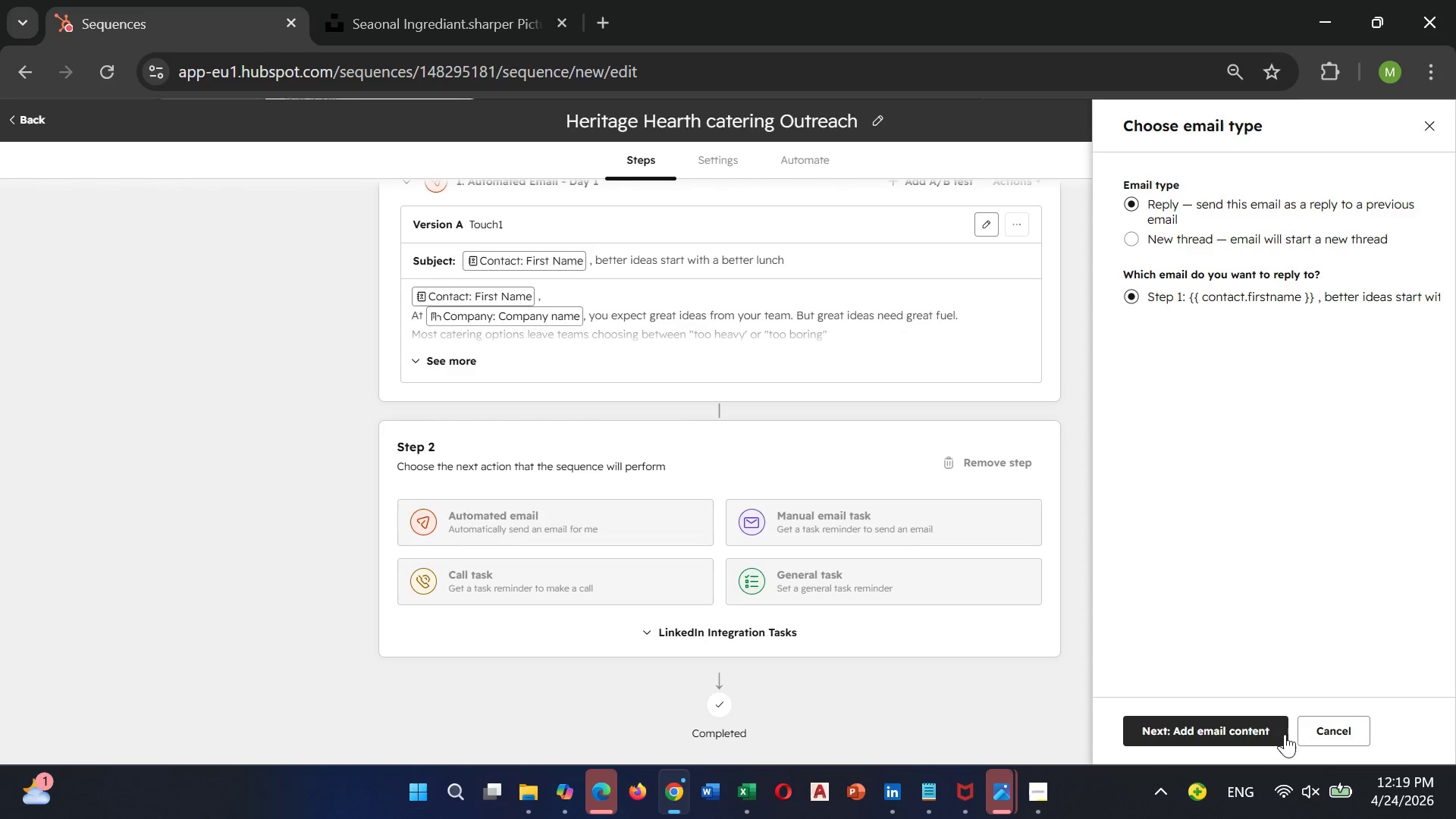 
left_click([1350, 734])
 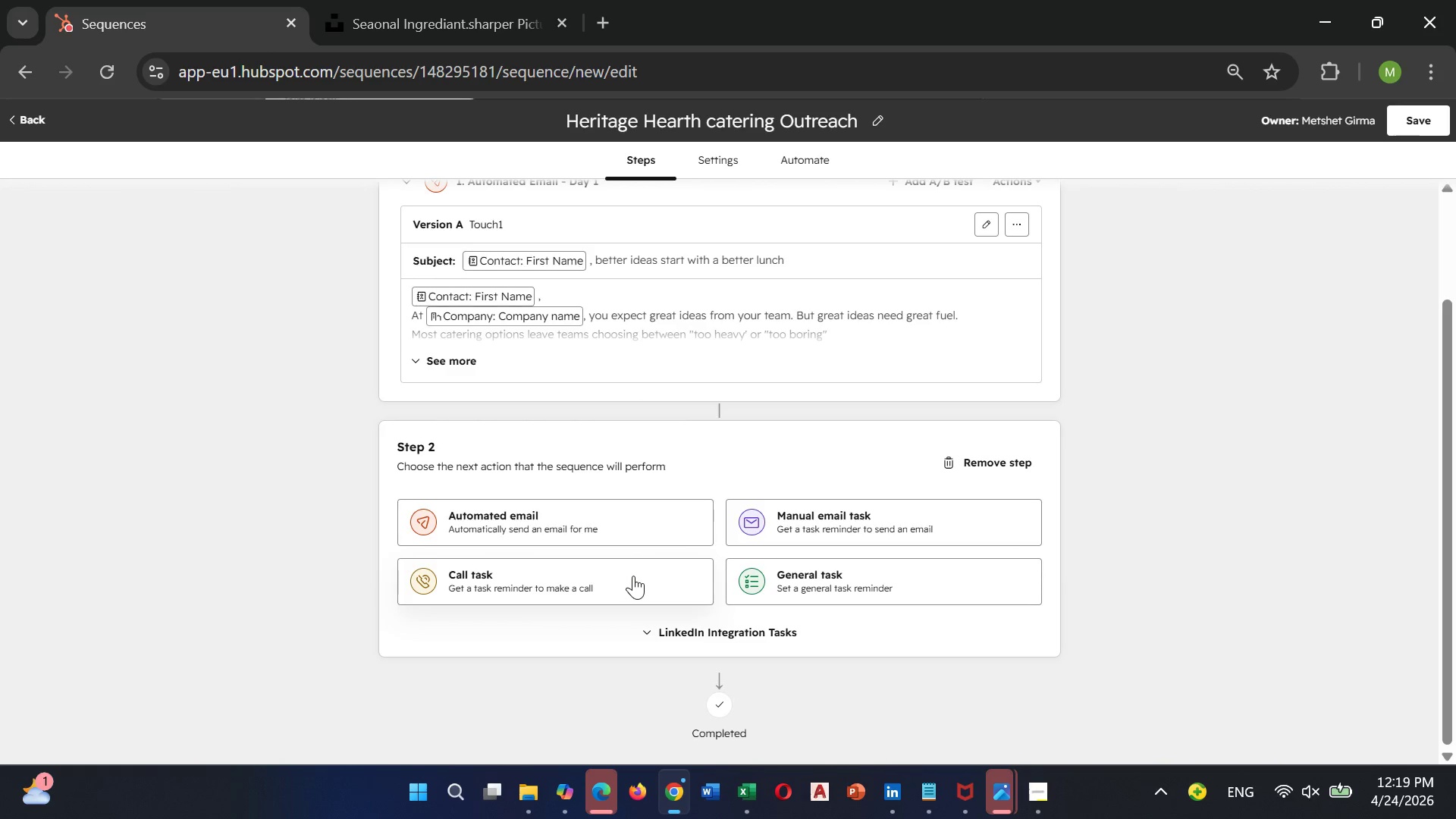 
left_click([632, 576])
 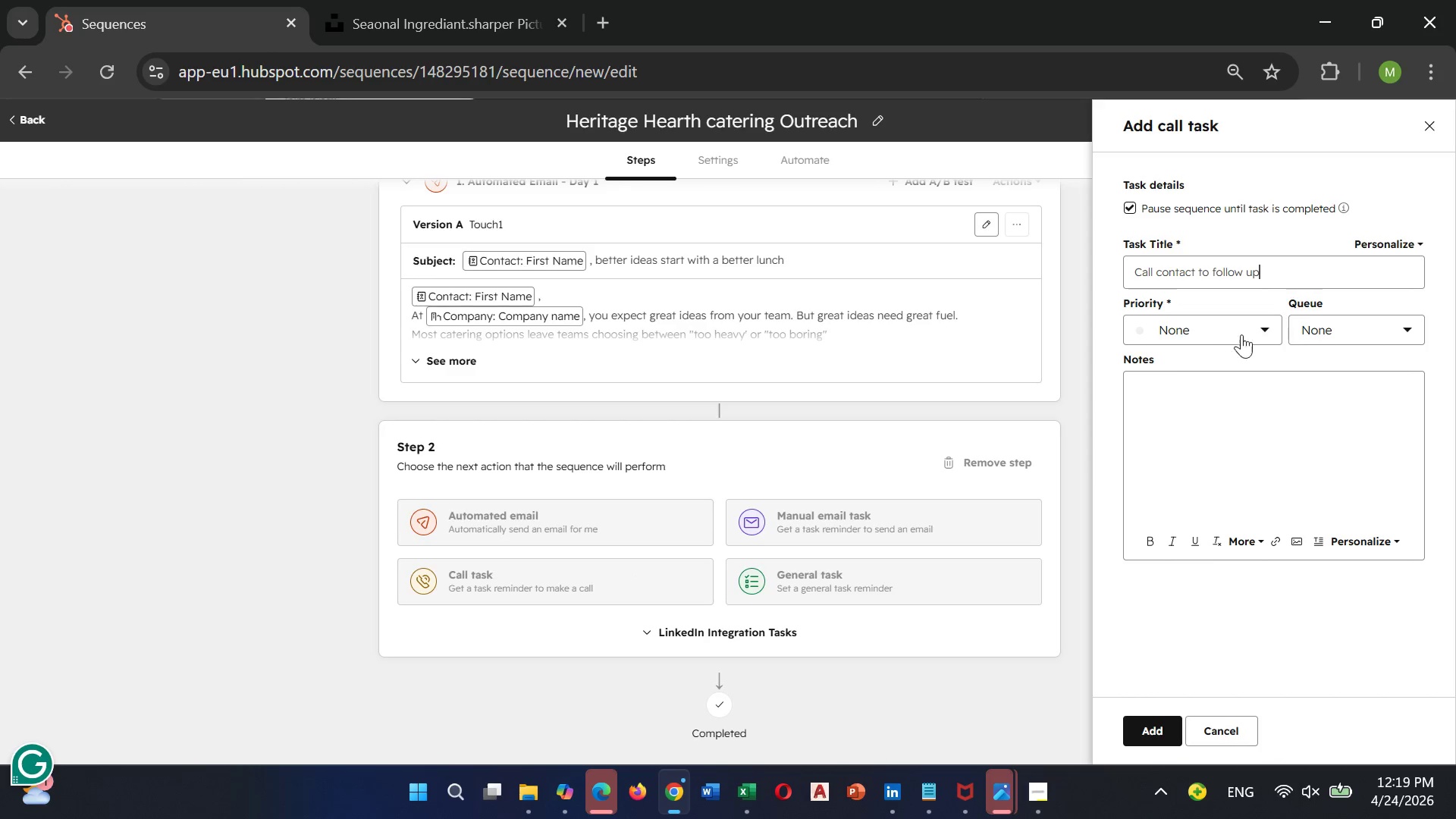 
wait(6.2)
 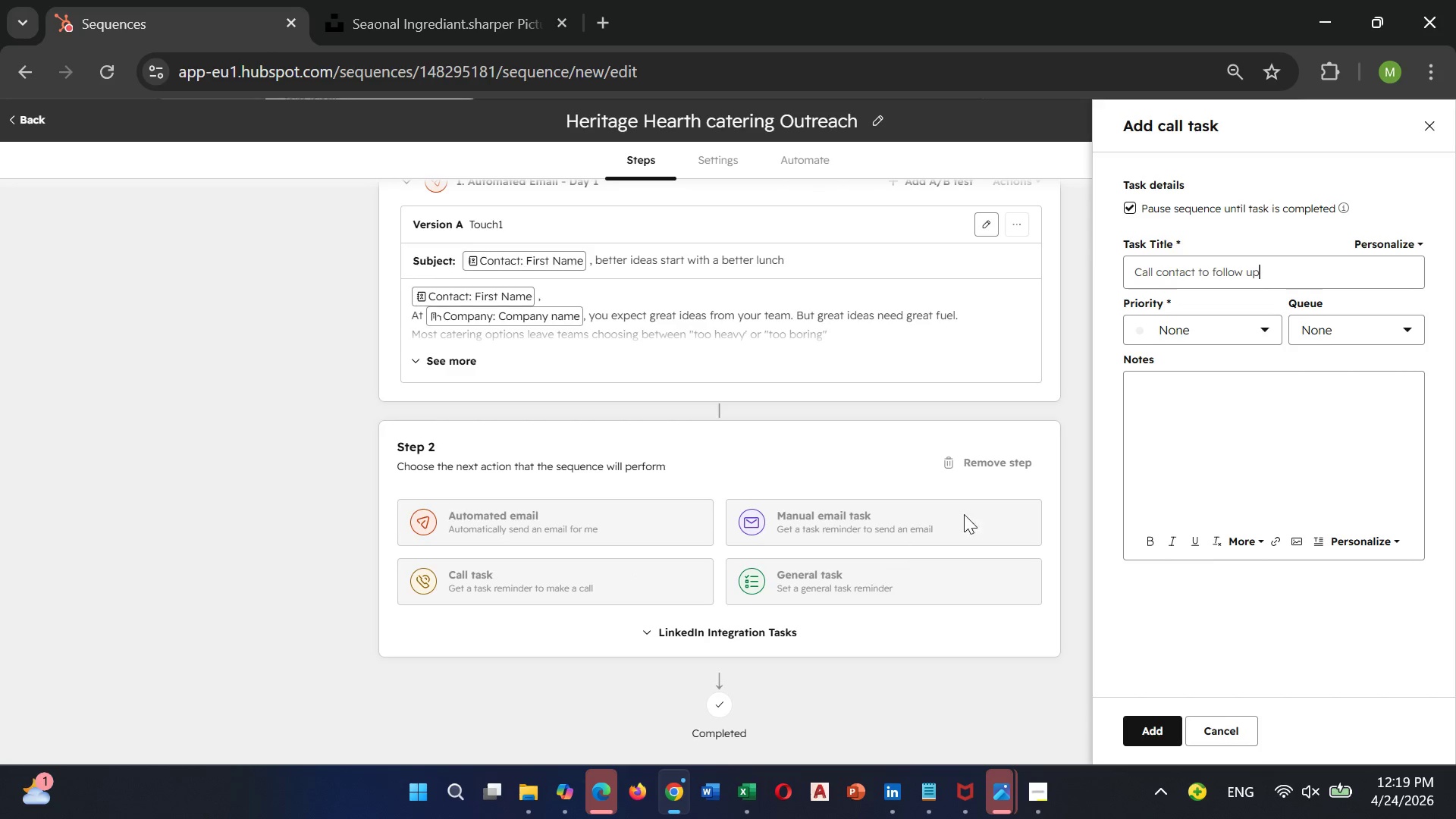 
left_click([1426, 129])
 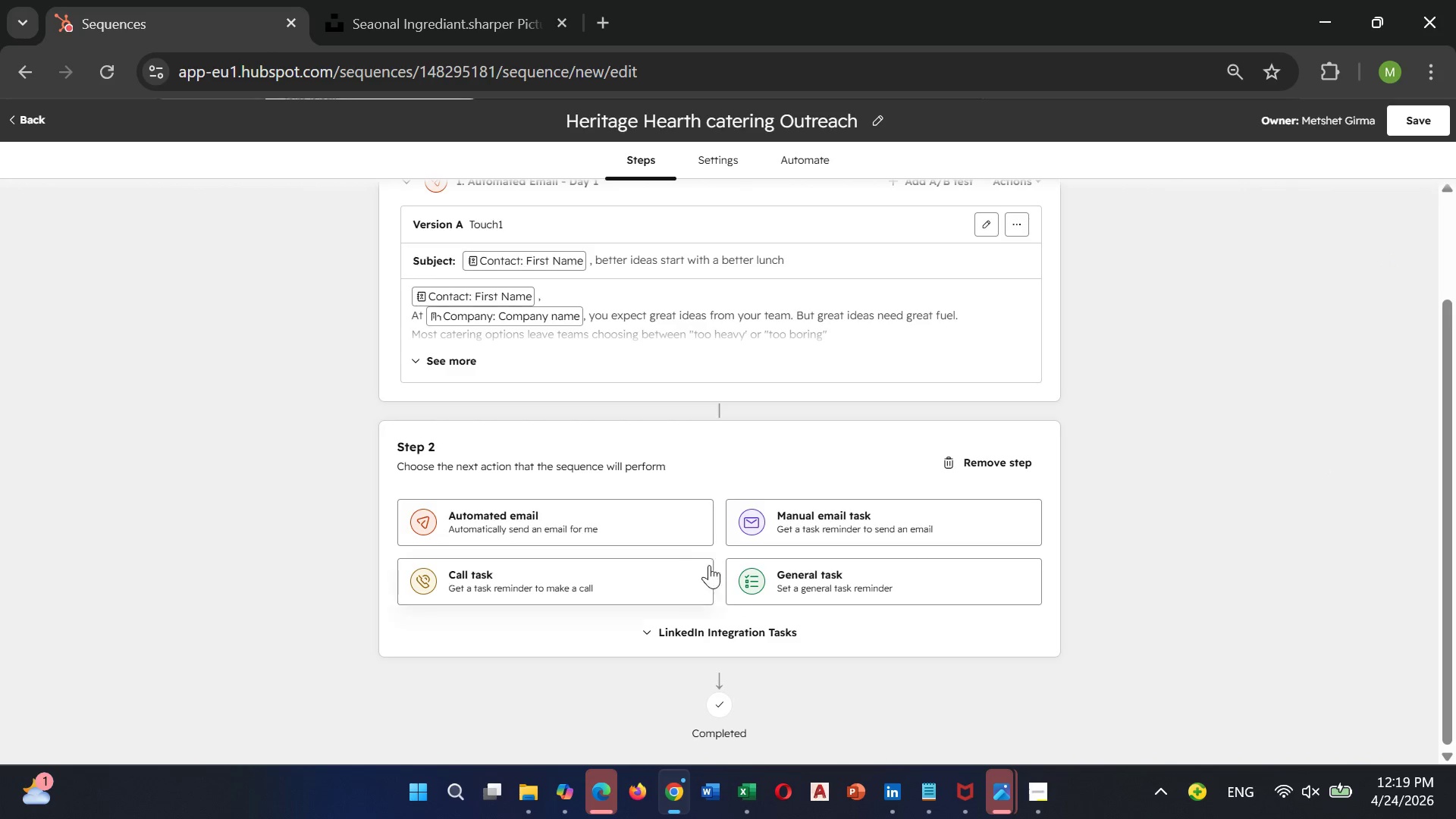 
left_click([764, 584])
 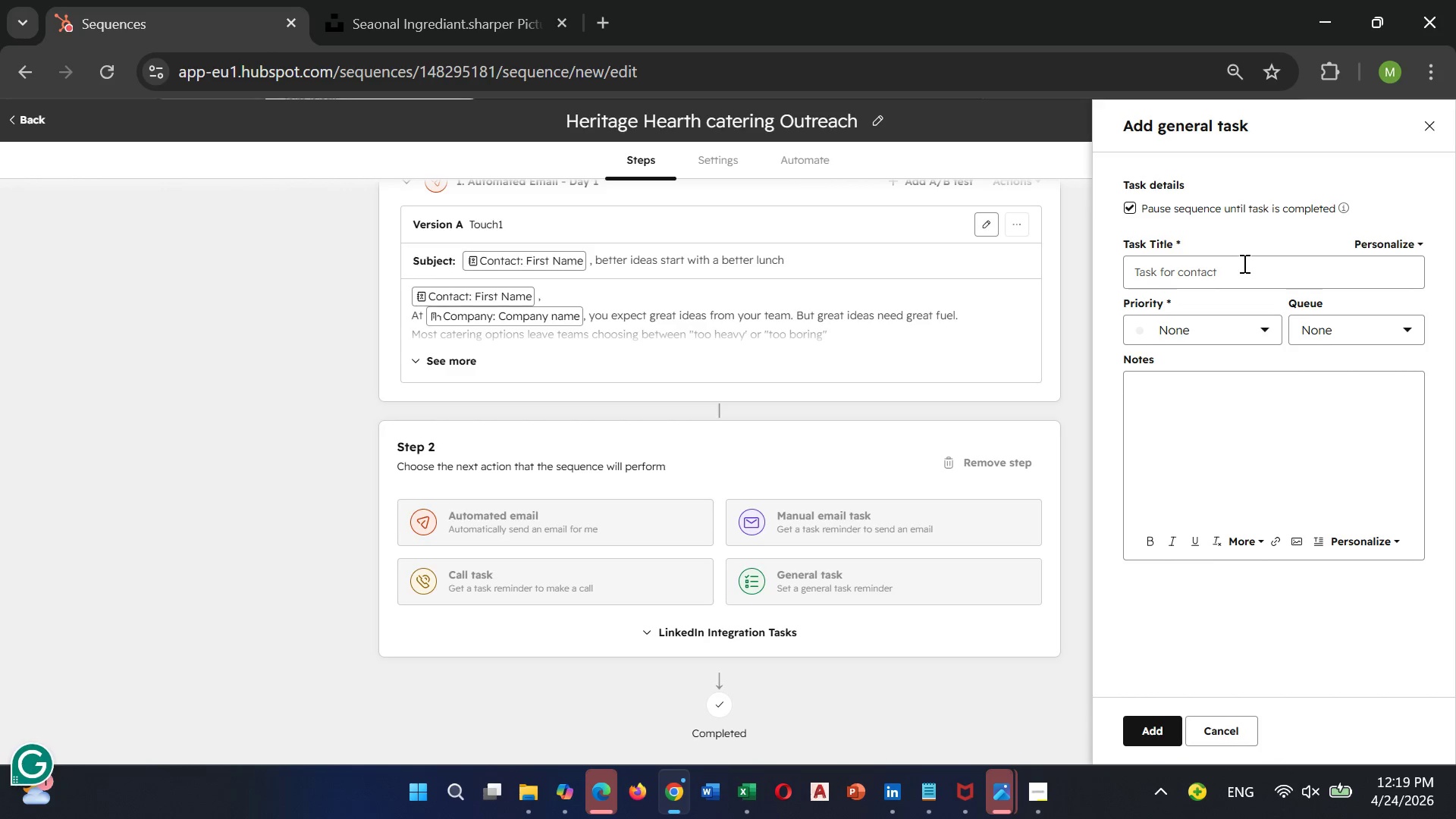 
wait(5.98)
 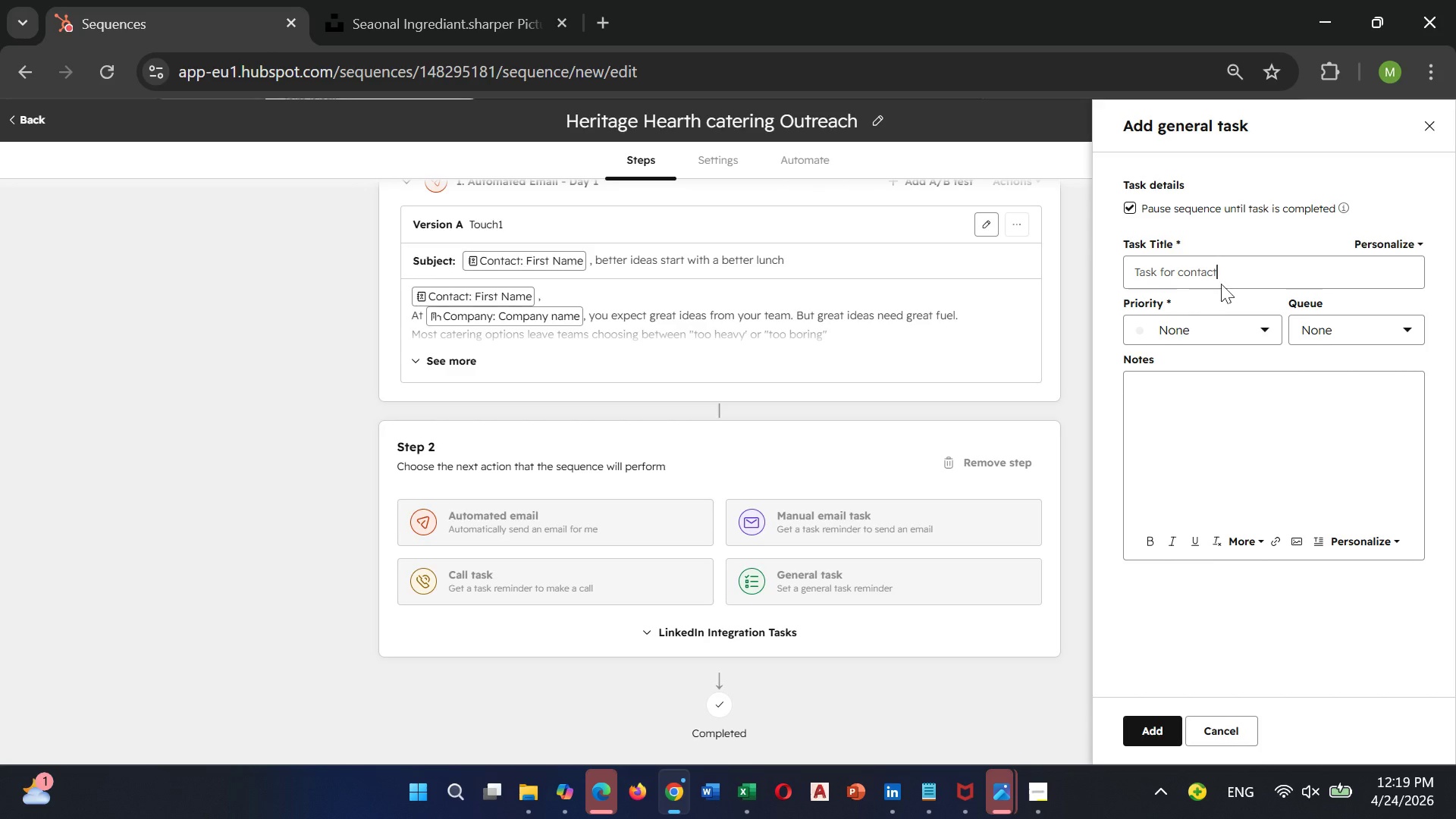 
hold_key(key=Backspace, duration=0.59)
 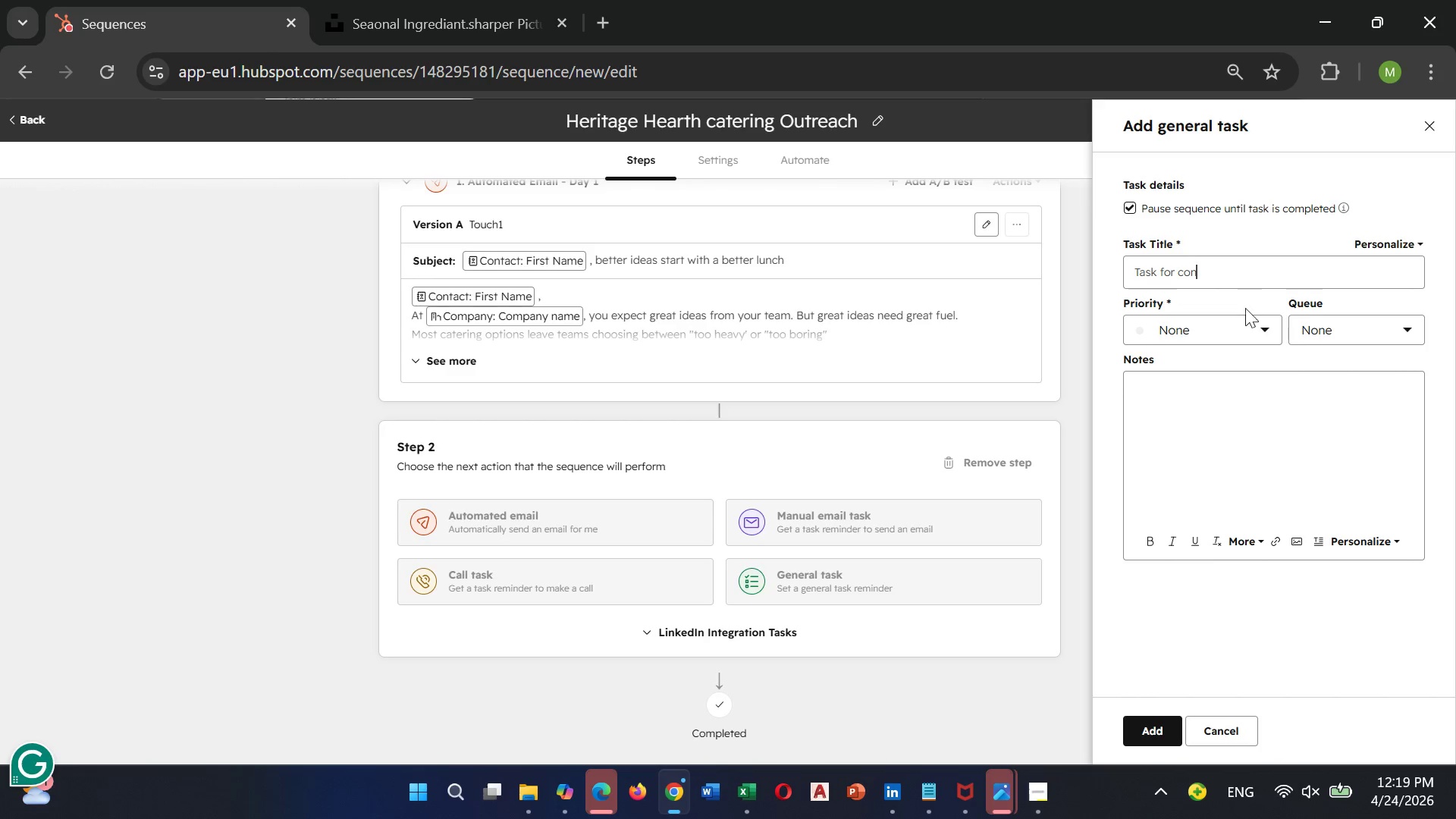 
left_click([1236, 322])
 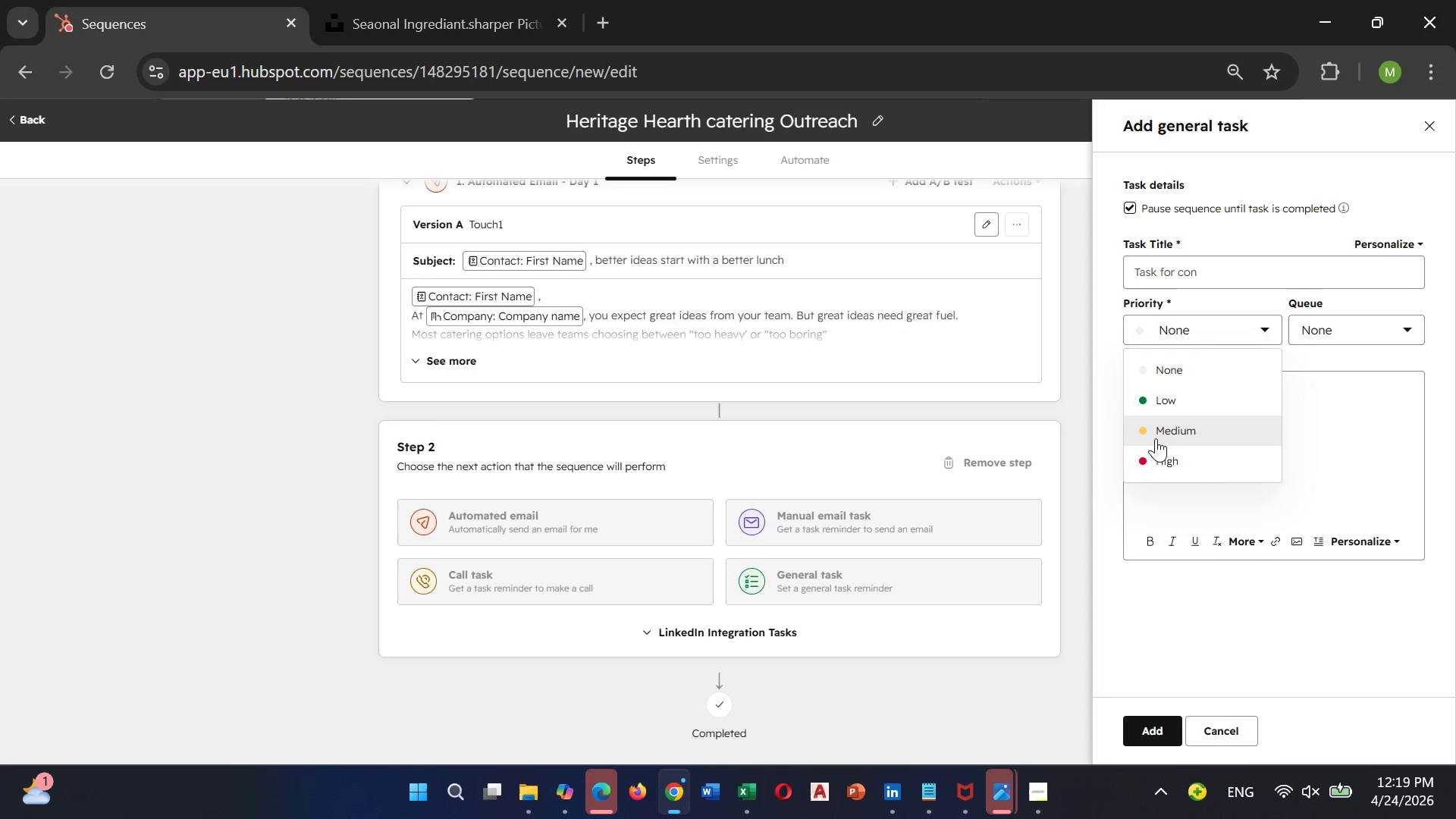 
left_click([1151, 438])
 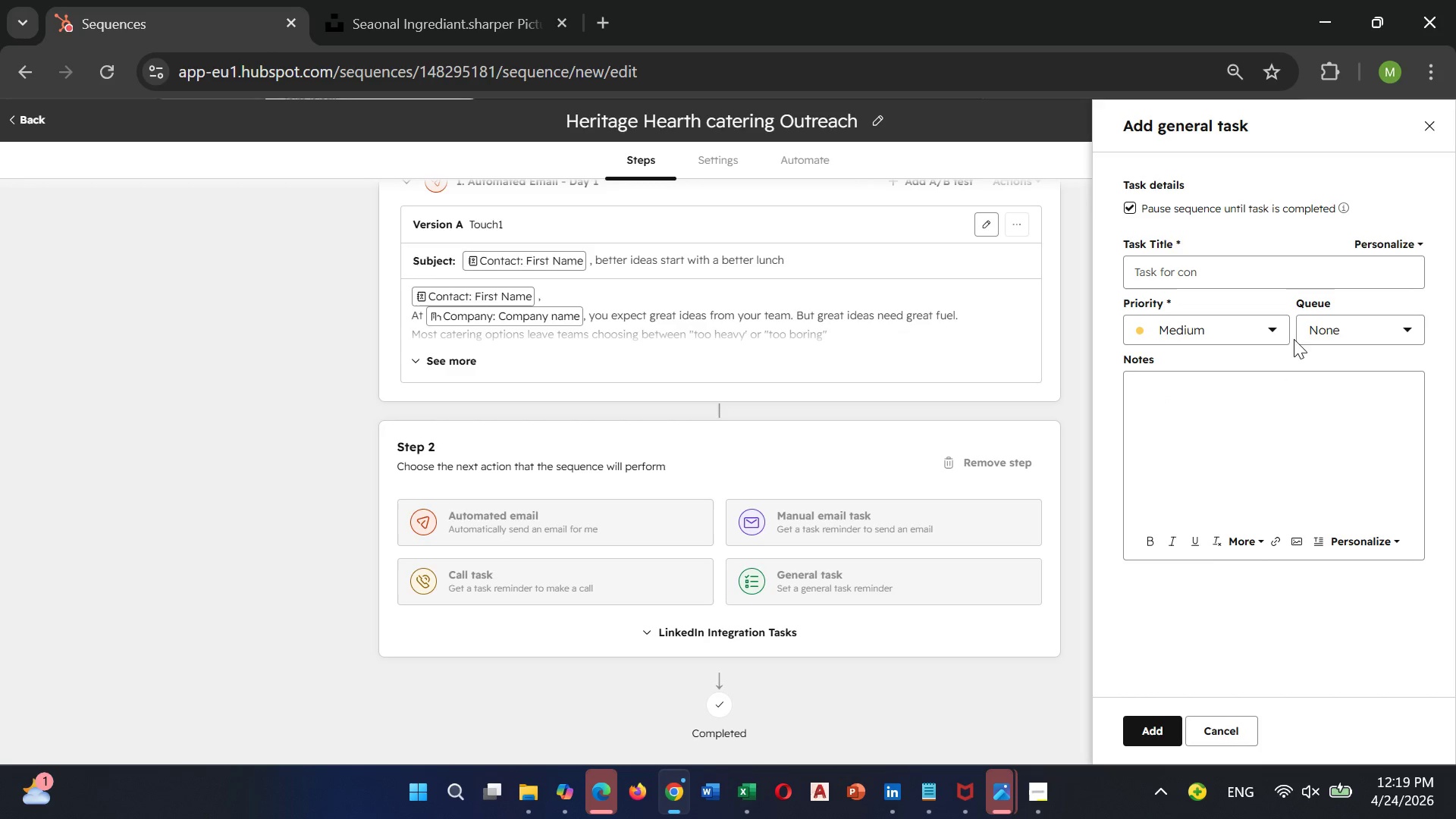 
mouse_move([1311, 350])
 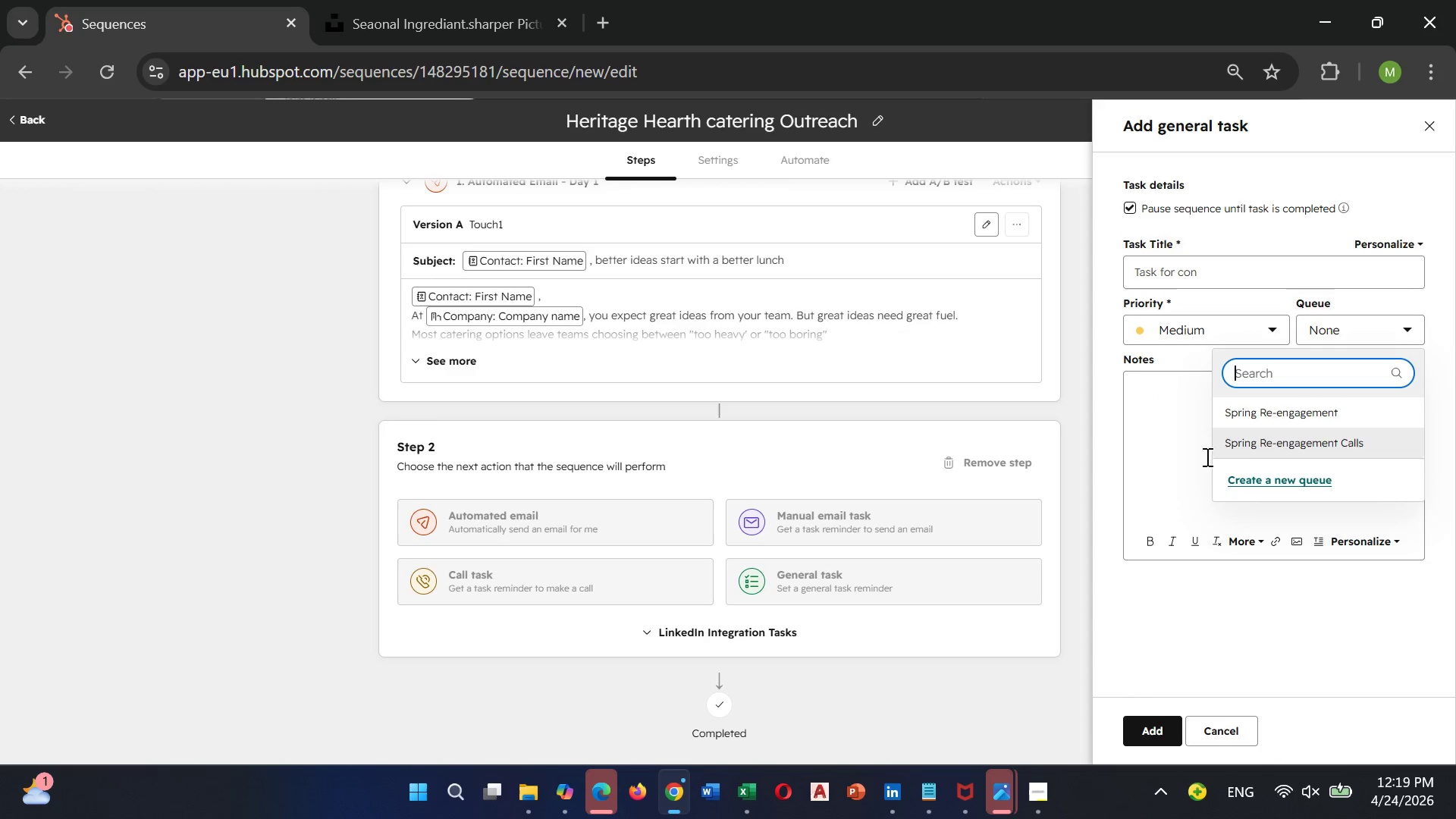 
left_click([1191, 463])
 